 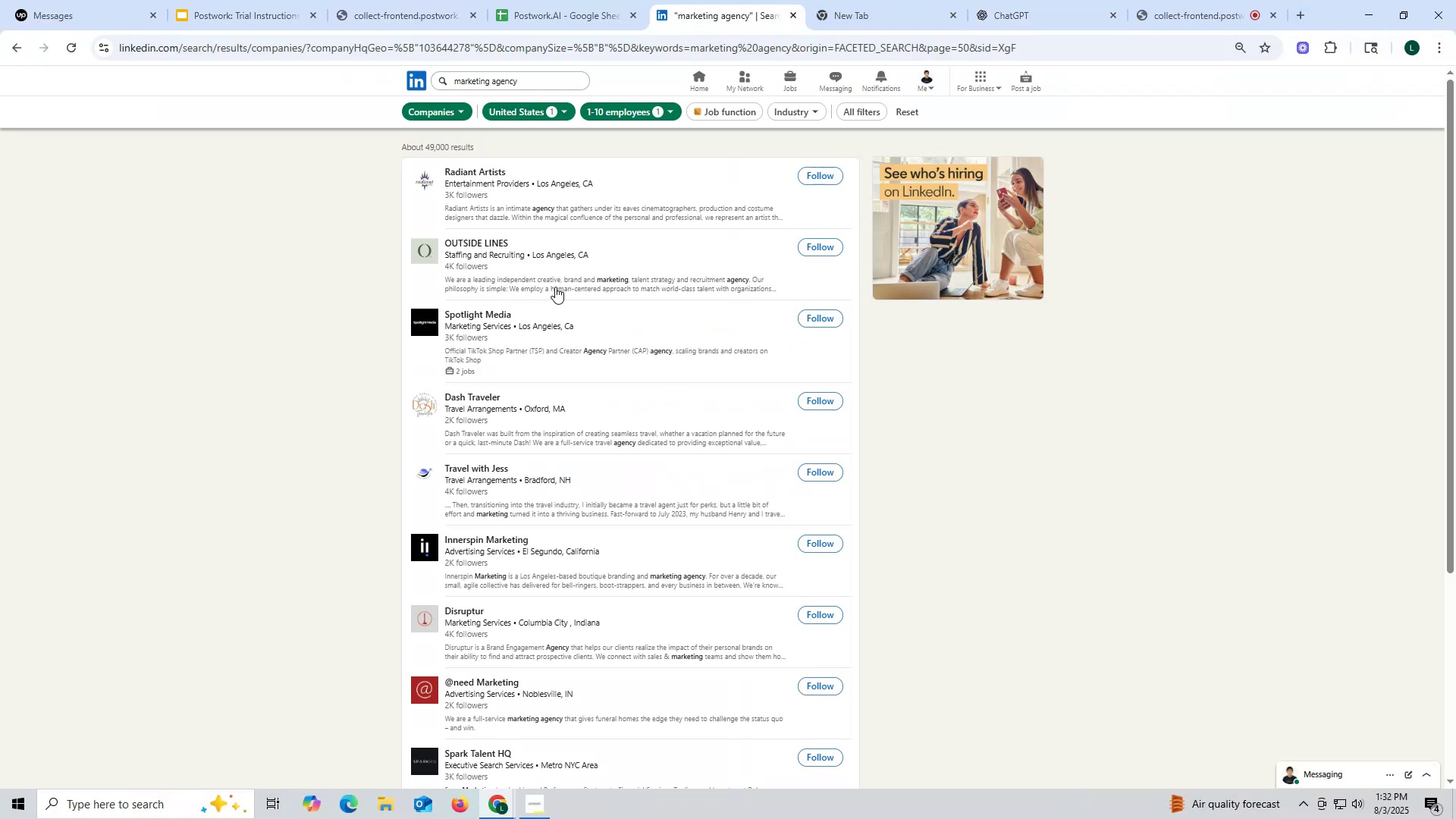 
scroll: coordinate [643, 607], scroll_direction: down, amount: 7.0
 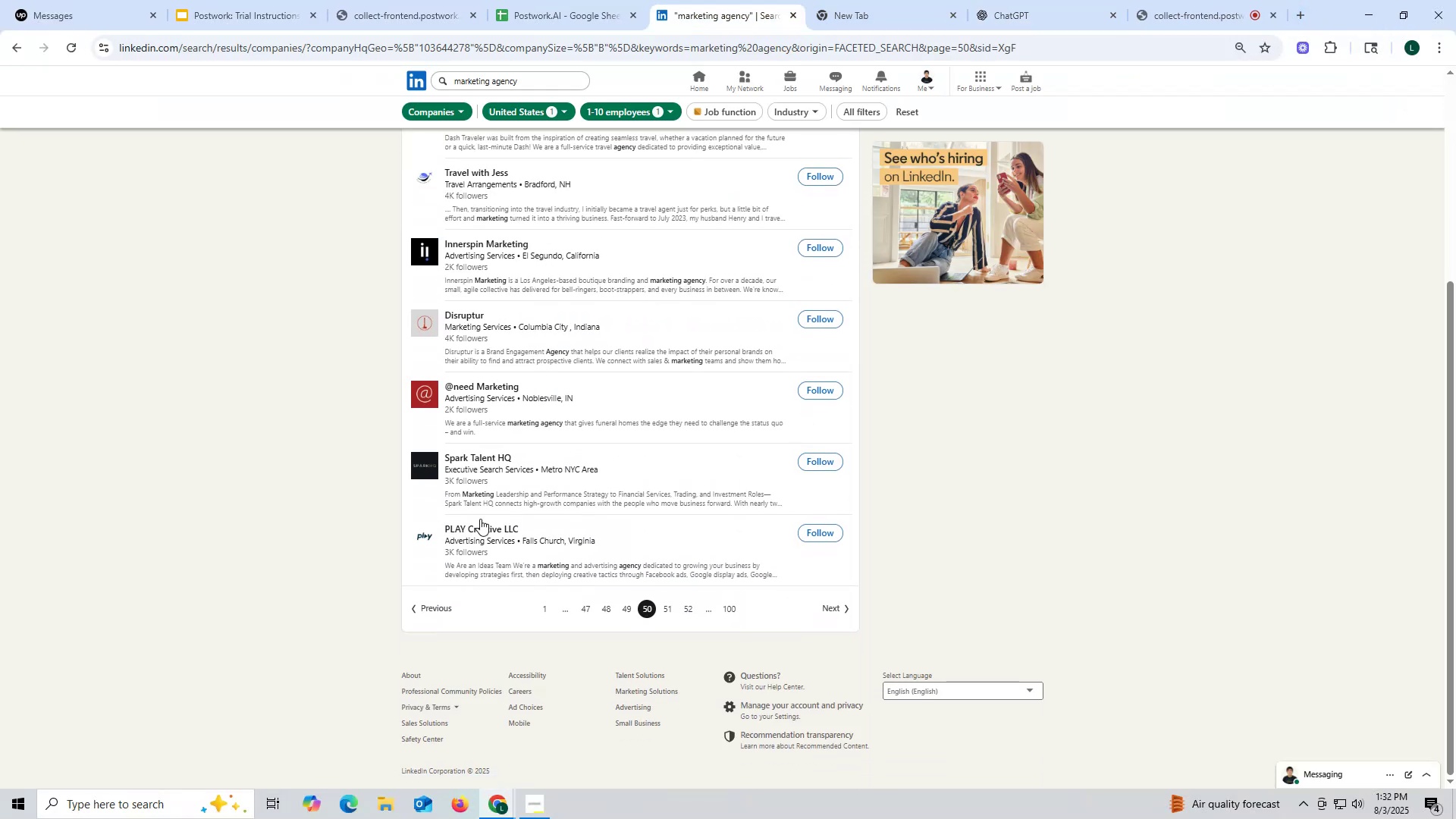 
right_click([480, 524])
 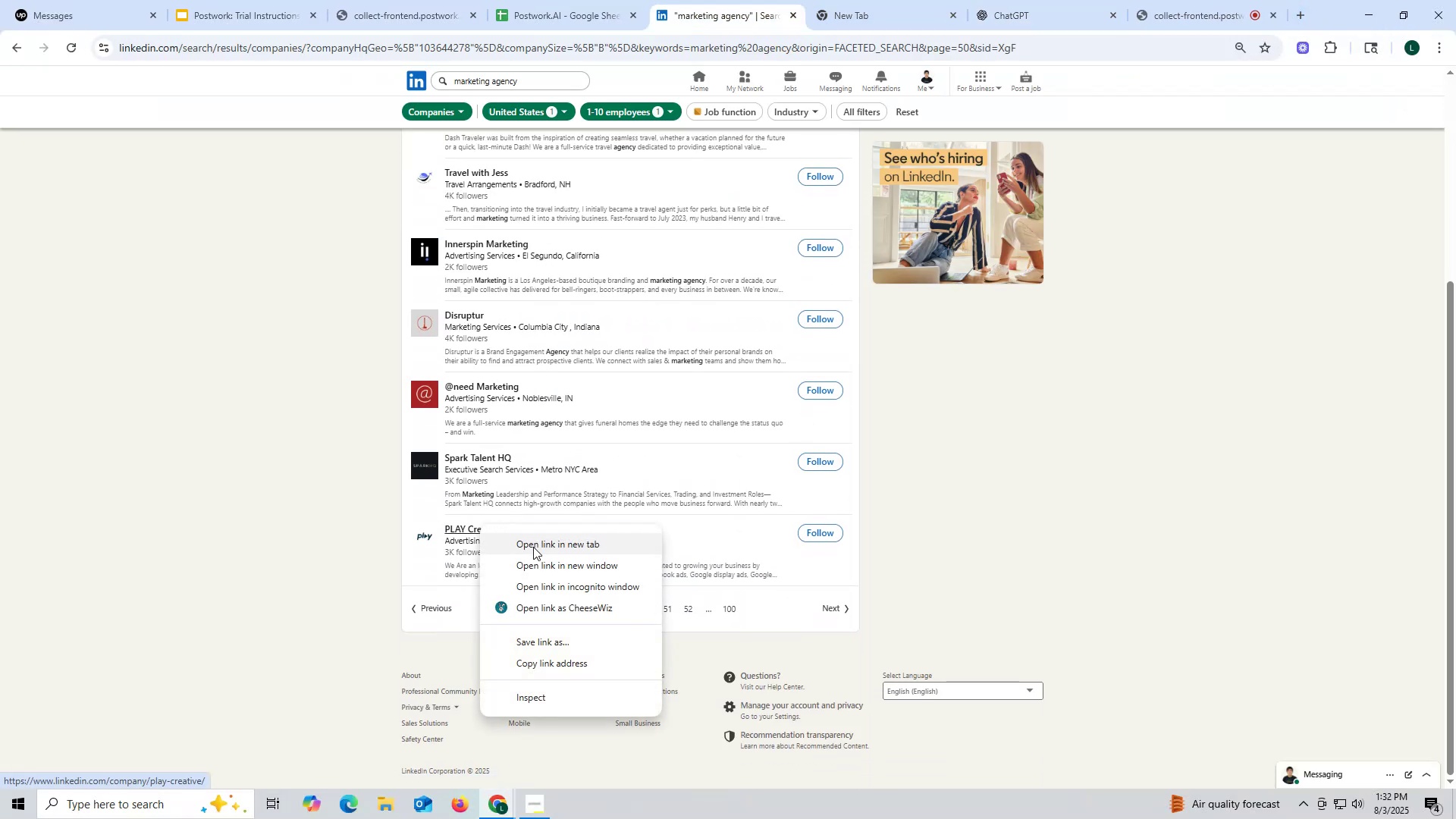 
left_click([533, 547])
 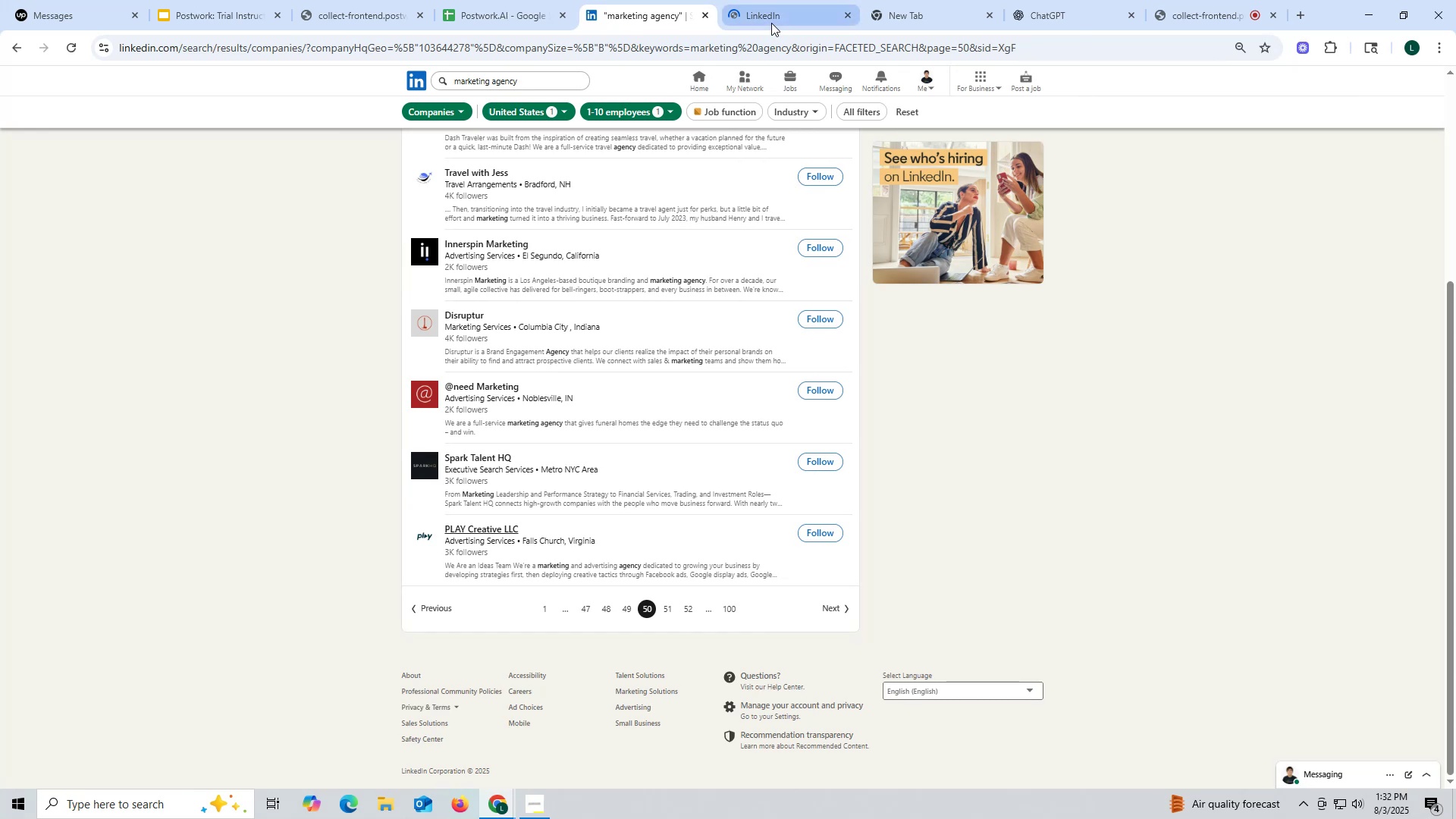 
left_click([771, 23])
 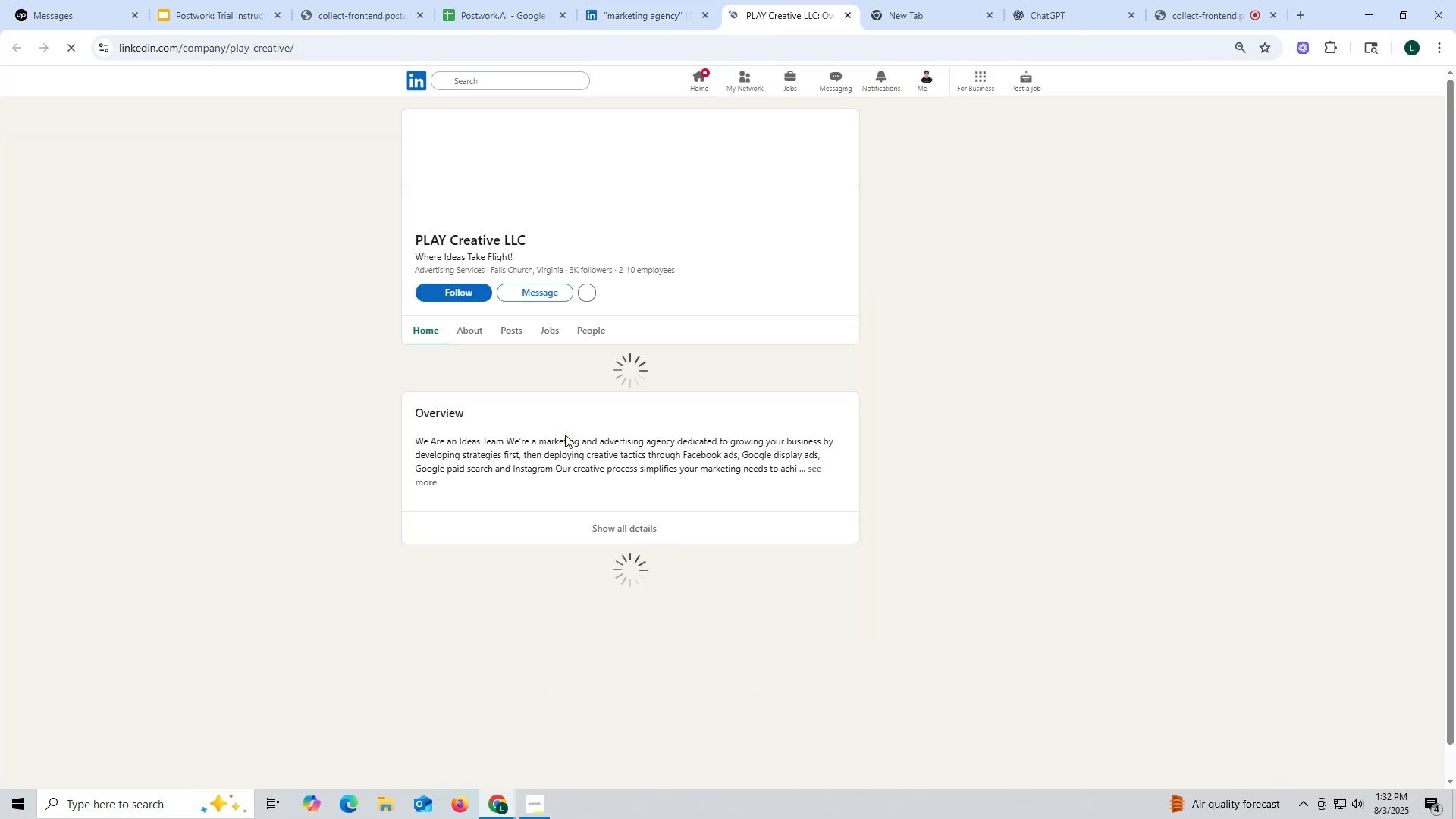 
wait(7.1)
 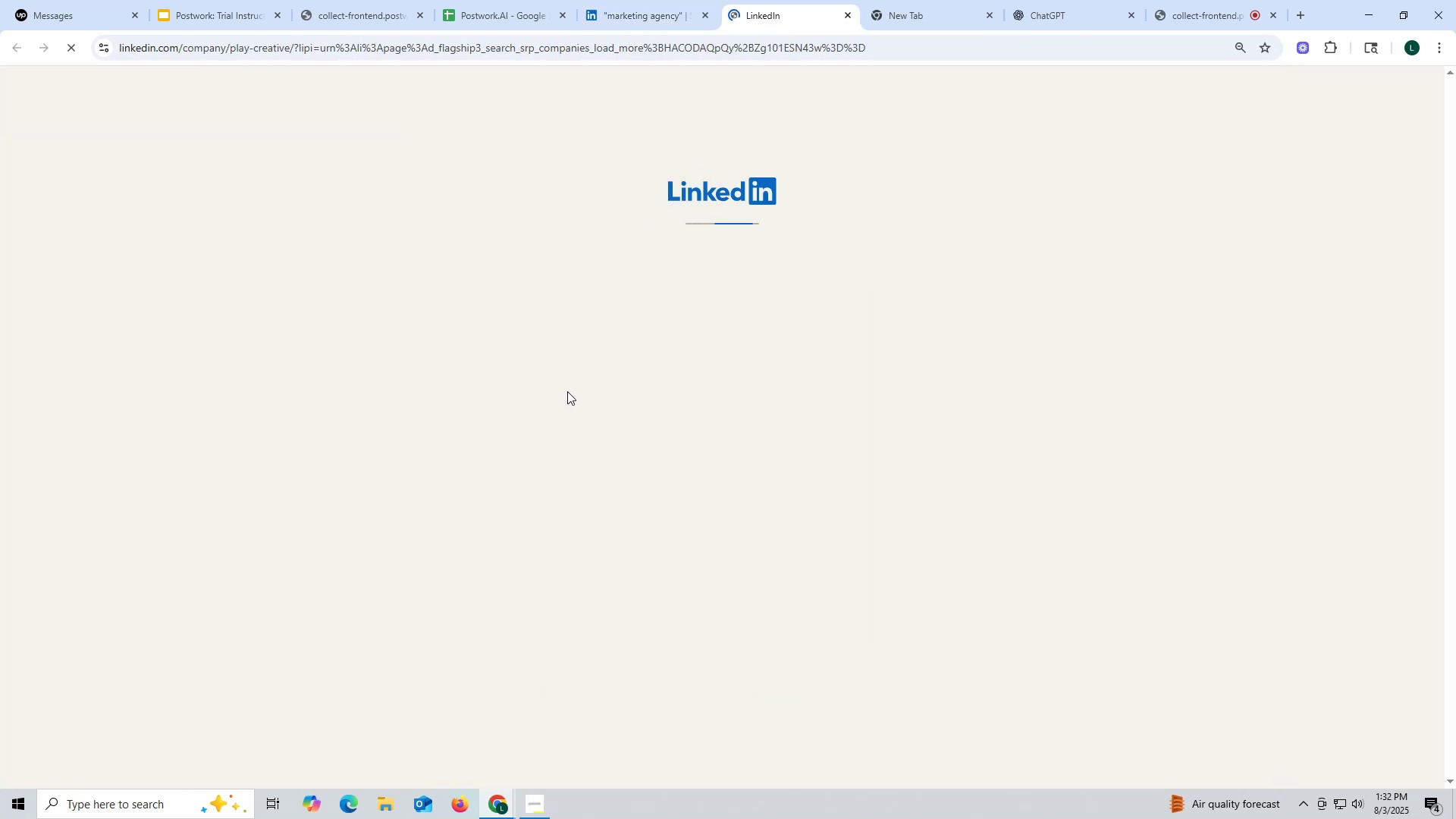 
left_click([517, 334])
 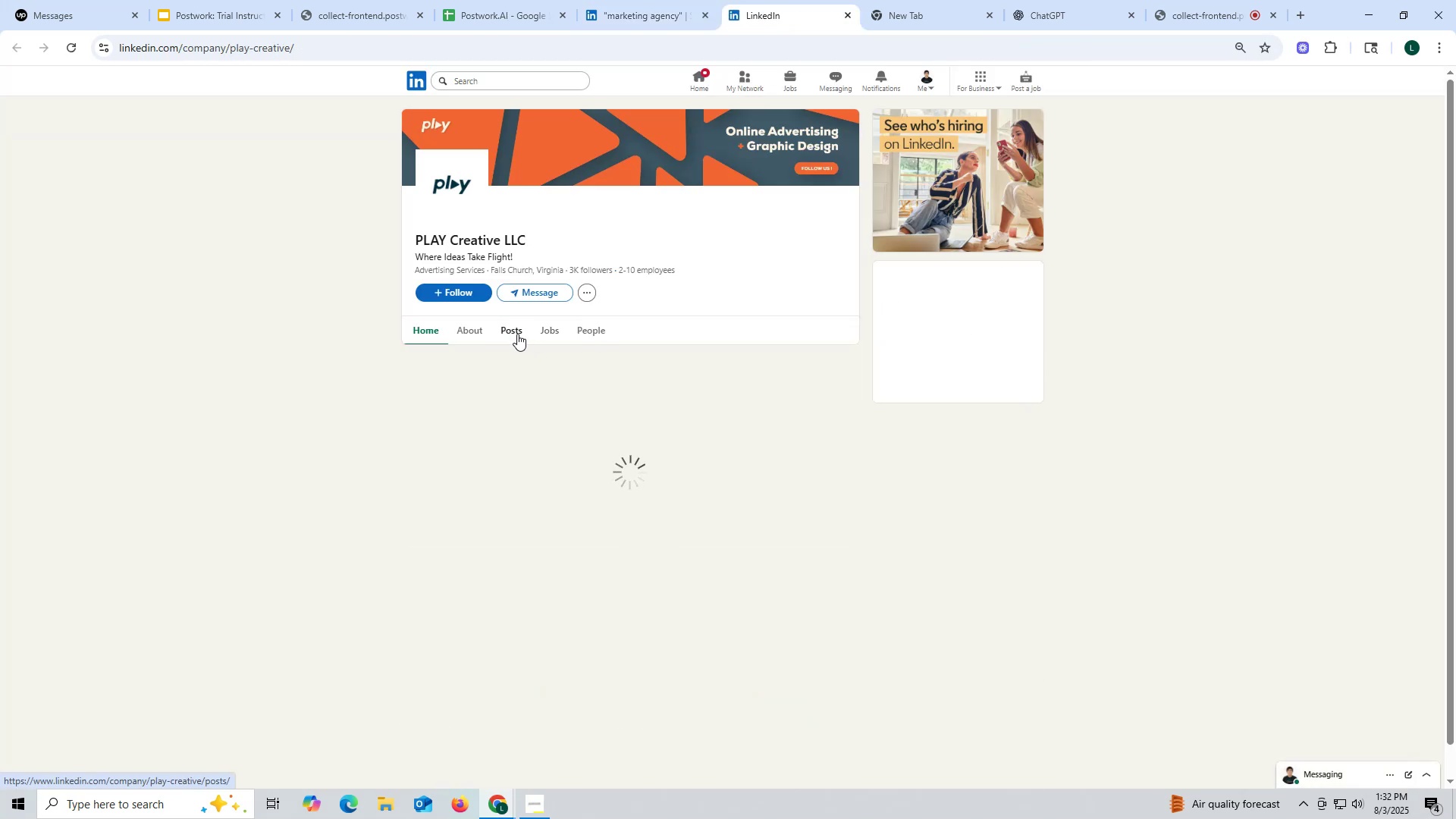 
mouse_move([494, 335])
 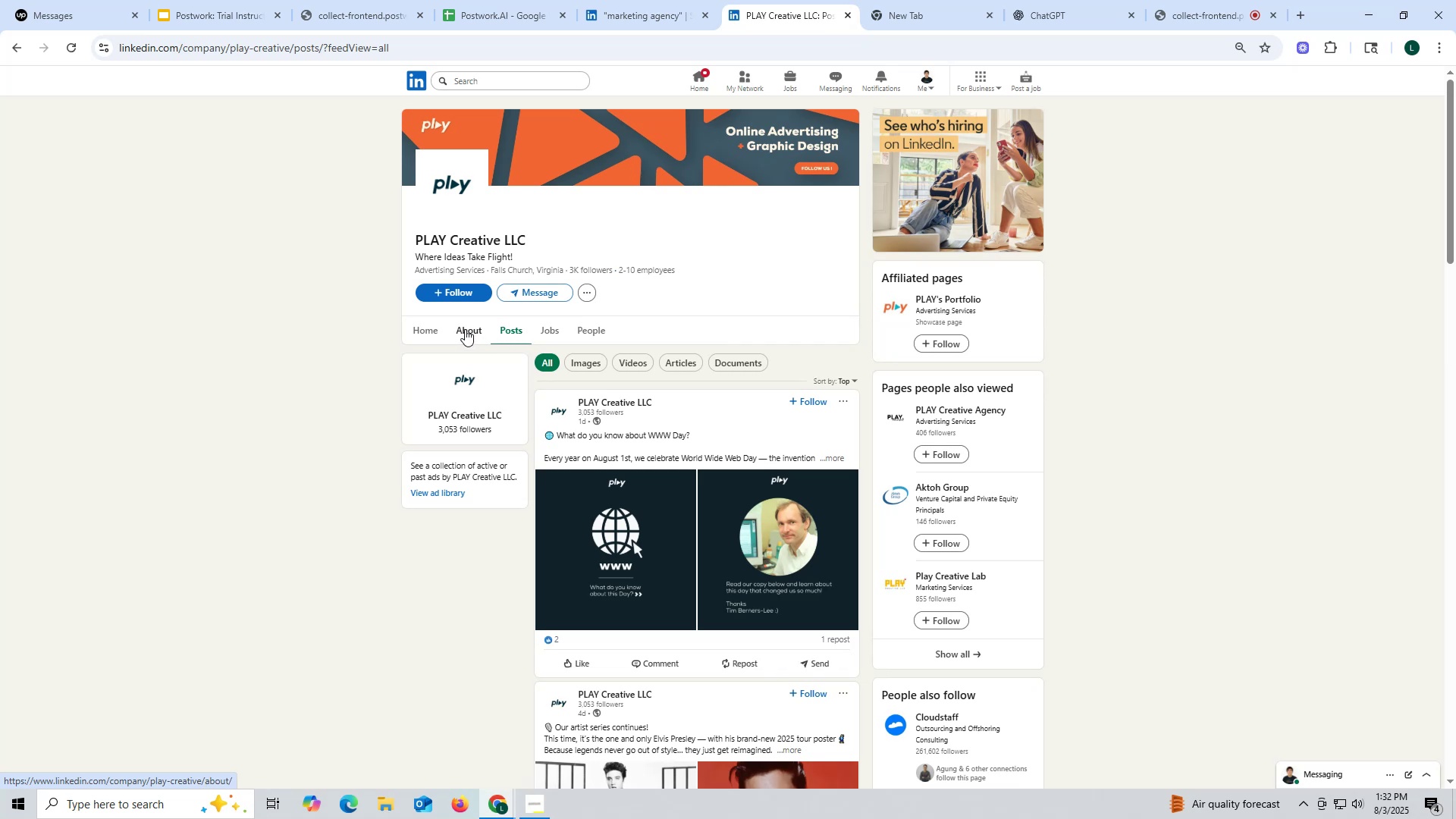 
left_click([465, 329])
 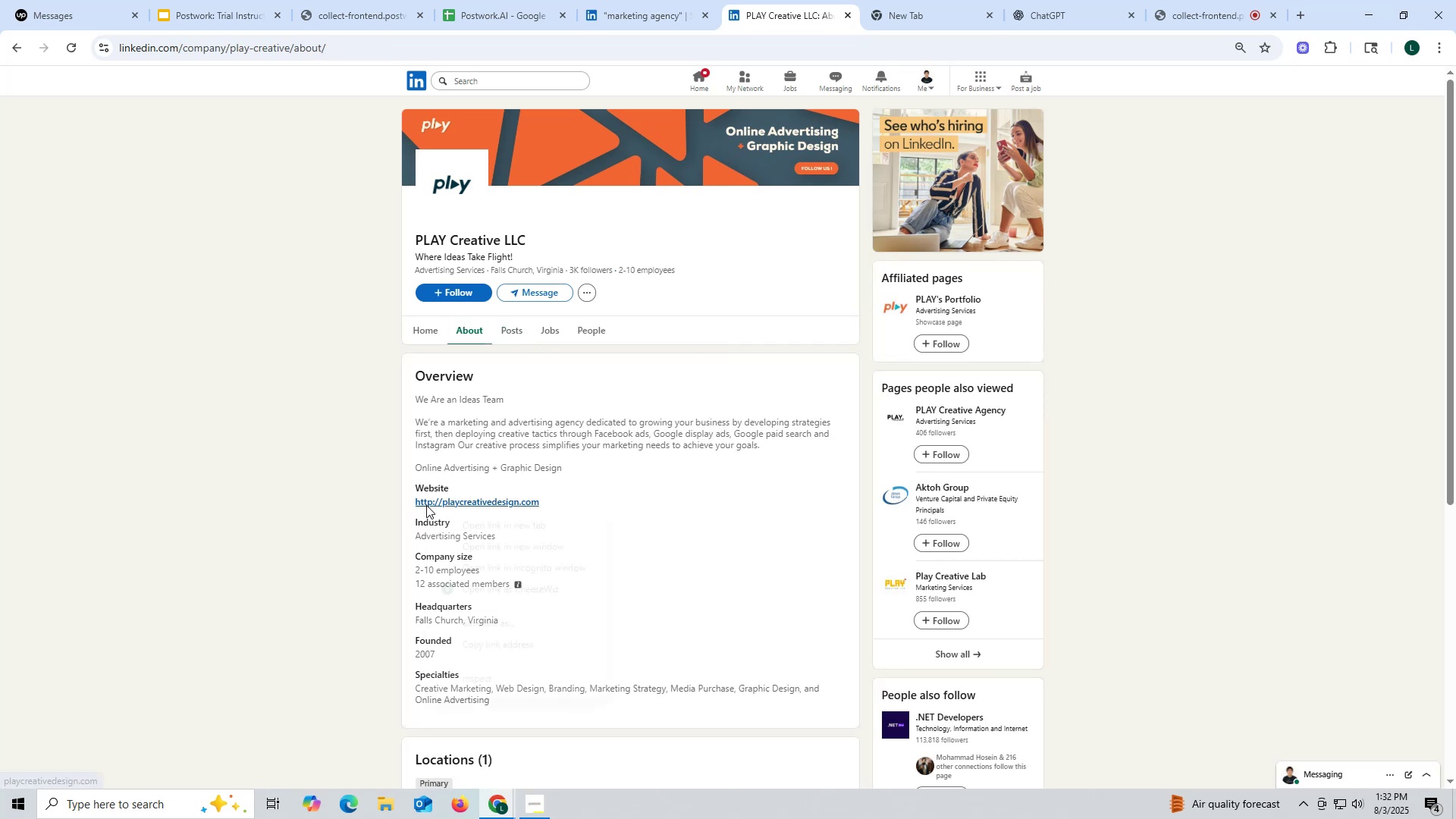 
left_click([464, 525])
 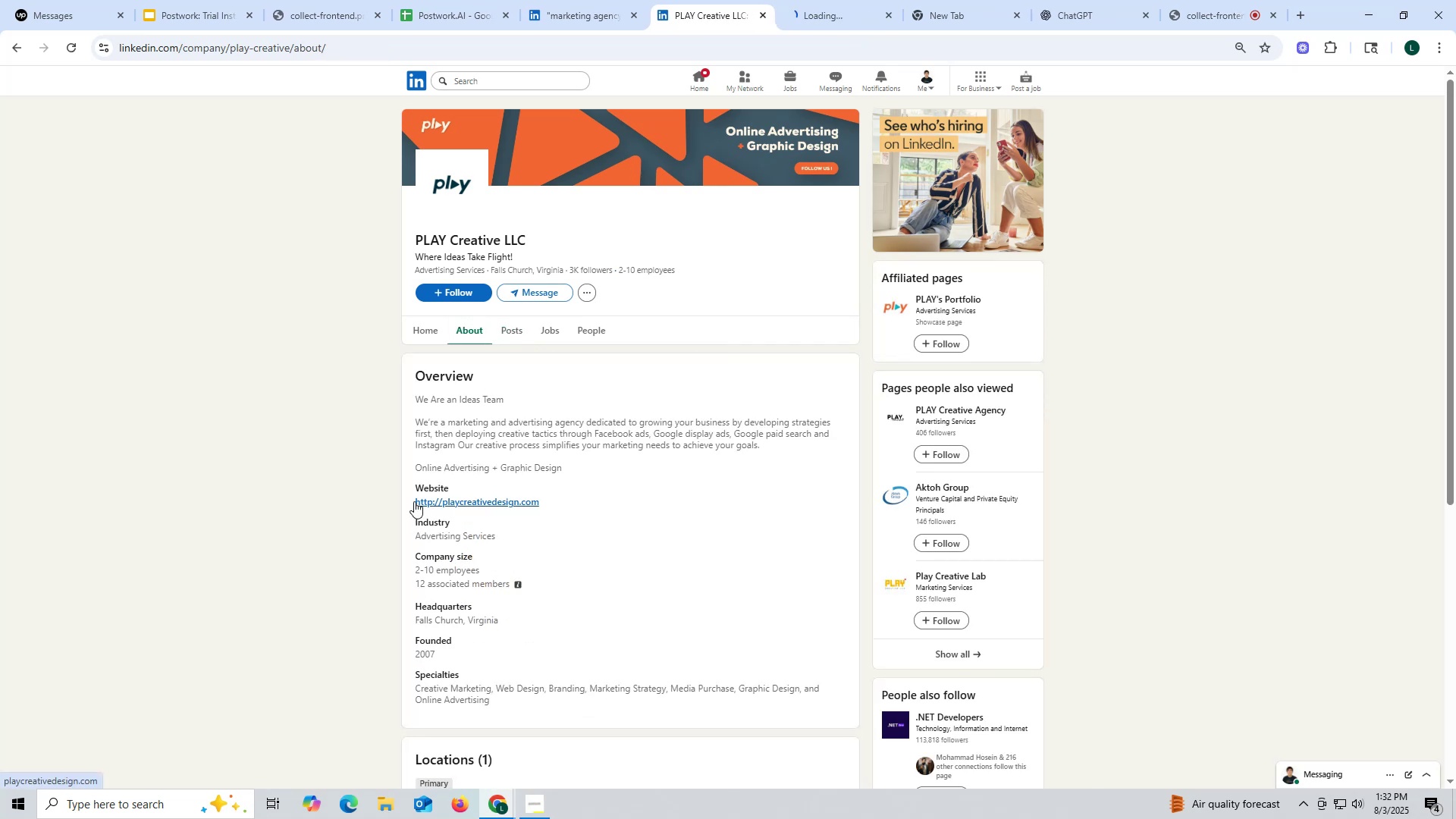 
left_click_drag(start_coordinate=[409, 498], to_coordinate=[543, 498])
 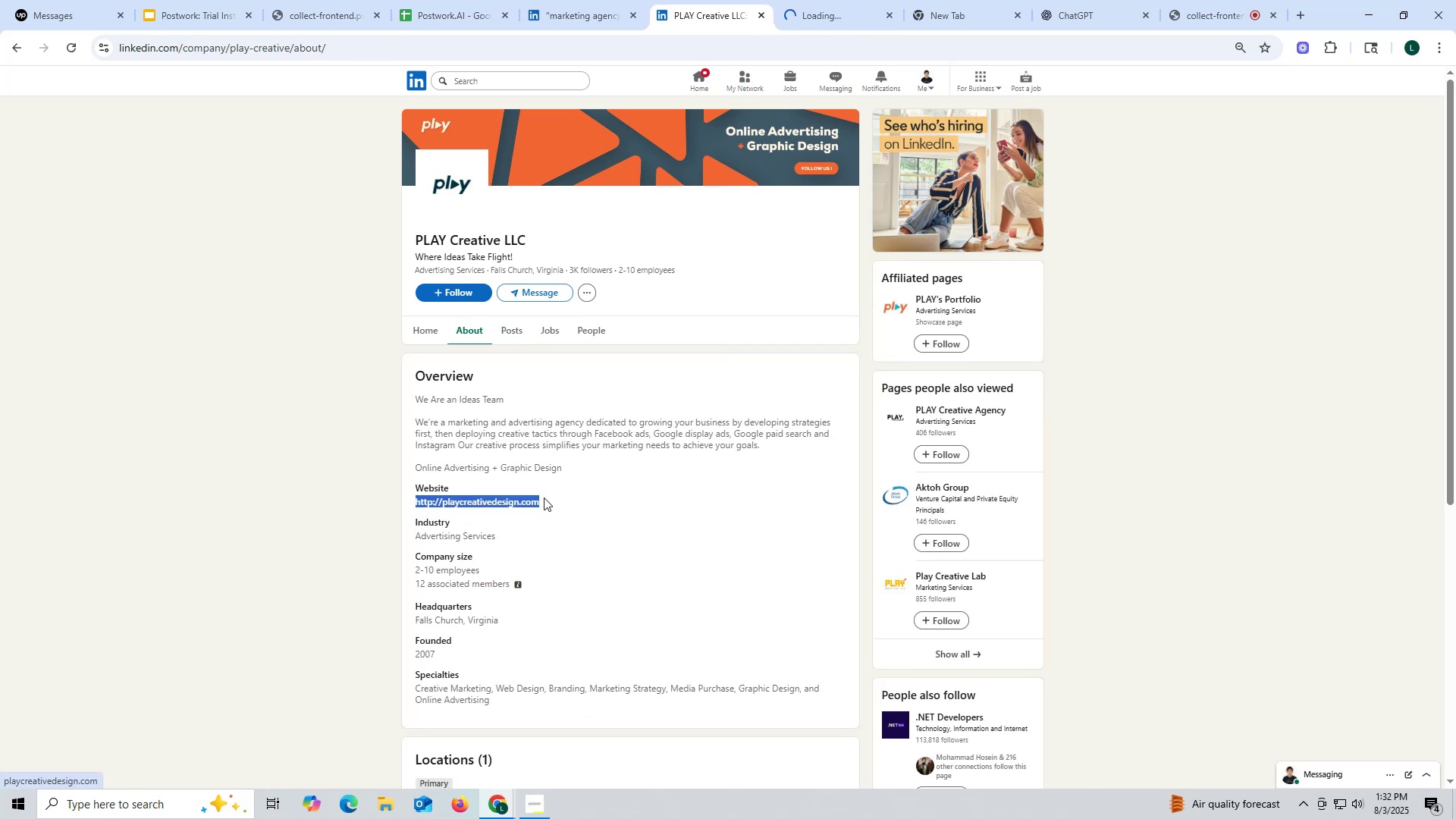 
key(Control+ControlLeft)
 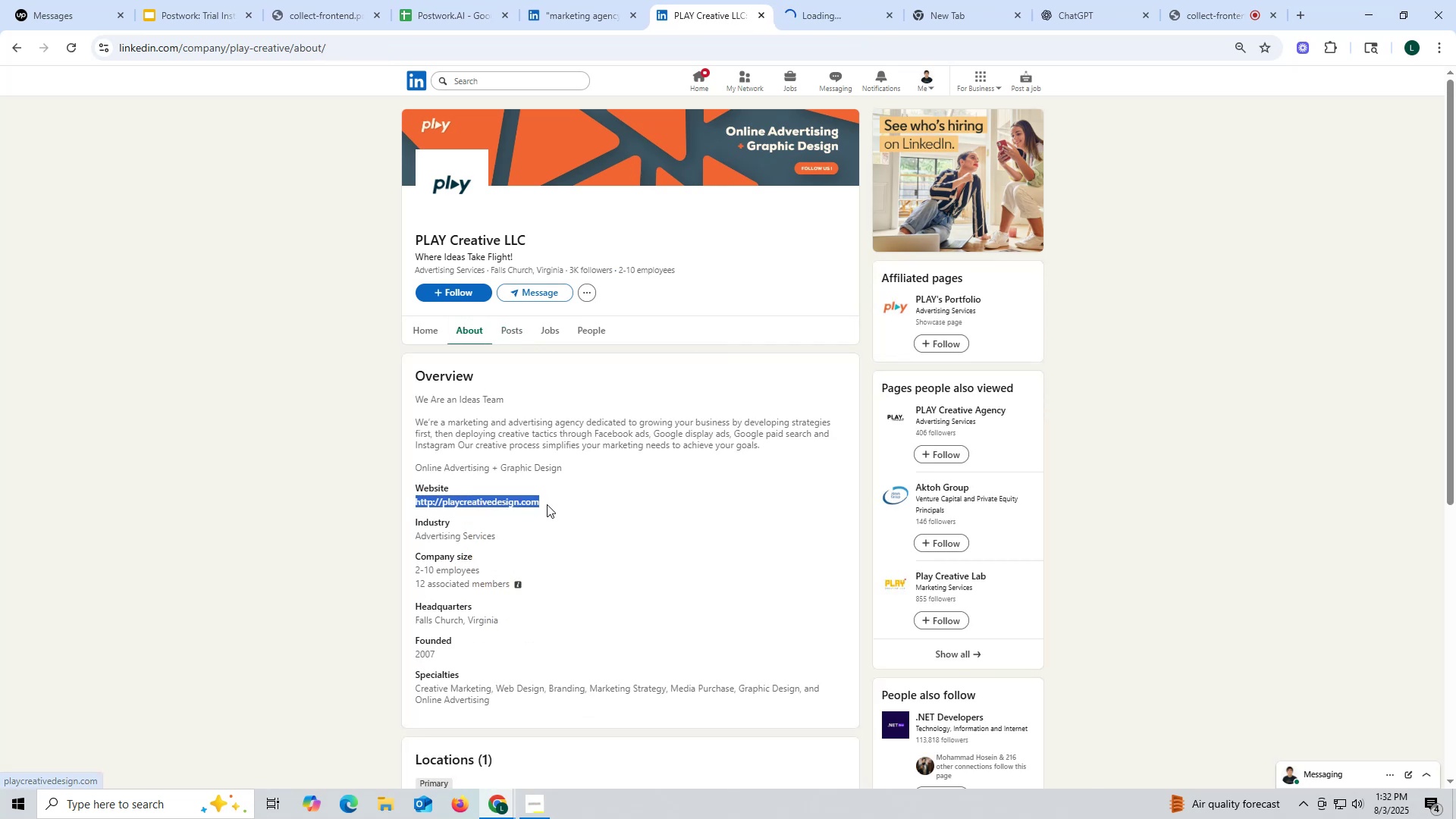 
key(Control+C)
 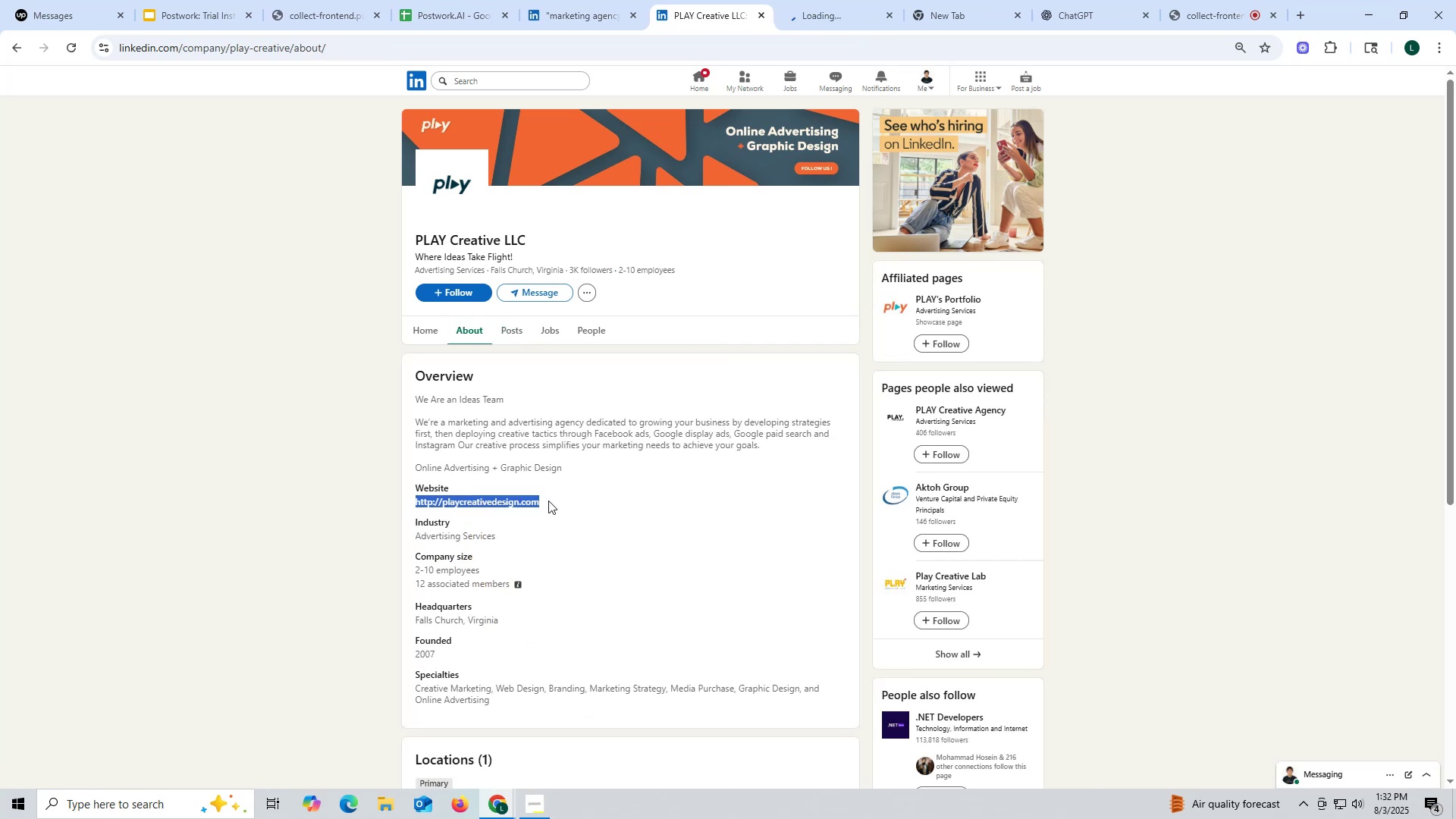 
key(Control+ControlLeft)
 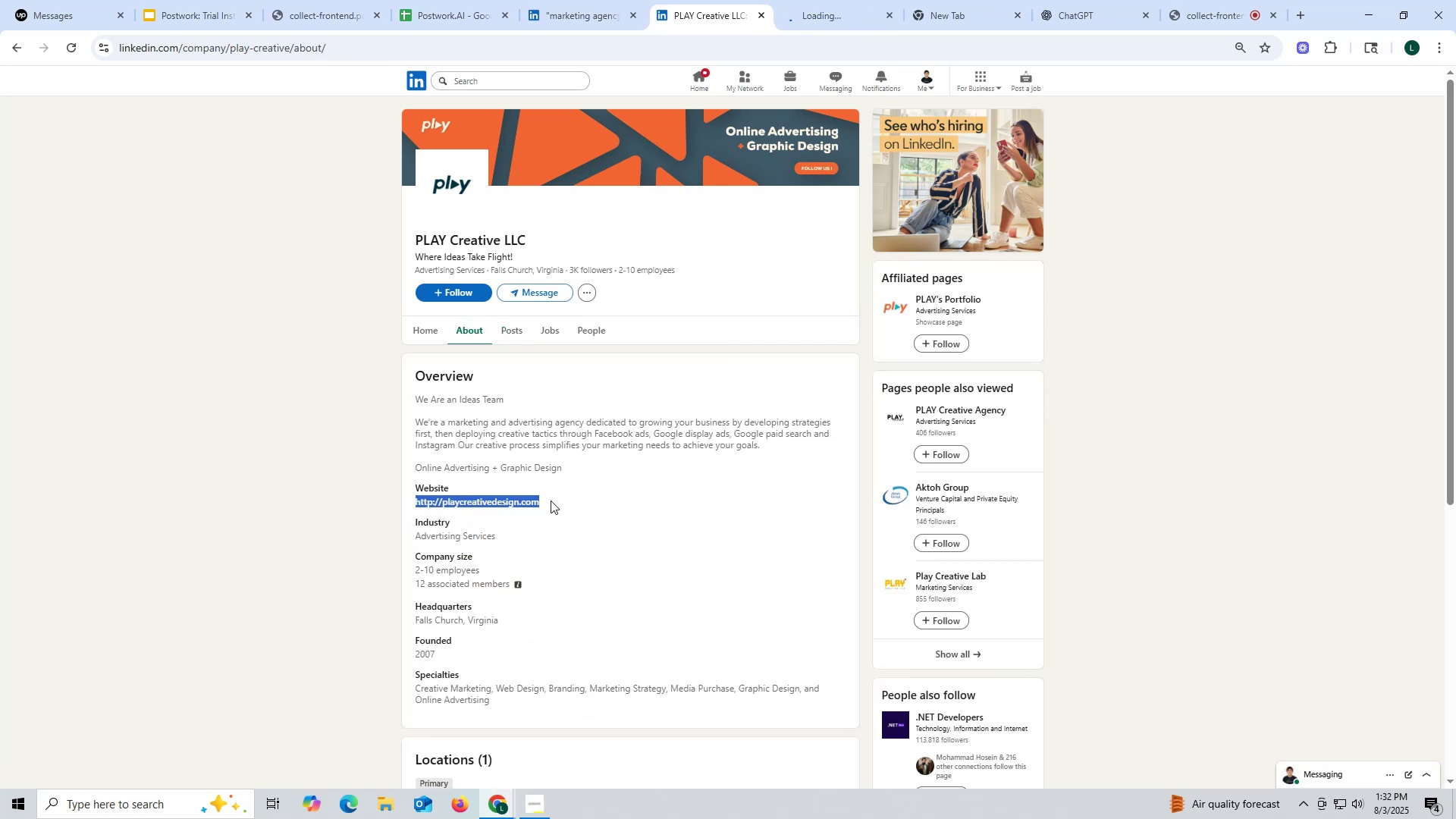 
key(Control+C)
 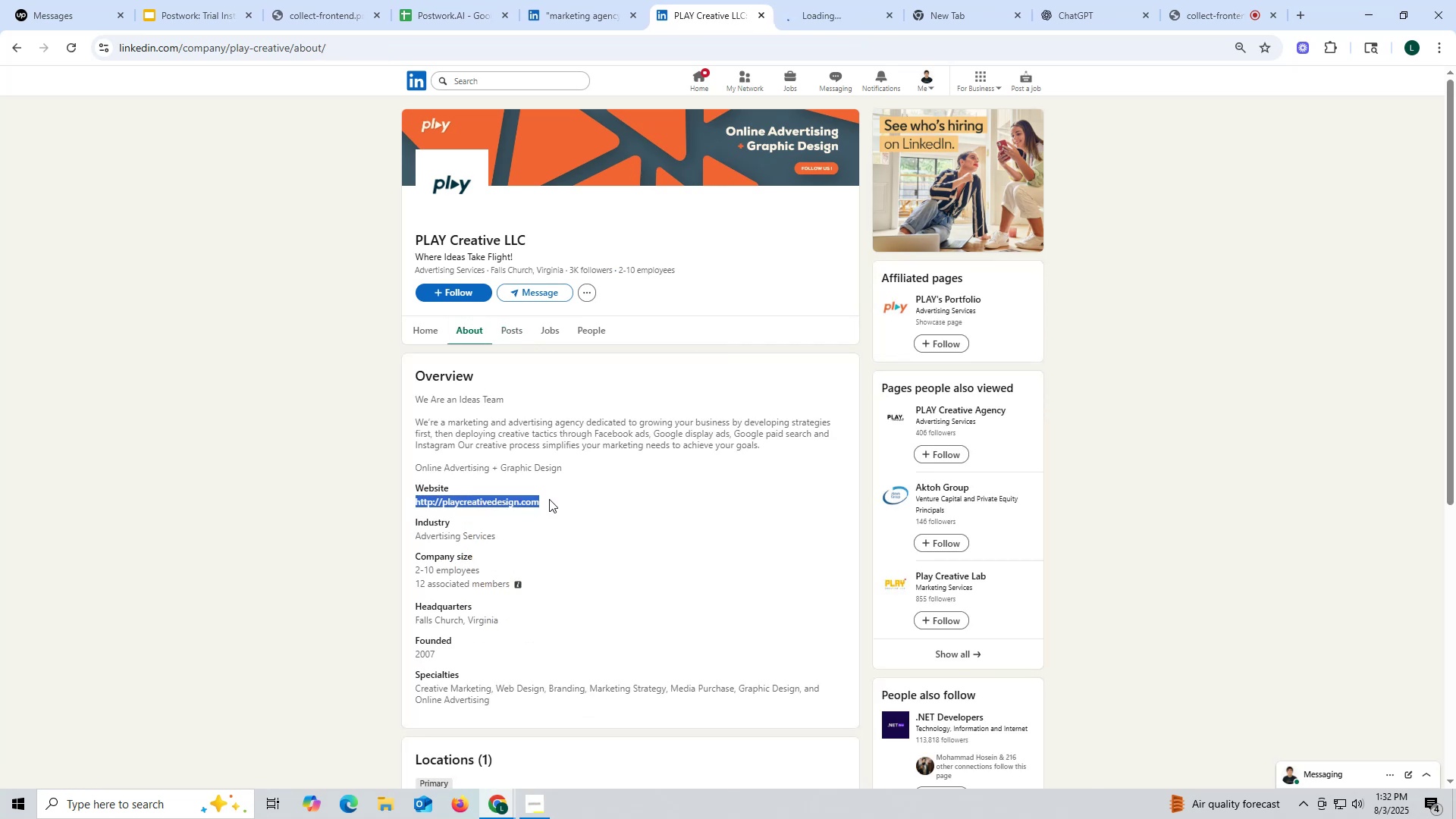 
key(Control+ControlLeft)
 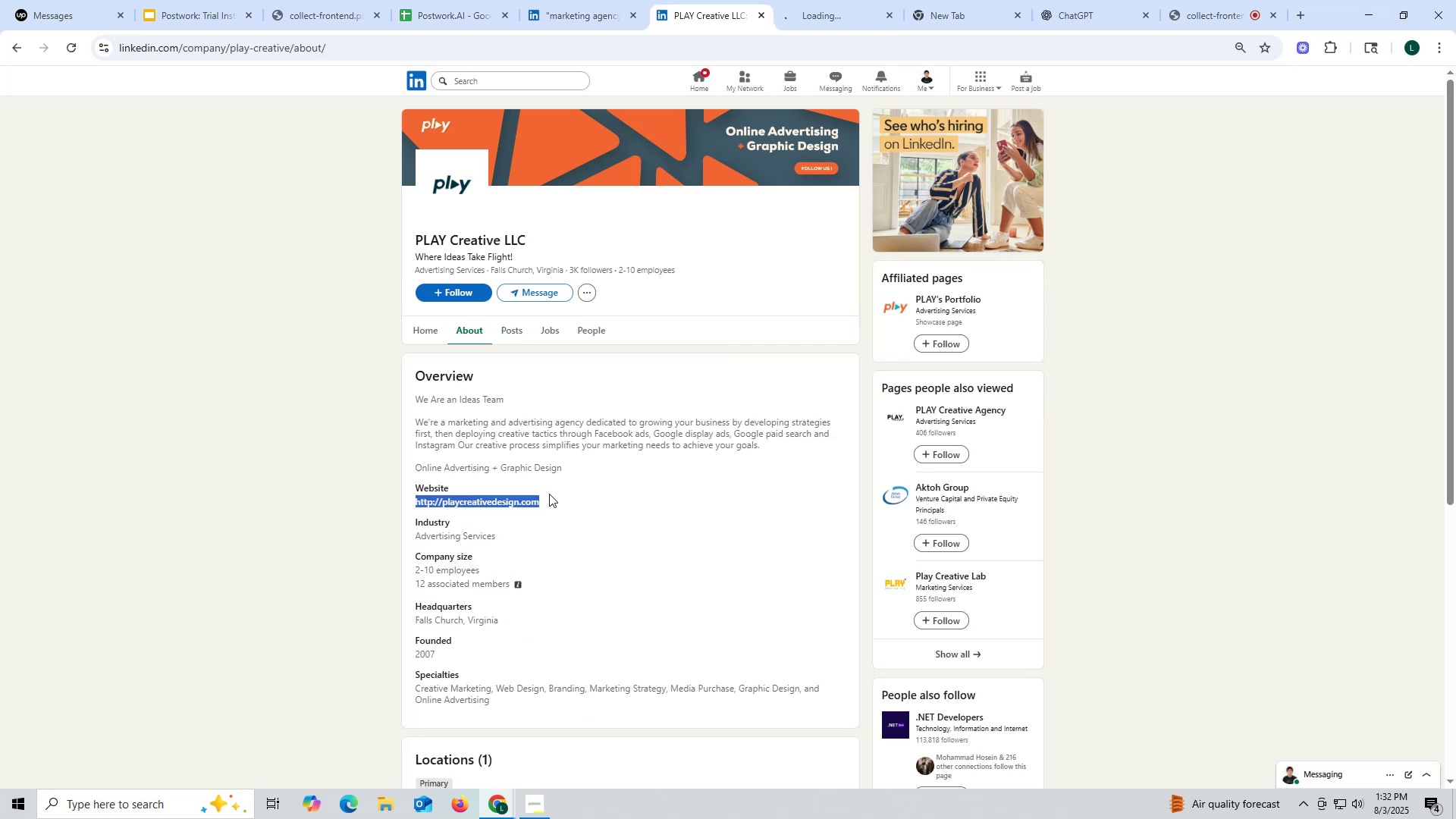 
key(Control+C)
 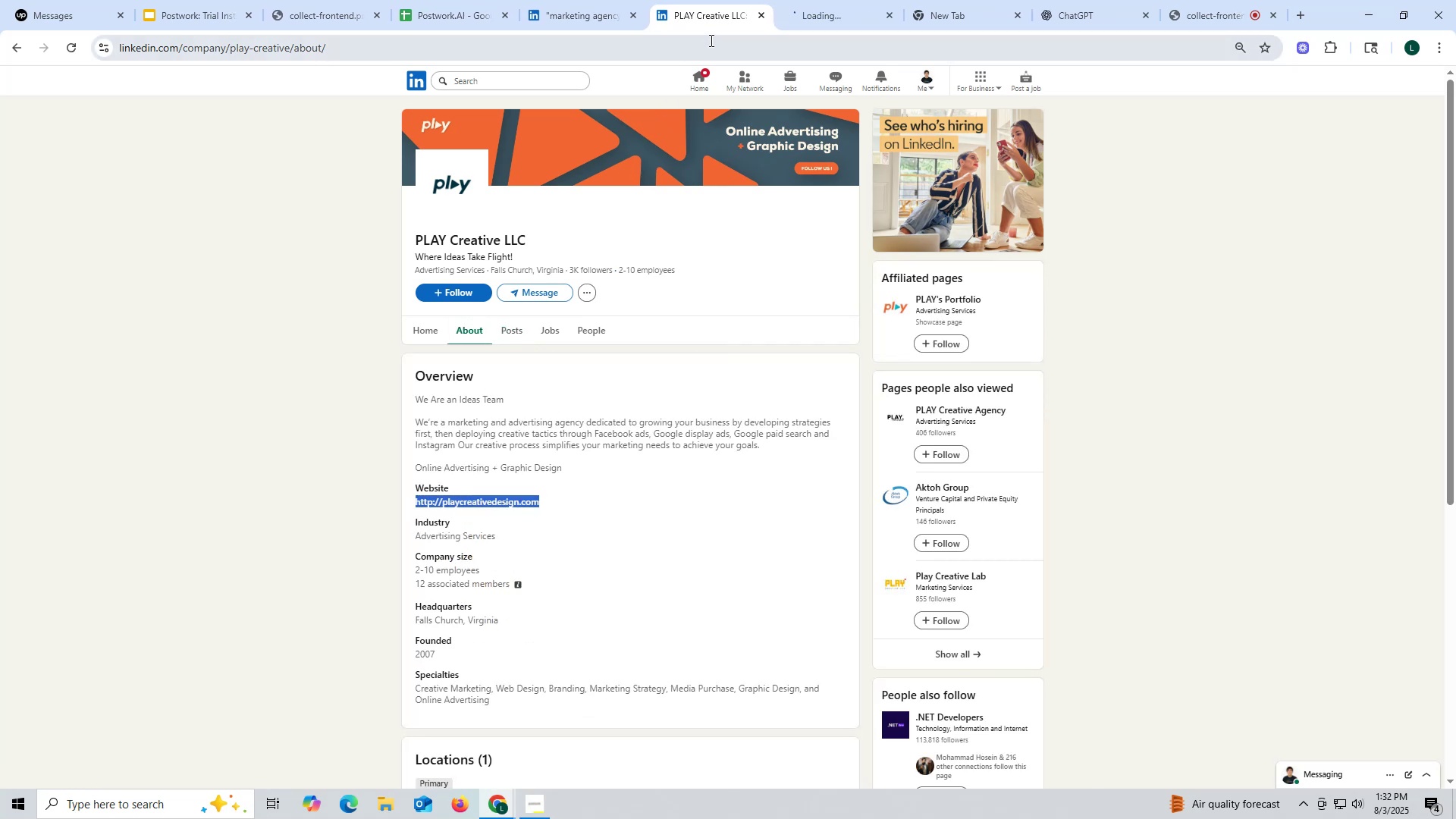 
left_click([811, 24])
 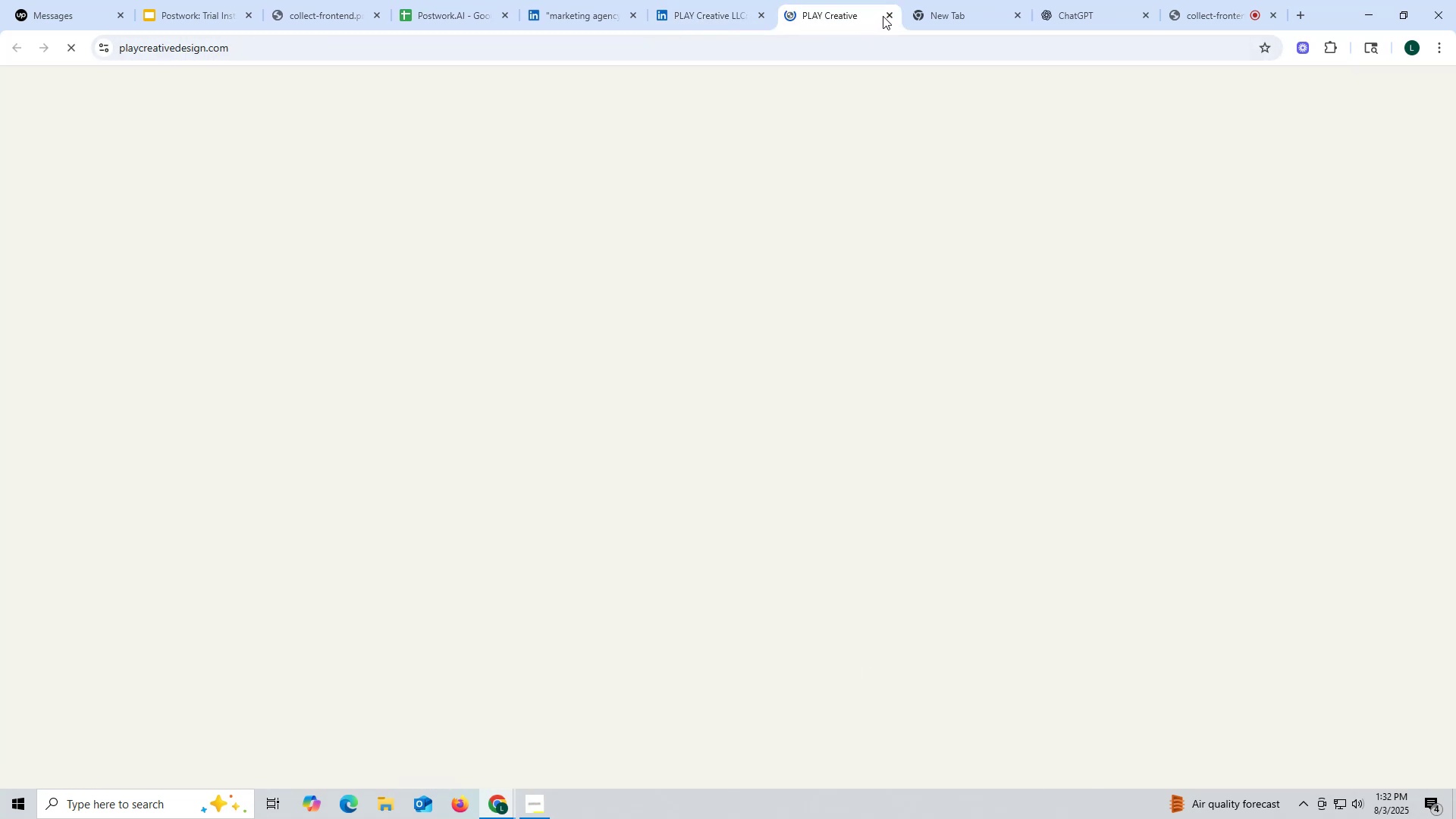 
left_click([886, 16])
 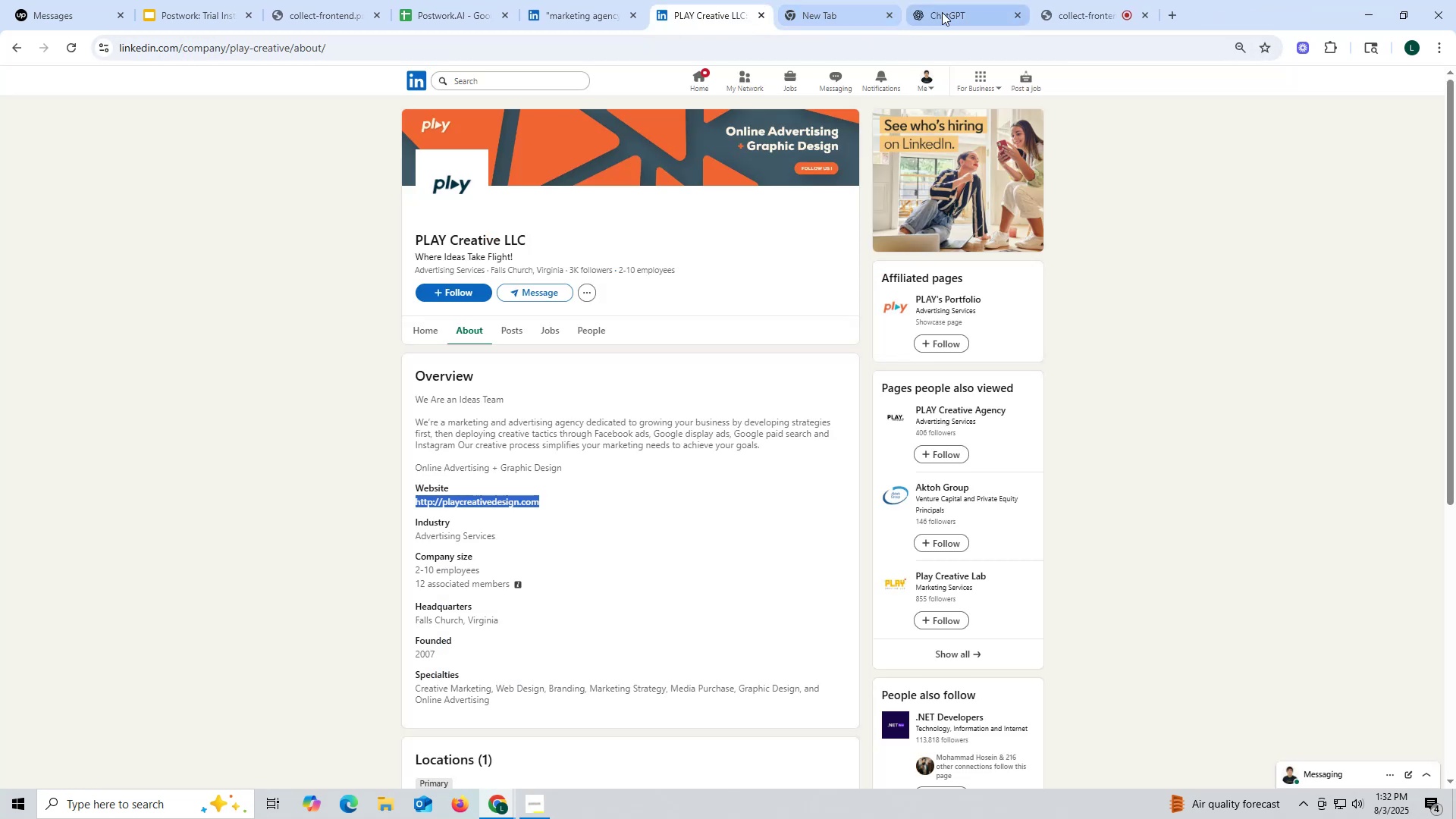 
left_click([951, 12])
 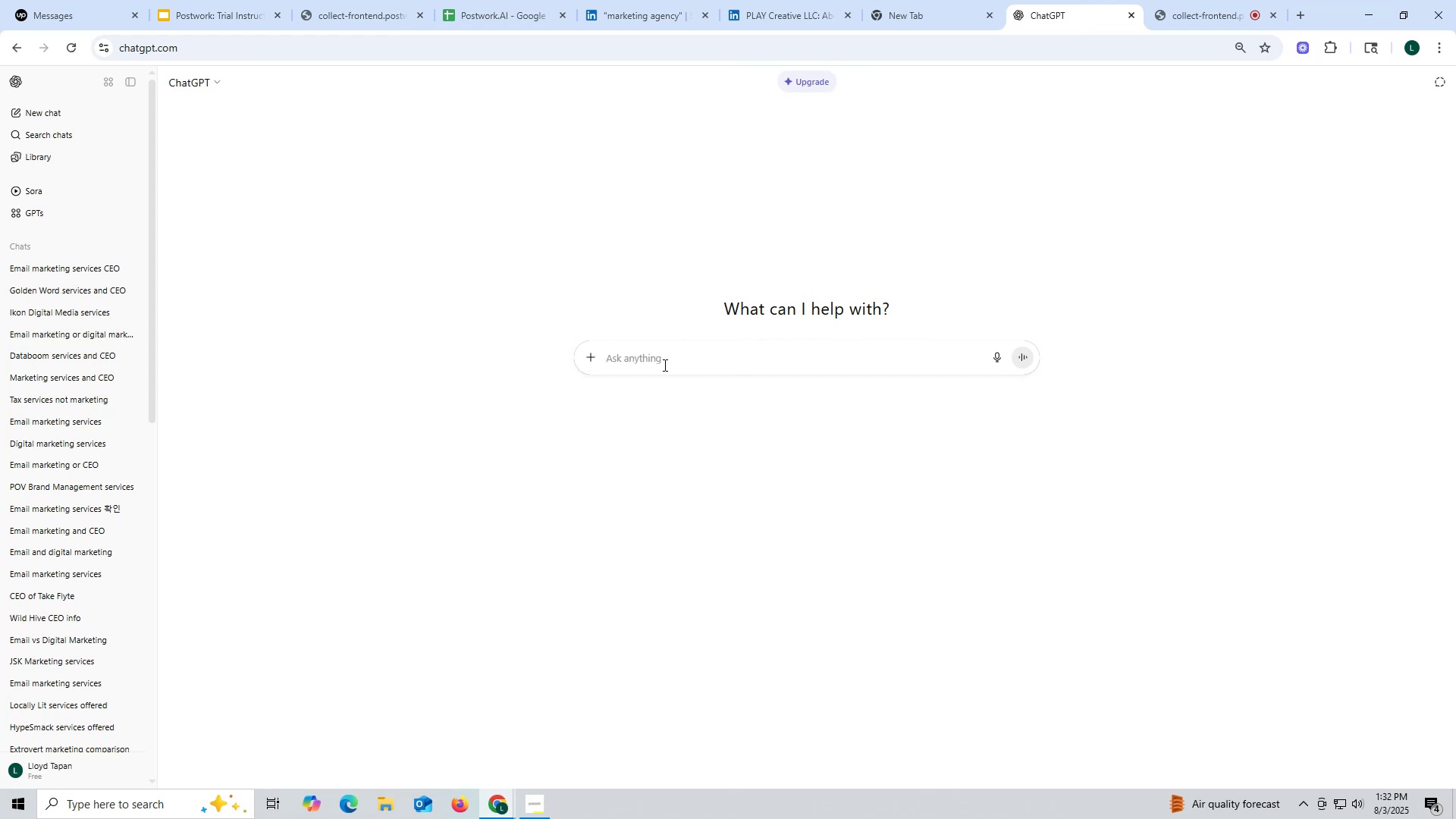 
key(Control+ControlLeft)
 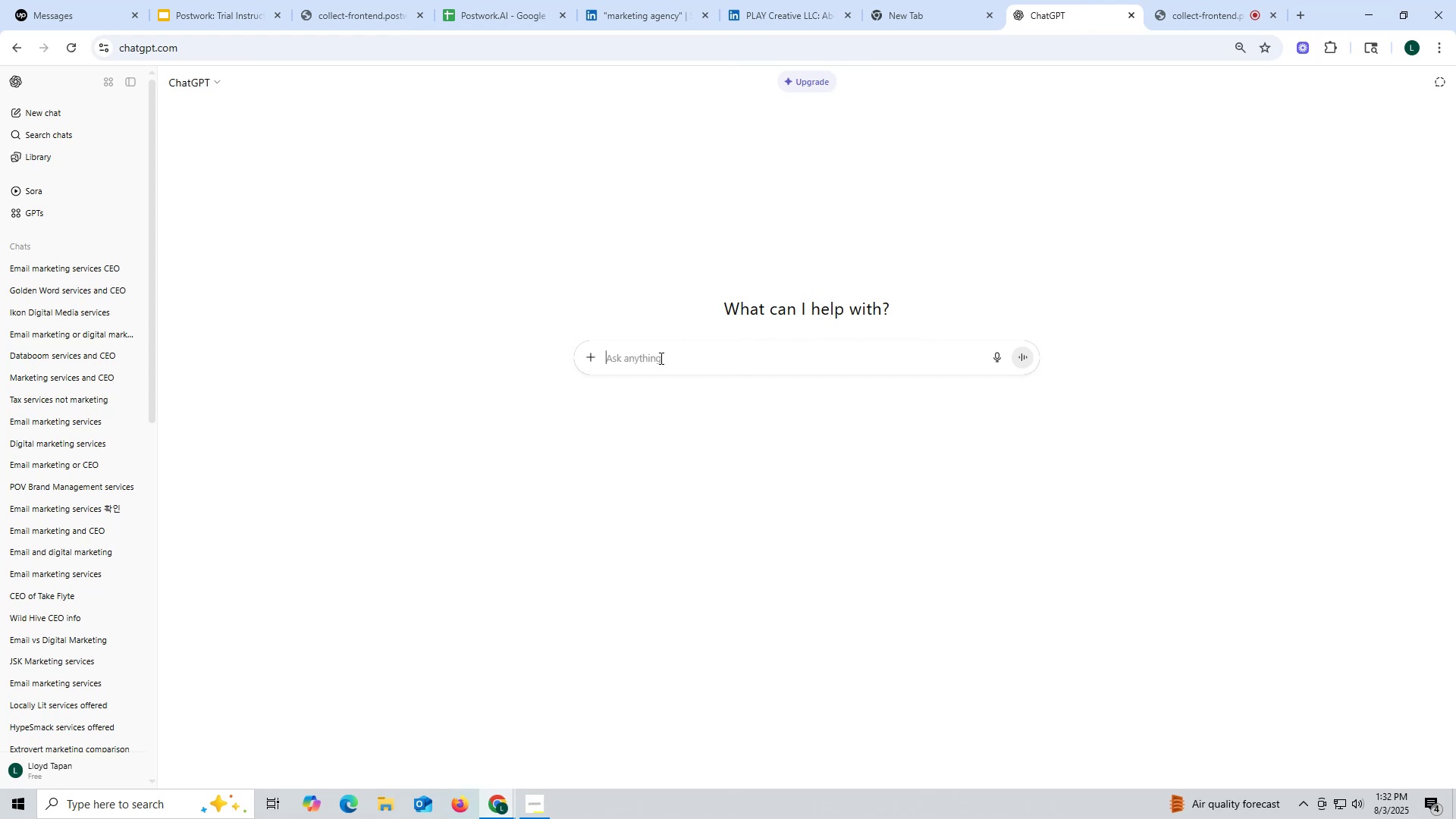 
key(Control+V)
 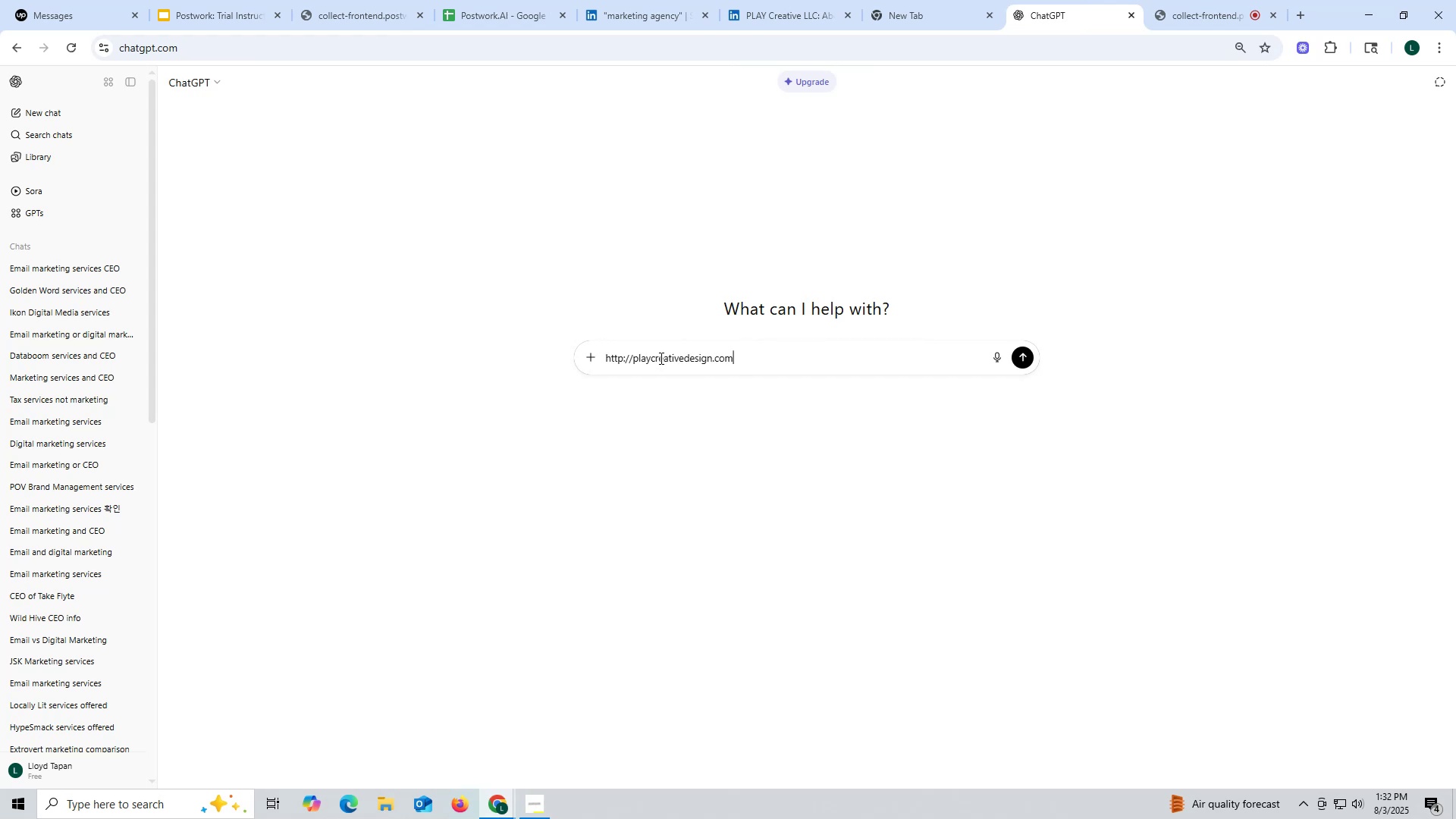 
type( offered a)
key(Backspace)
type(email marketin g)
key(Backspace)
key(Backspace)
type(g or gi)
key(Backspace)
key(Backspace)
type(digitl)
key(Backspace)
type(al marketing? who is the ceo?)
 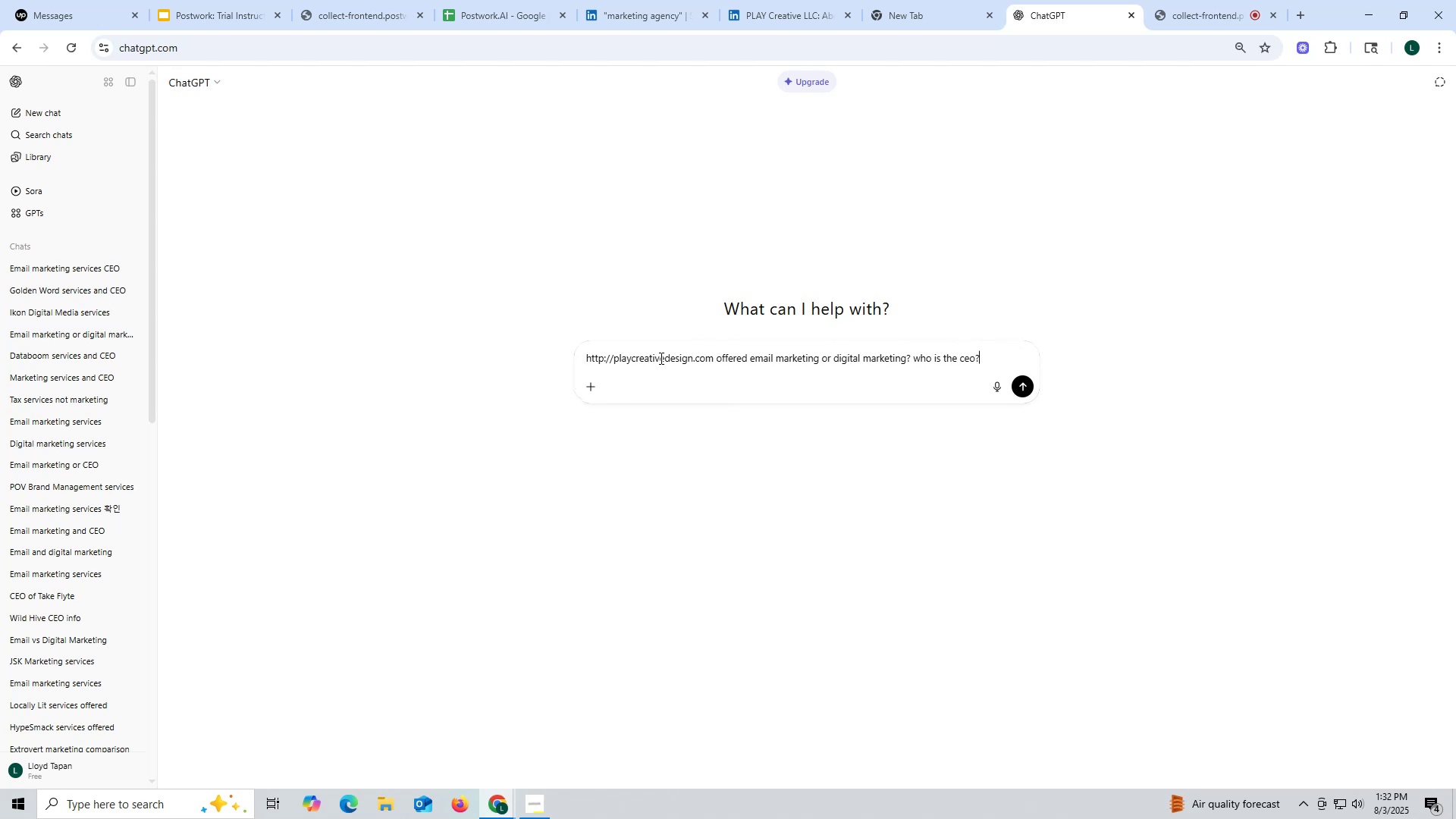 
key(Enter)
 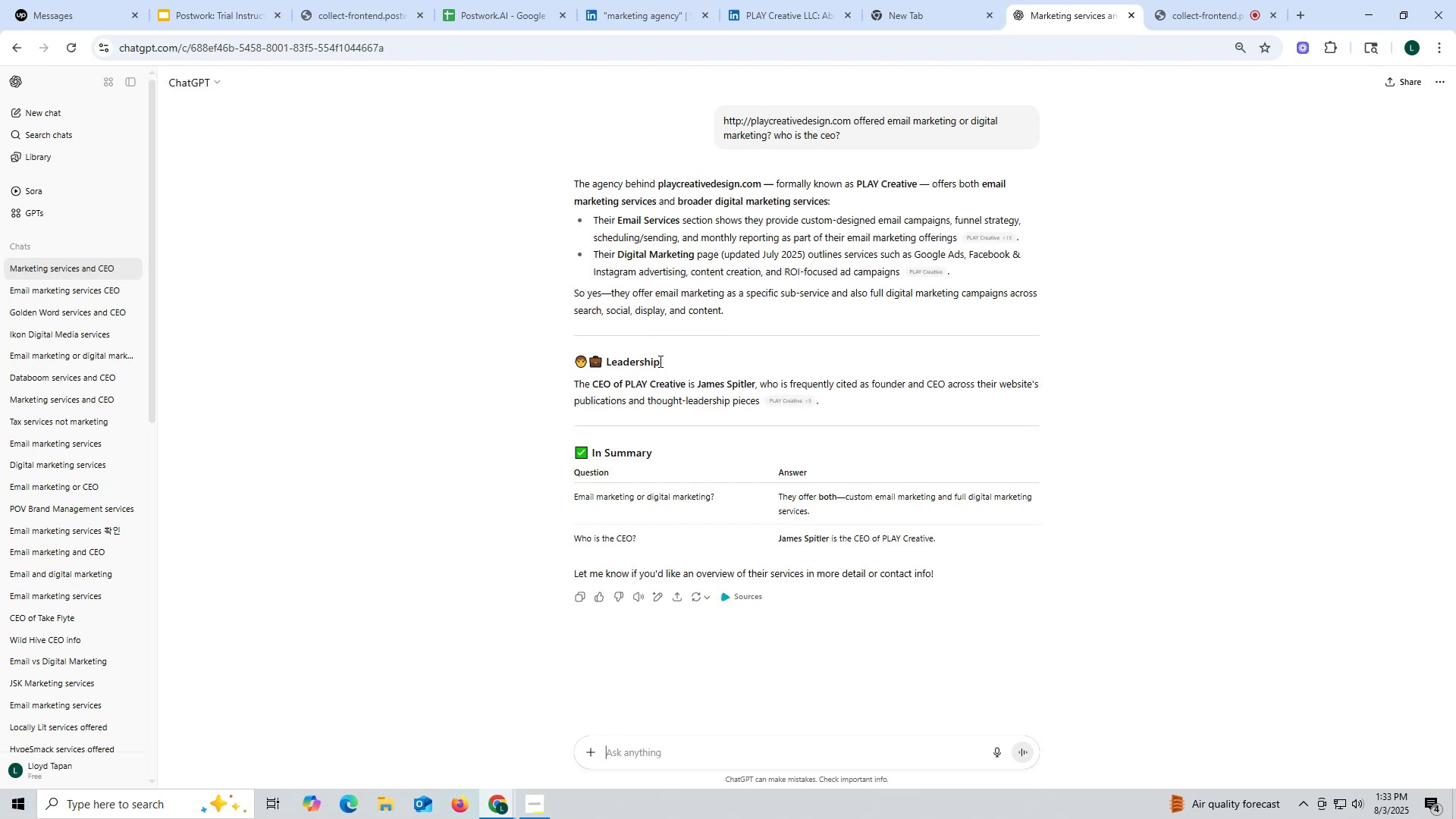 
wait(23.57)
 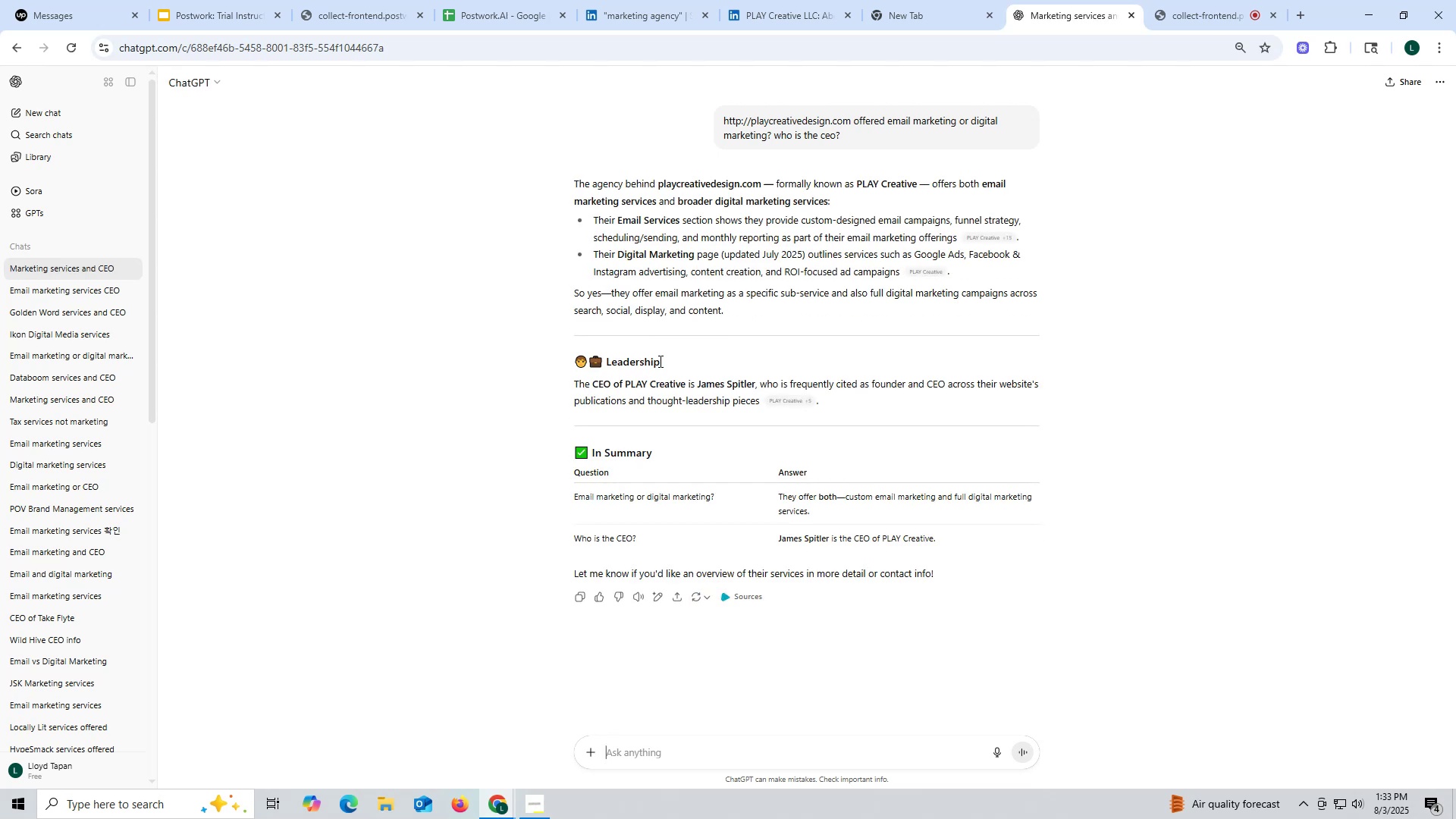 
left_click_drag(start_coordinate=[774, 538], to_coordinate=[828, 542])
 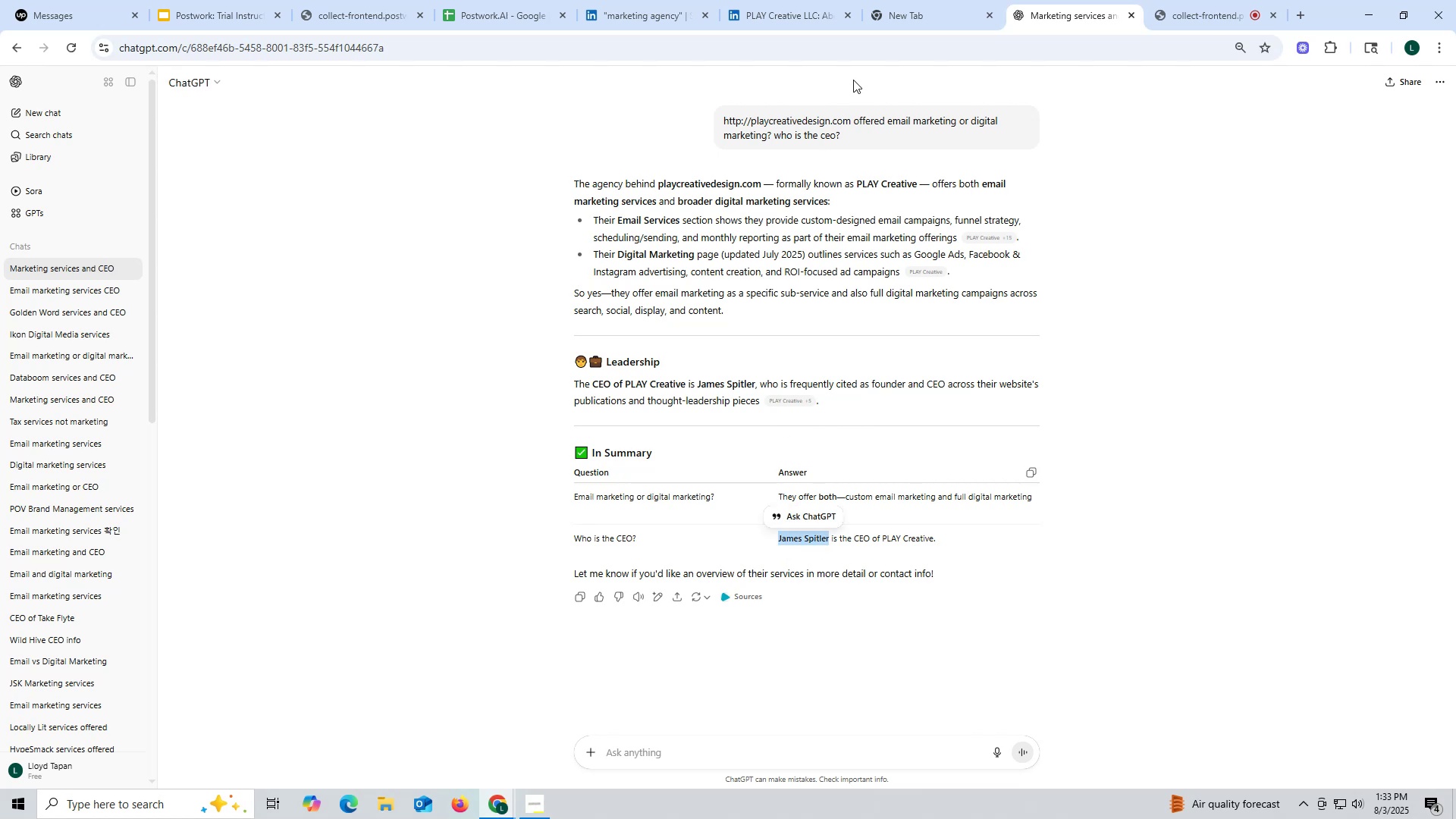 
key(Control+ControlLeft)
 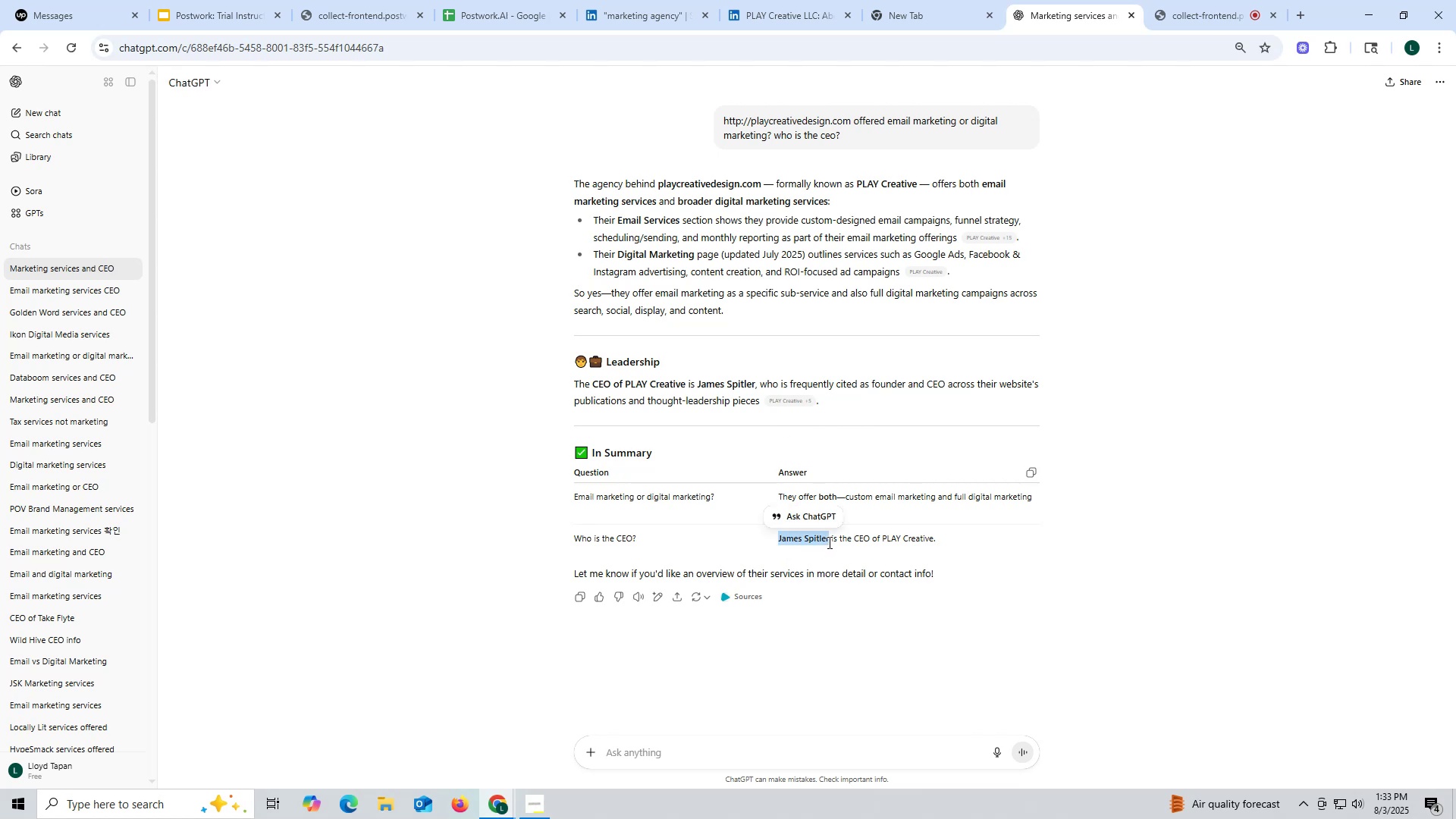 
key(Control+C)
 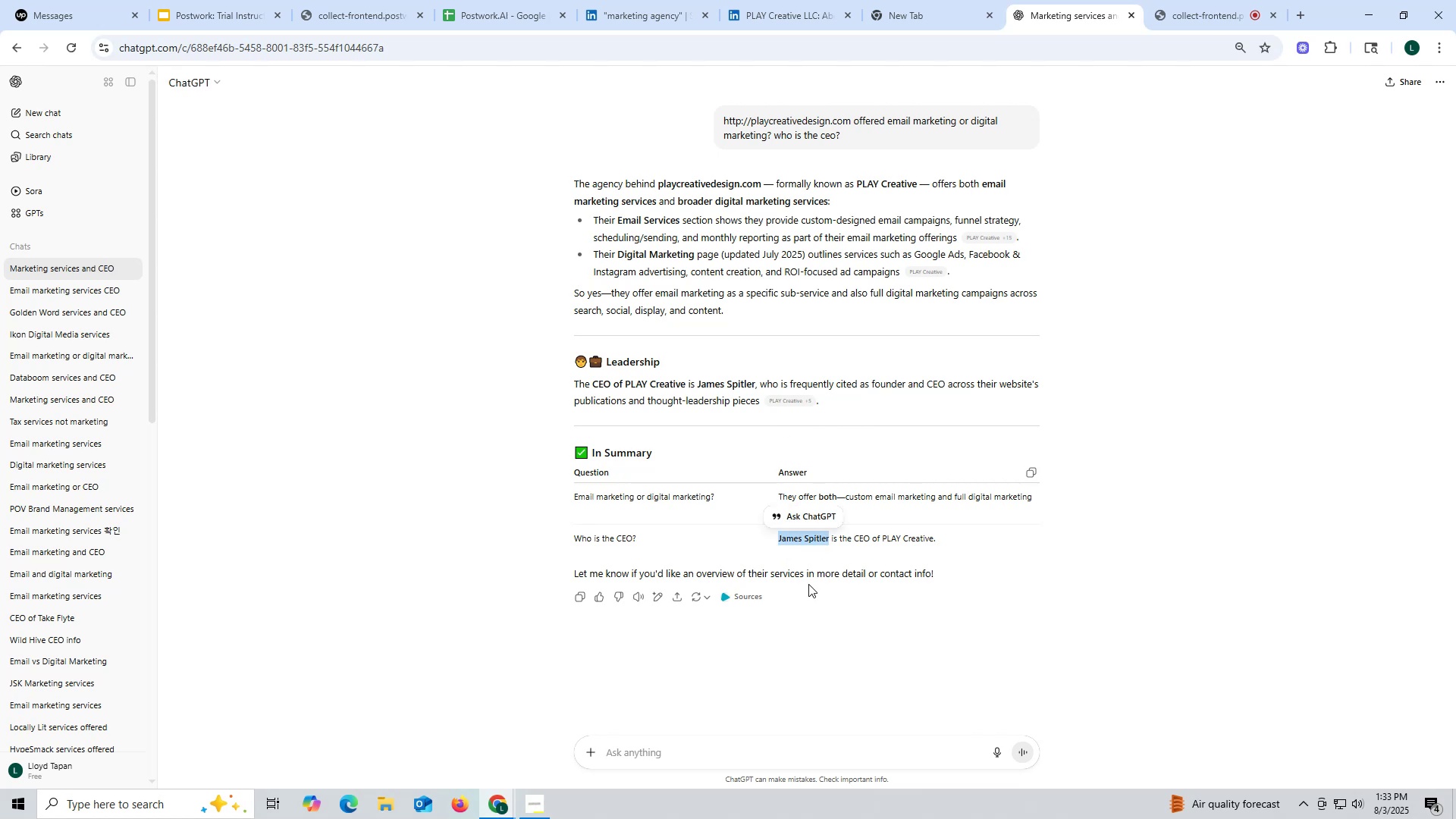 
key(Control+ControlLeft)
 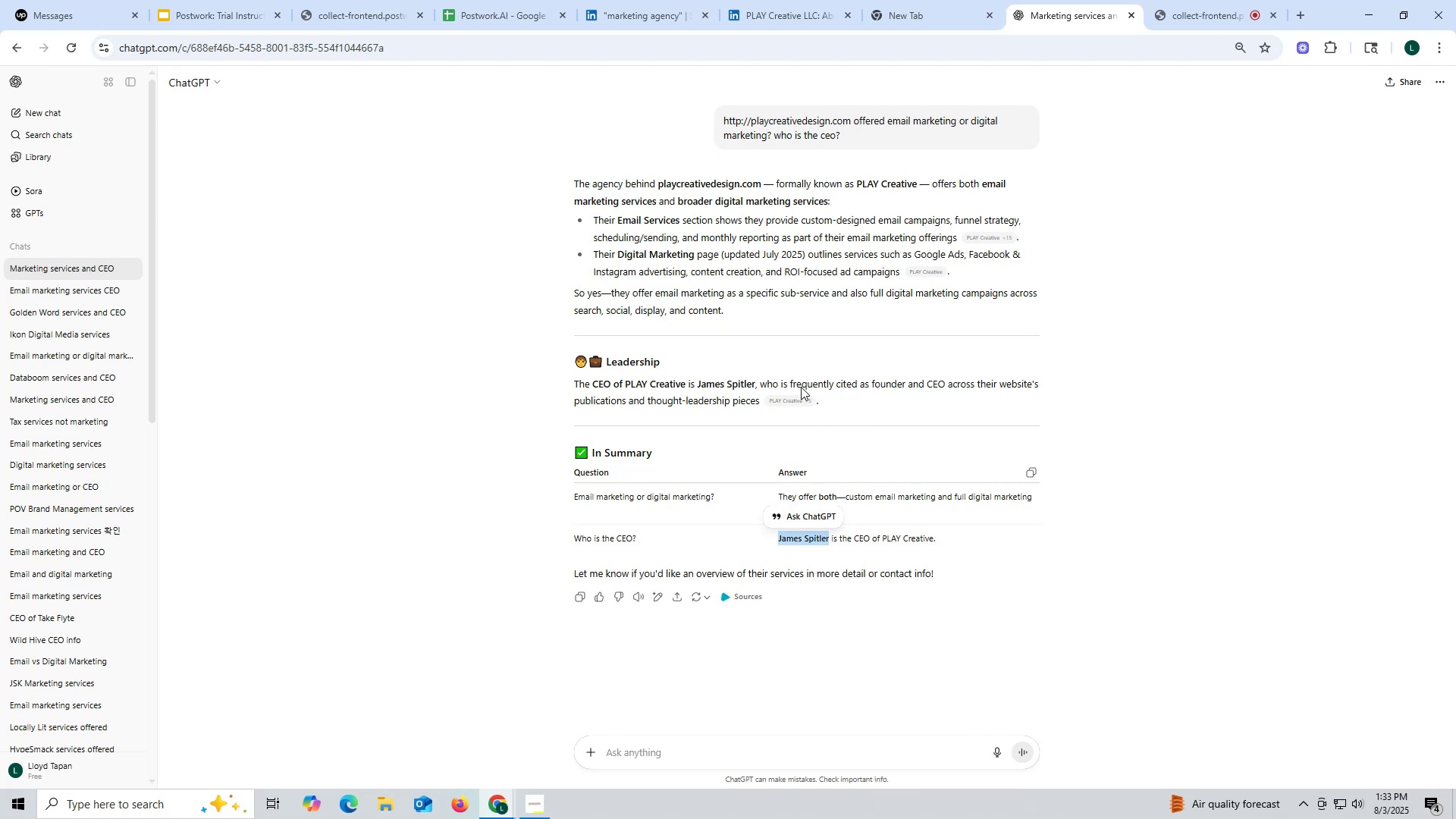 
key(Control+C)
 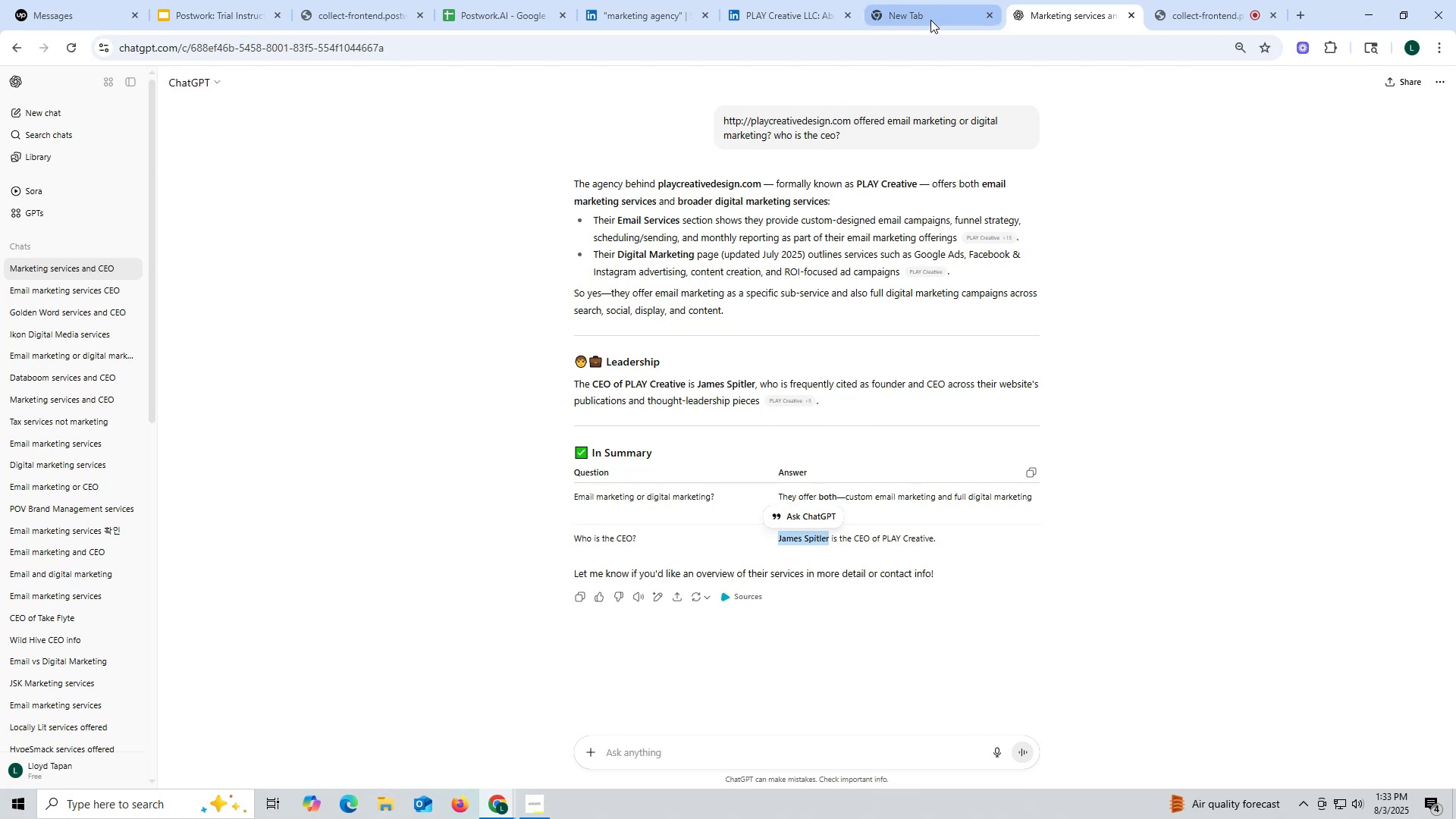 
left_click([930, 19])
 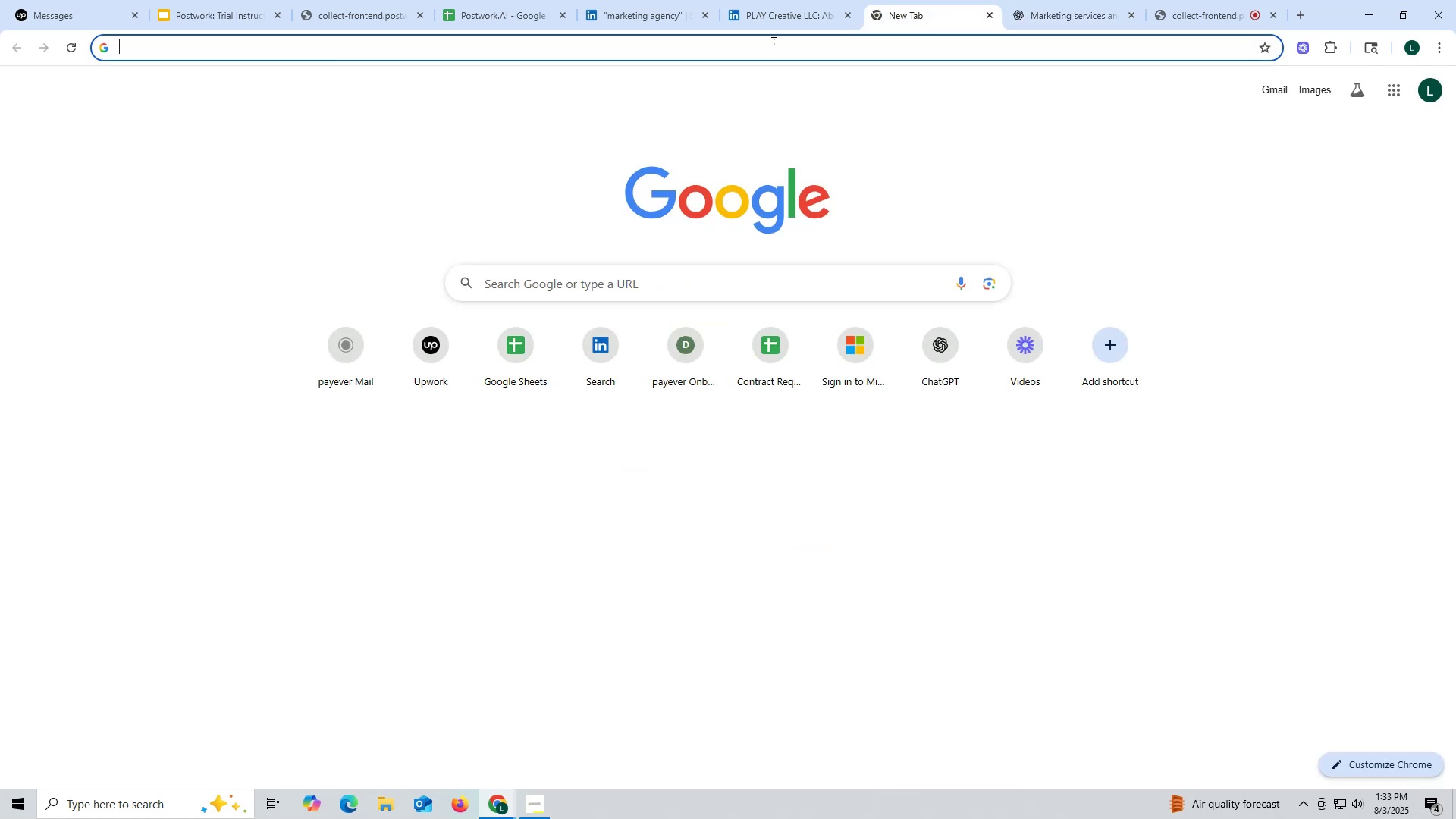 
key(Control+ControlLeft)
 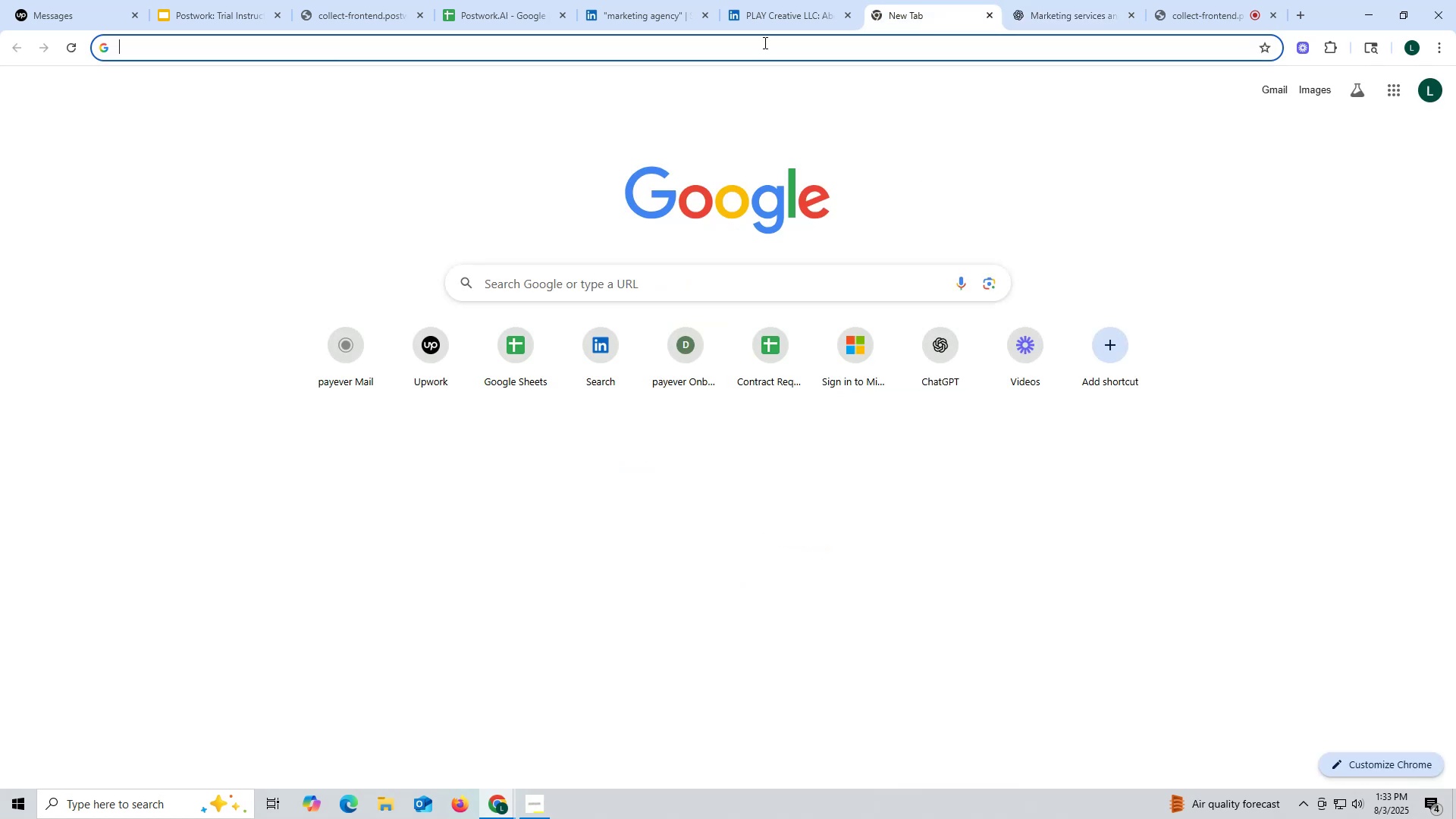 
key(Control+V)
 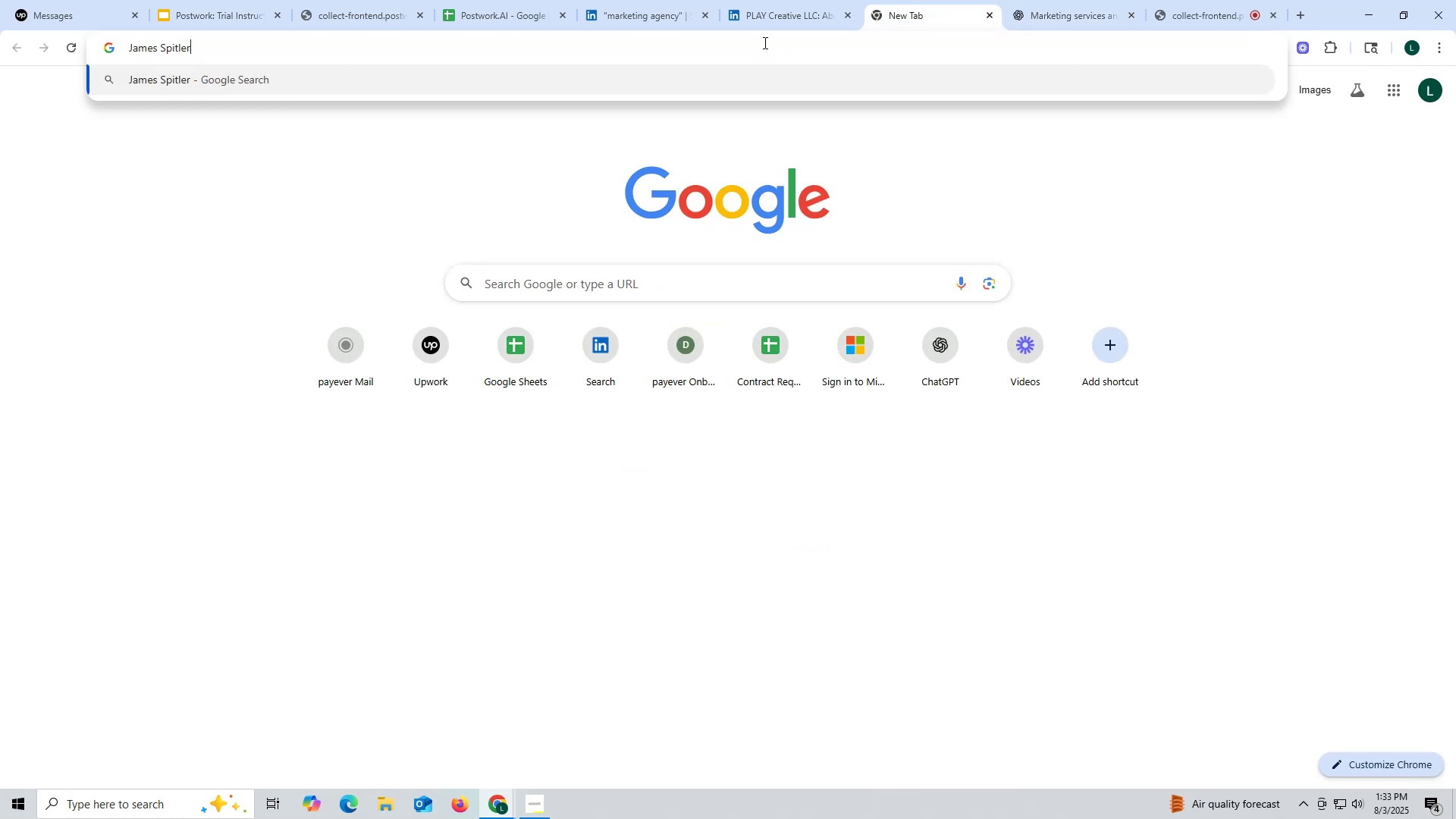 
key(Space)
 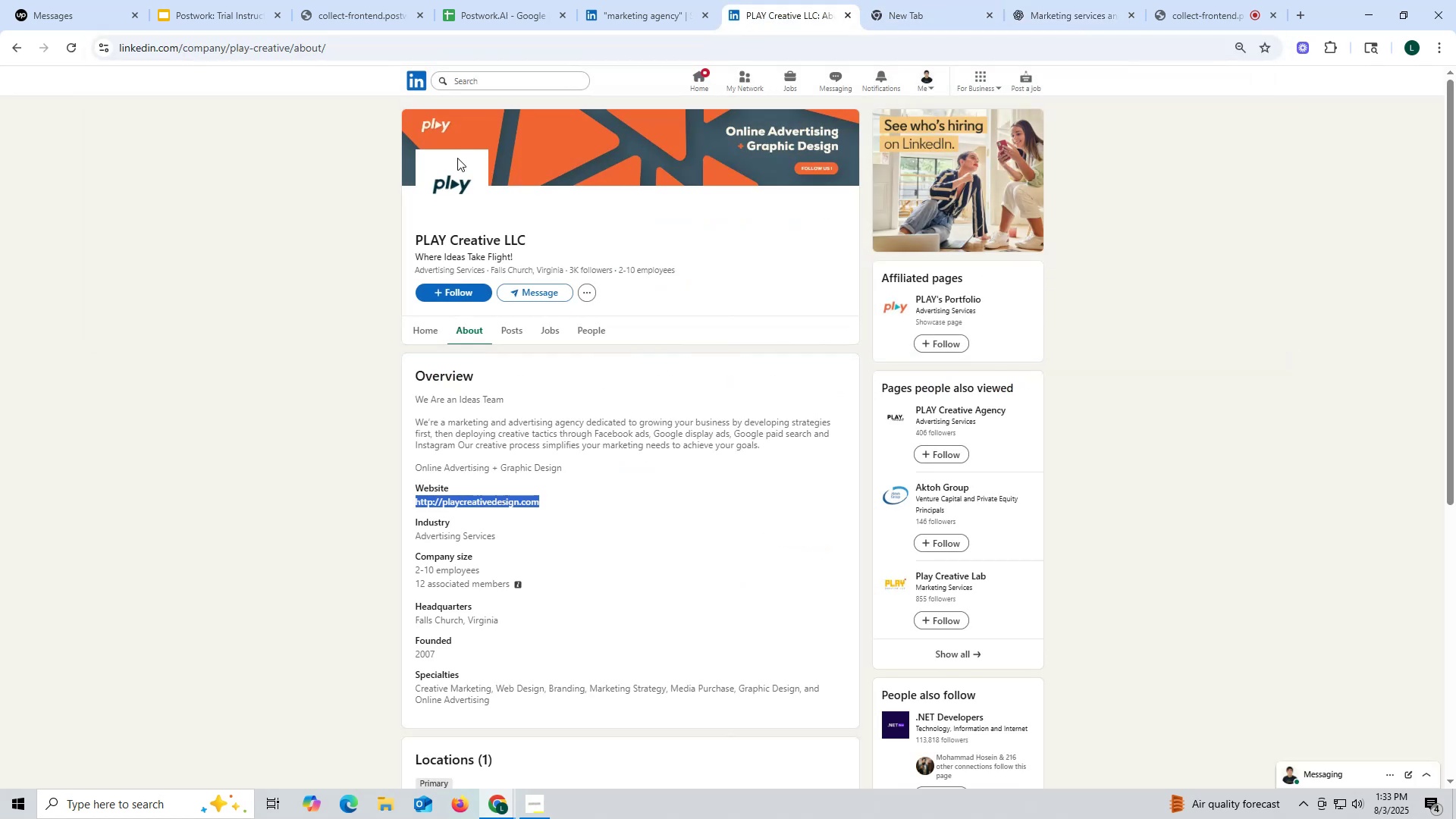 
left_click_drag(start_coordinate=[399, 242], to_coordinate=[587, 237])
 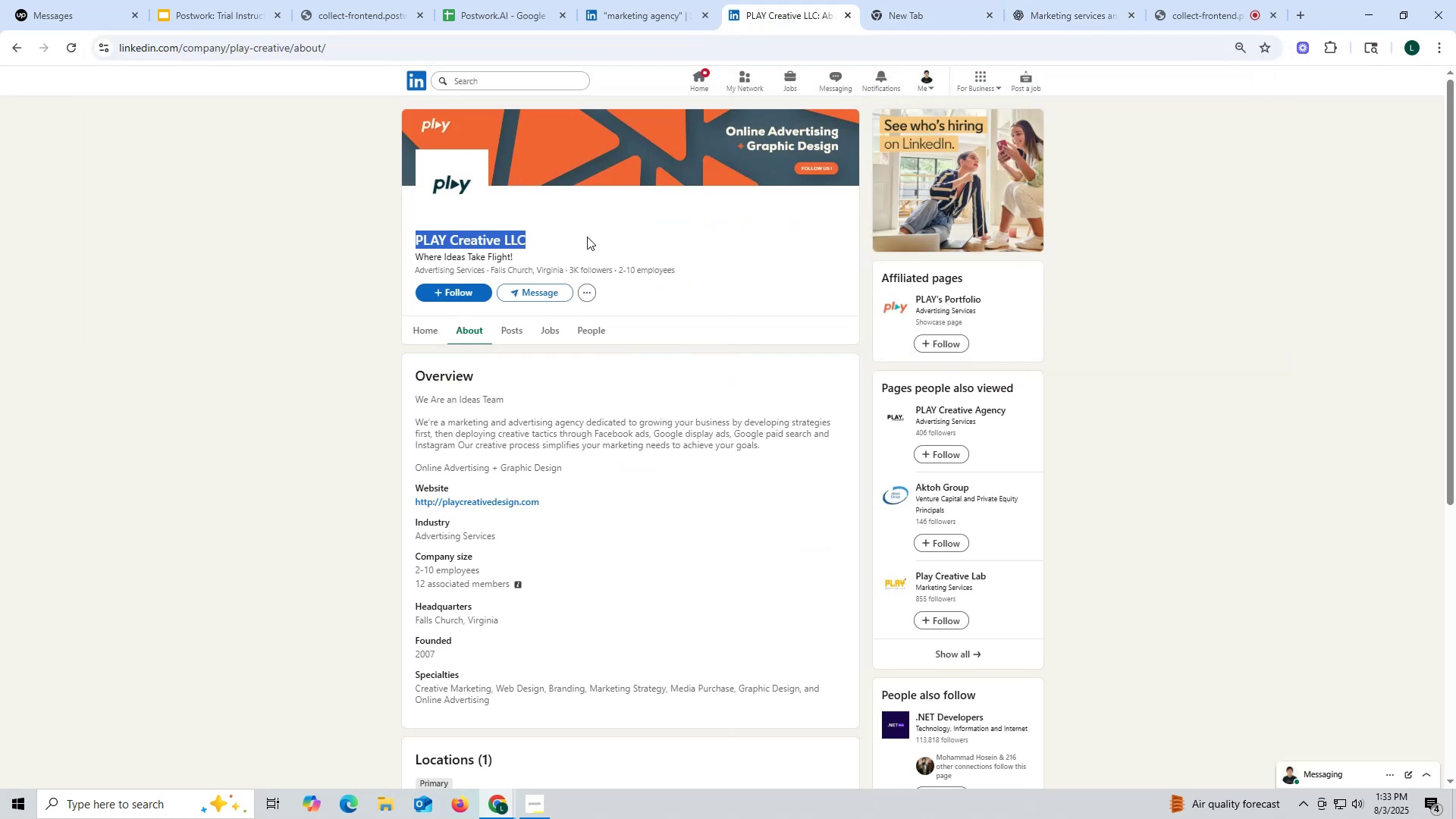 
key(Control+ControlLeft)
 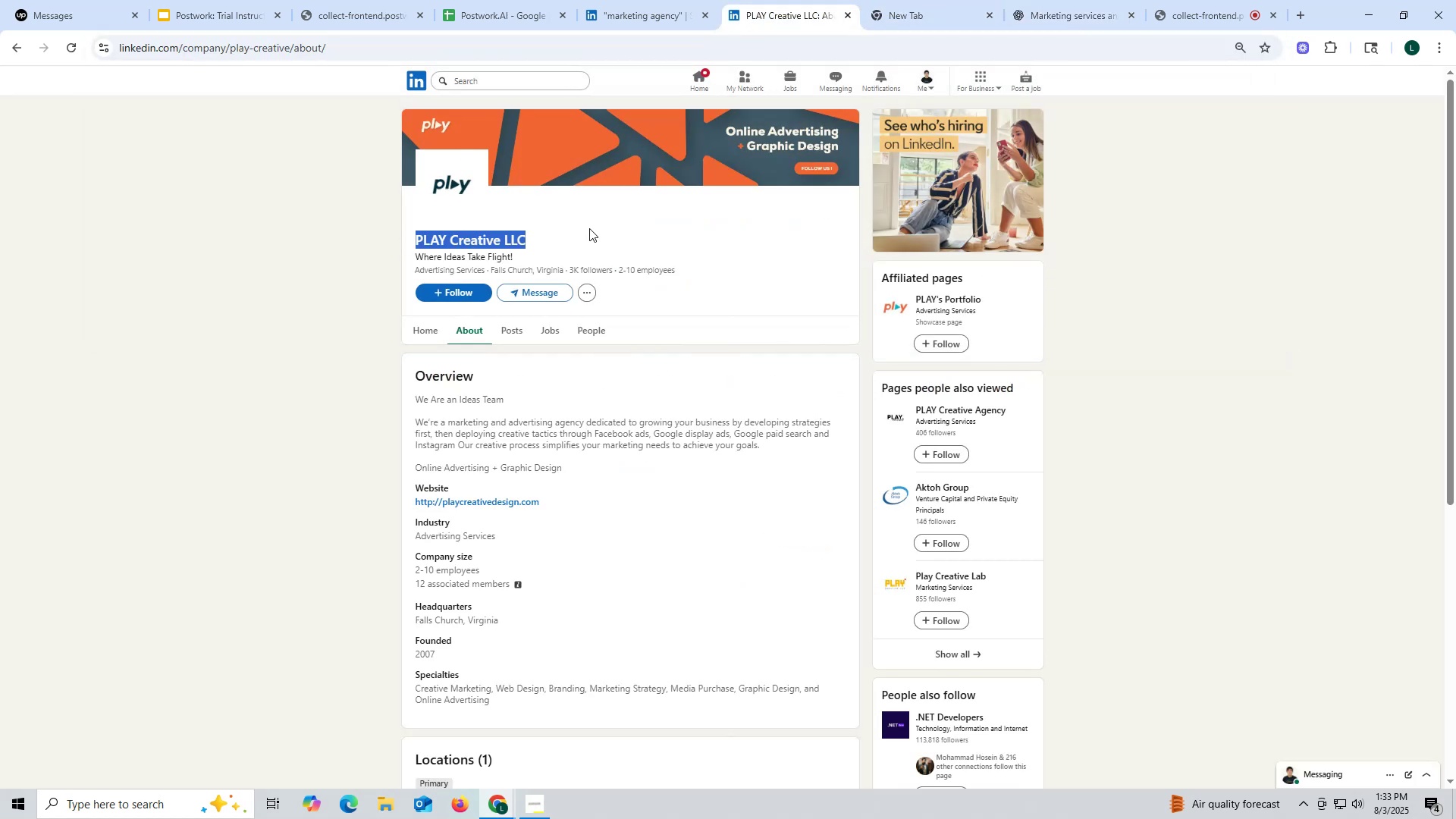 
key(Control+C)
 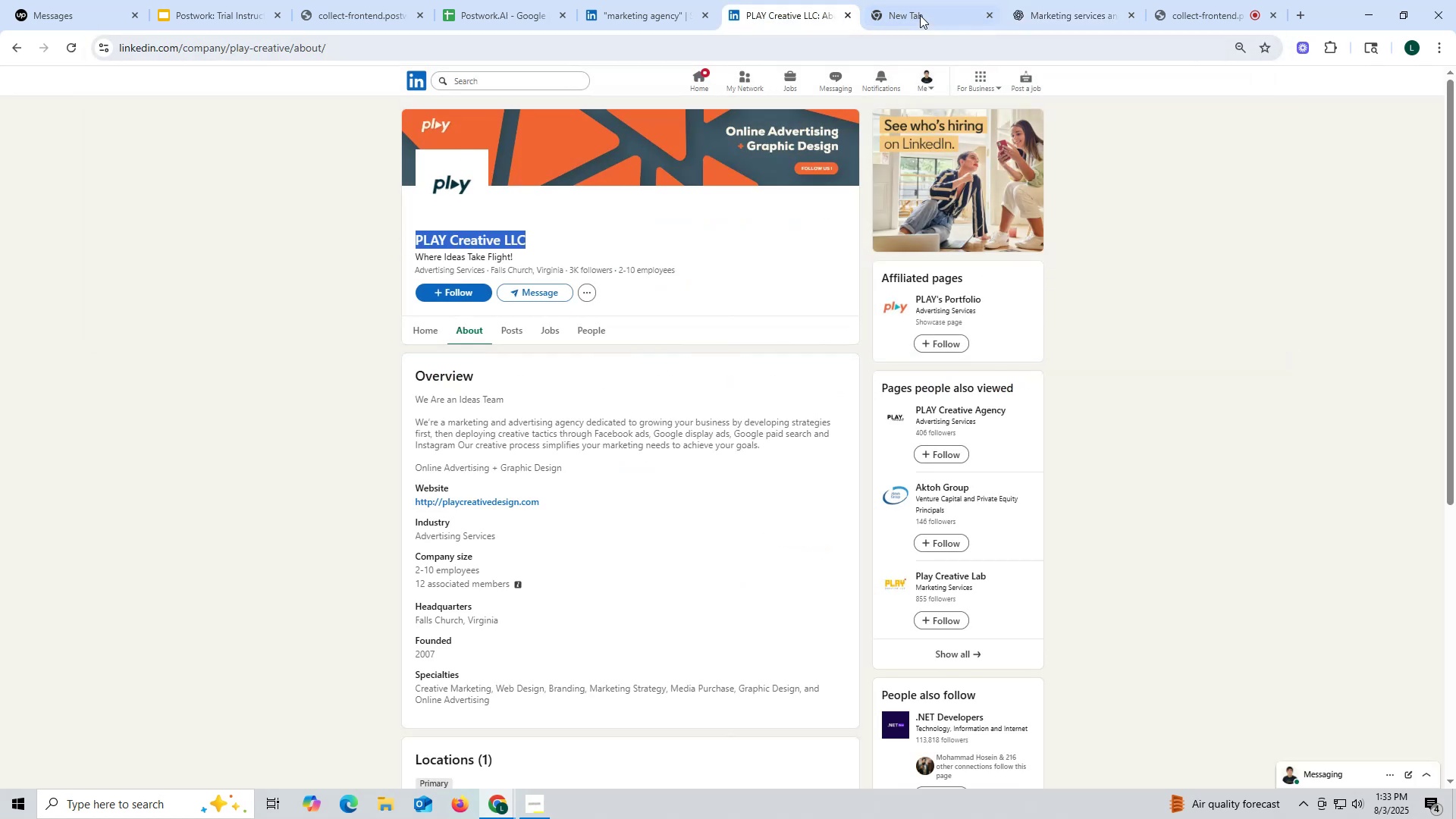 
key(Control+ControlLeft)
 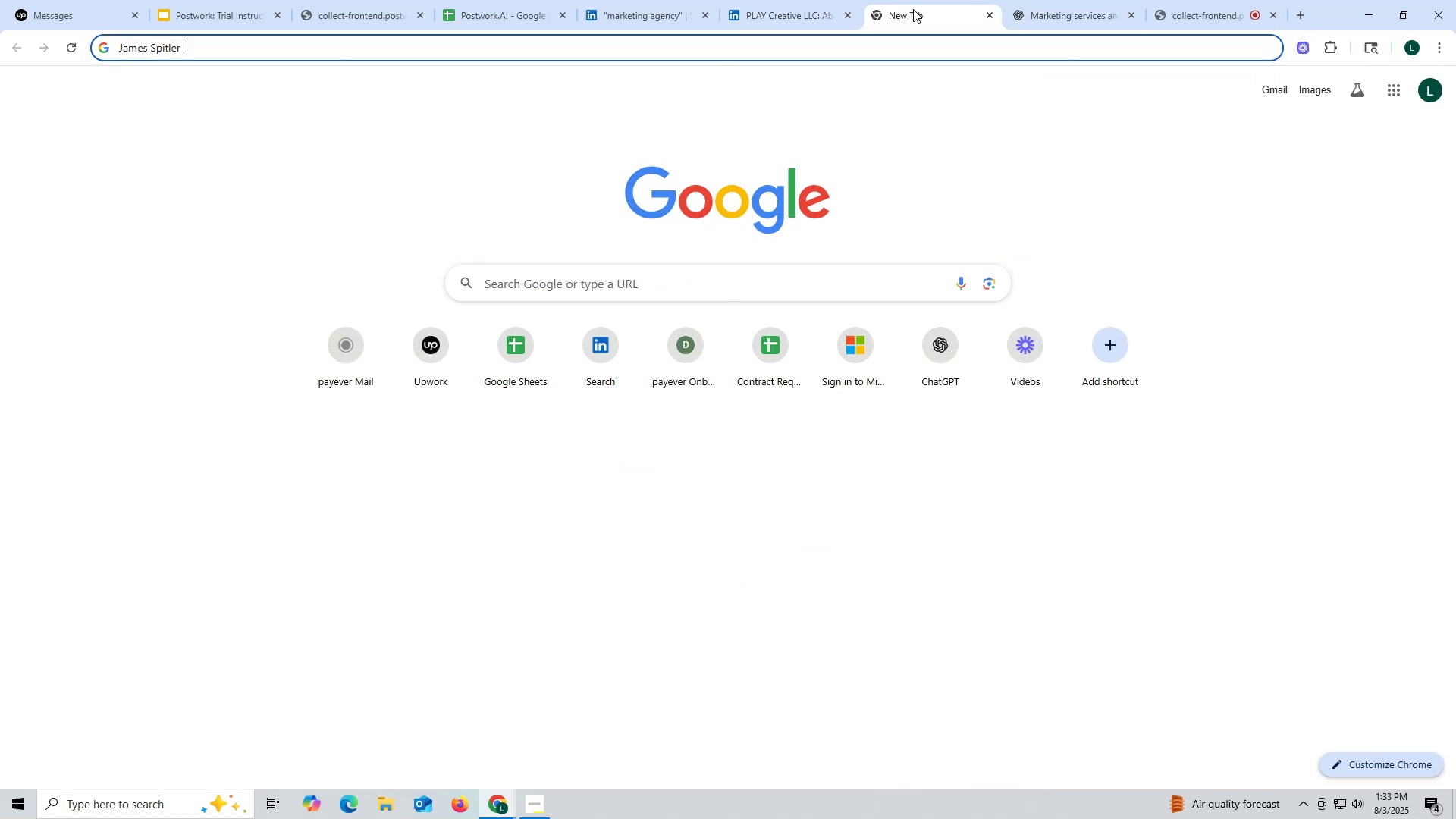 
key(Control+V)
 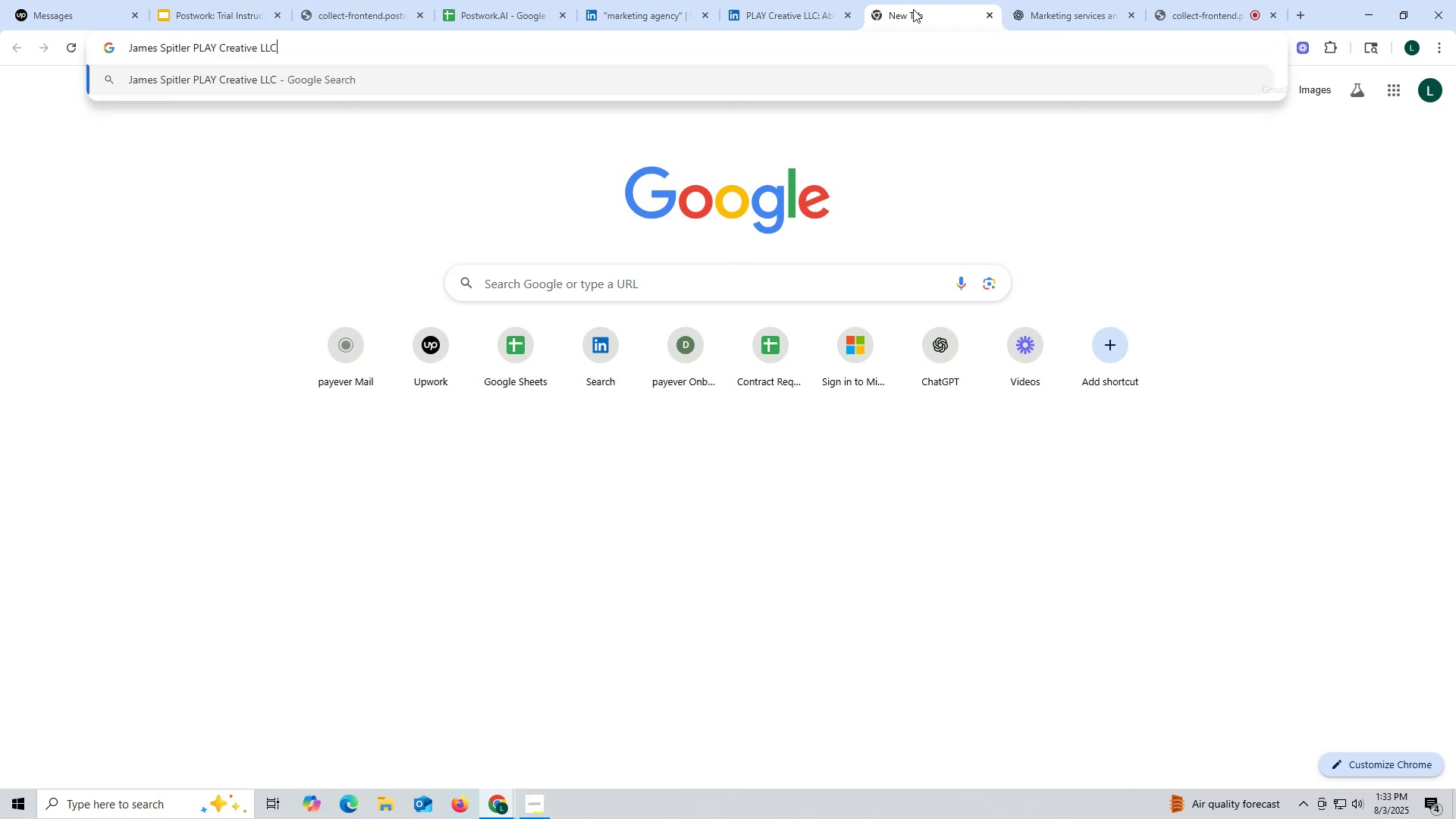 
type( link)
 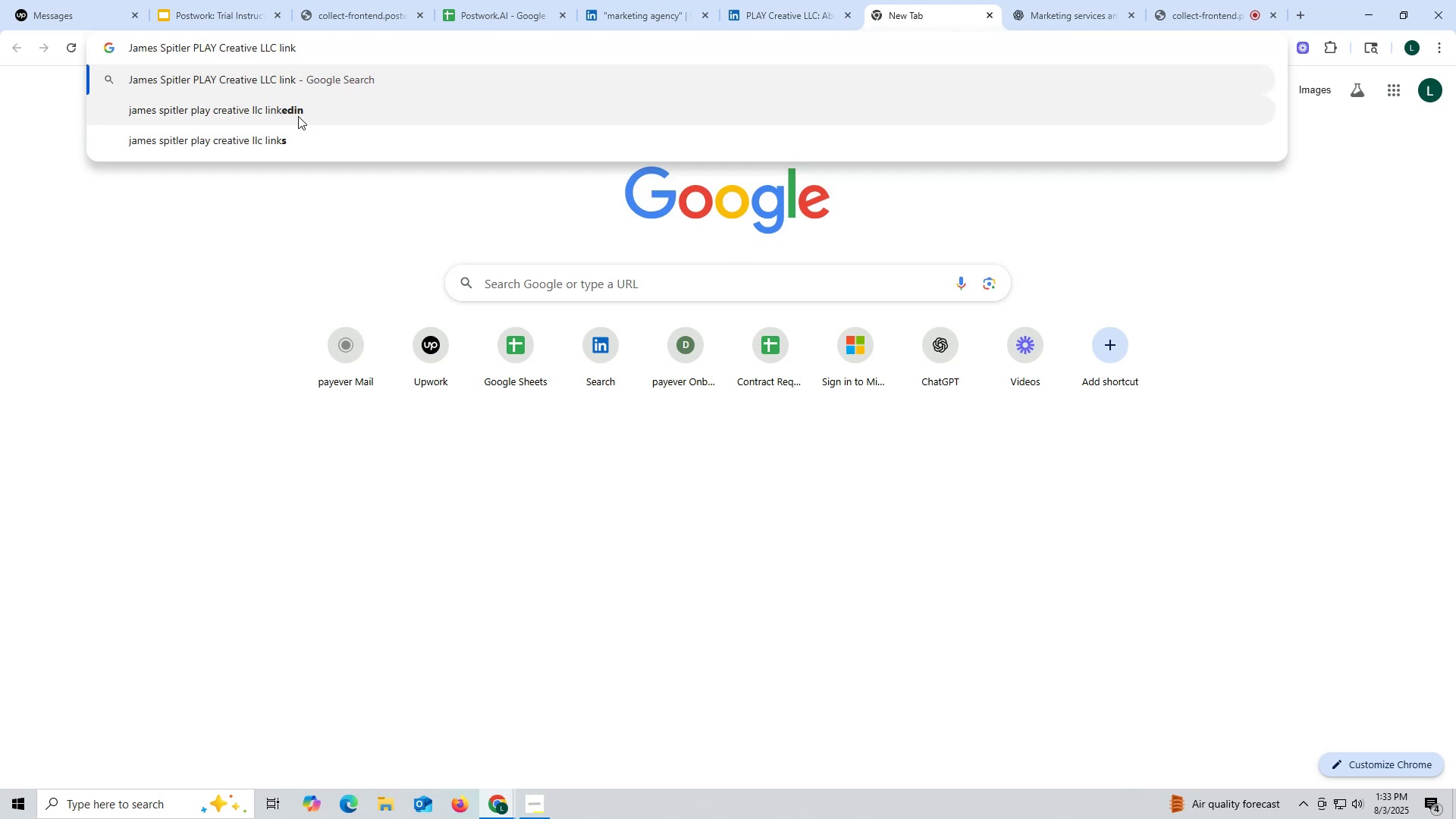 
left_click([298, 116])
 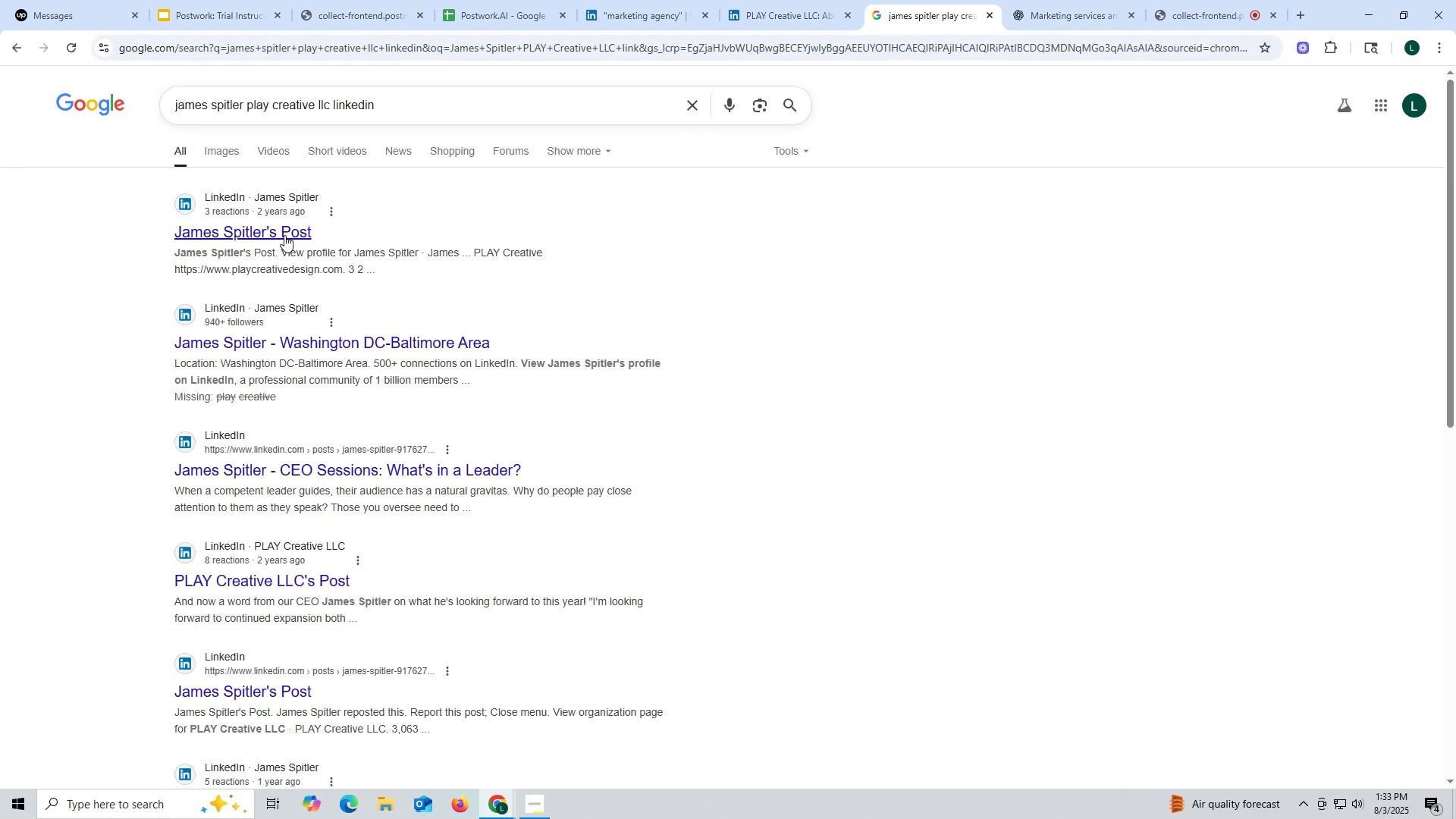 
left_click([274, 228])
 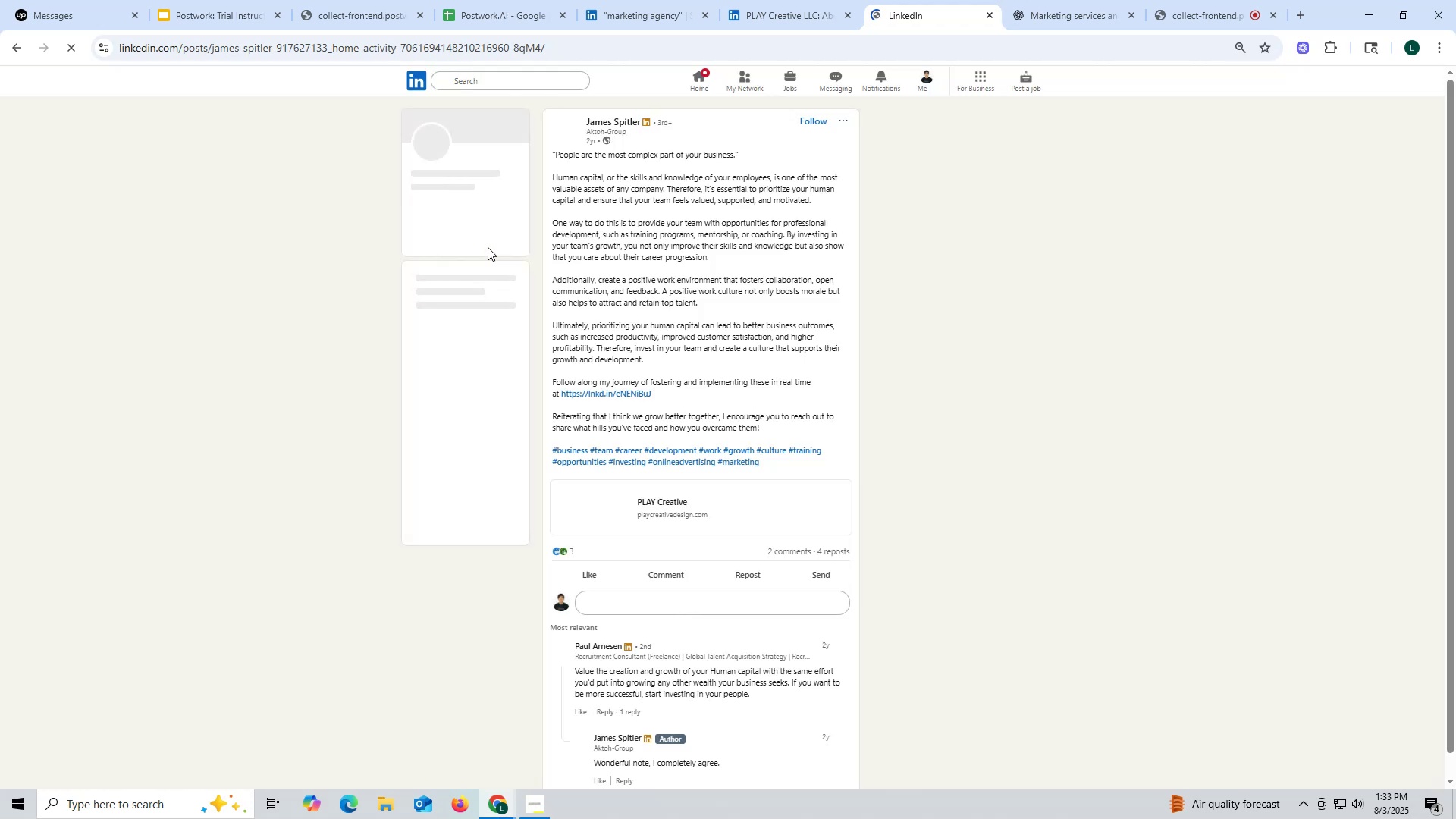 
wait(7.58)
 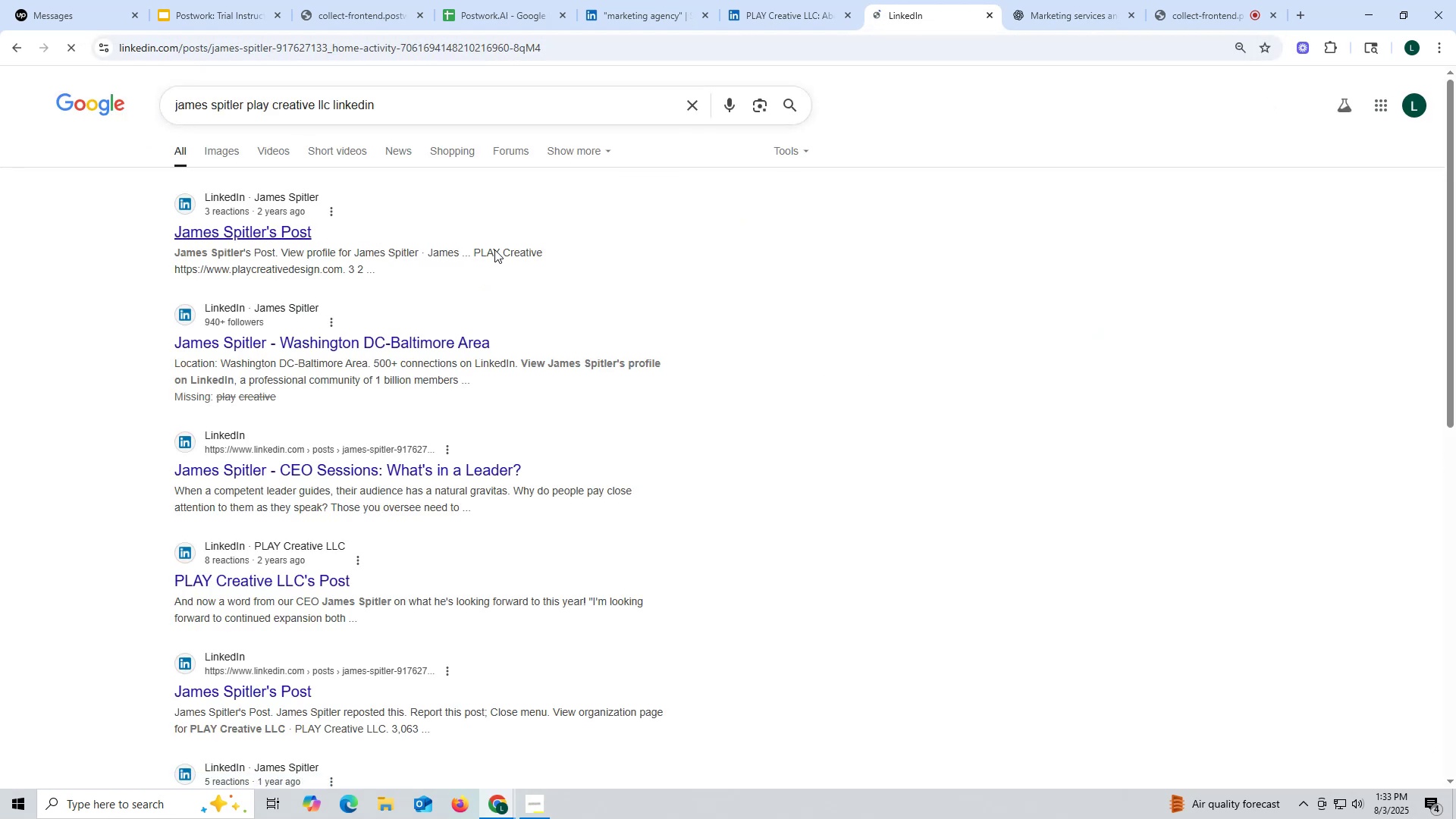 
left_click([598, 123])
 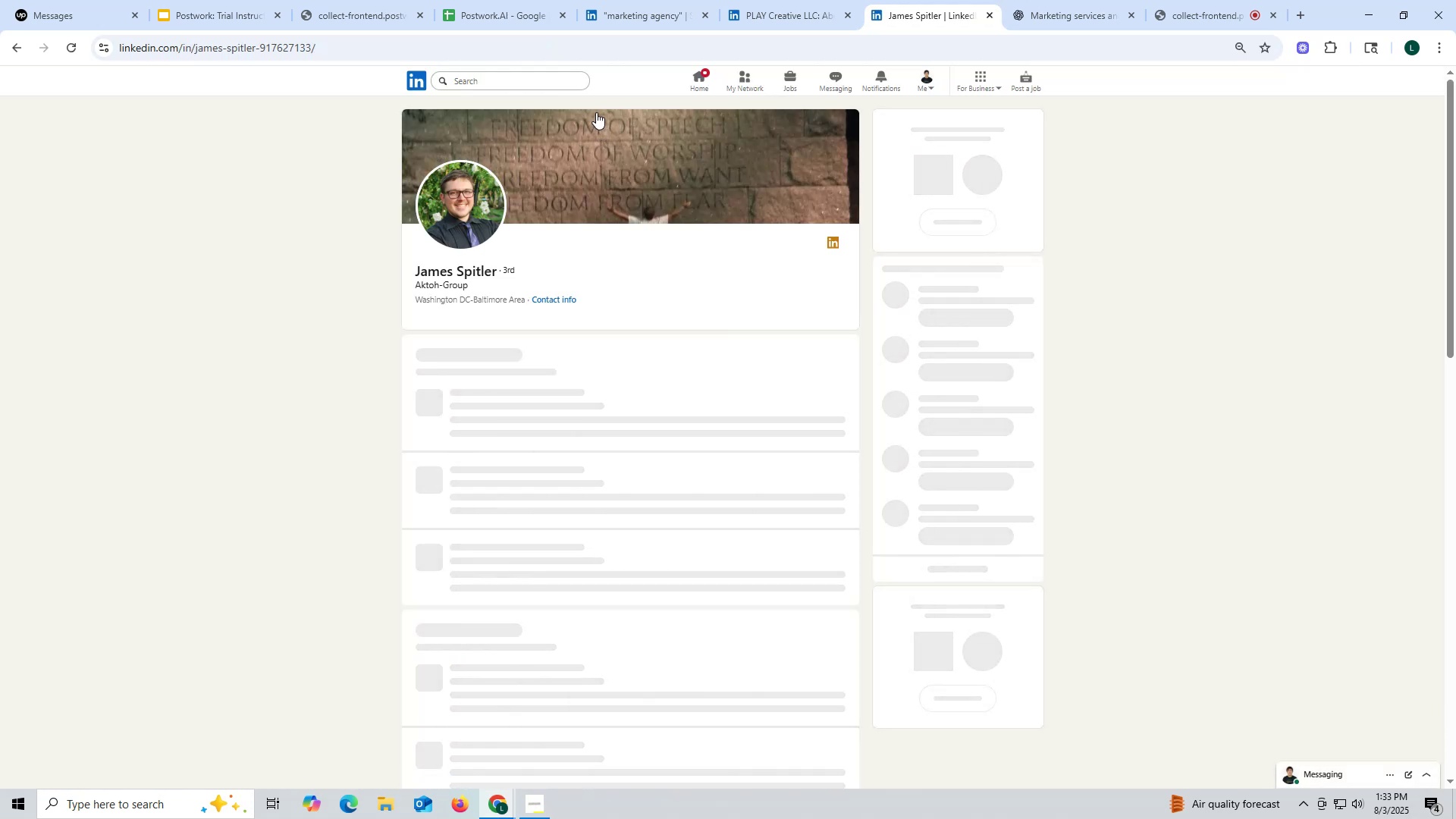 
wait(10.3)
 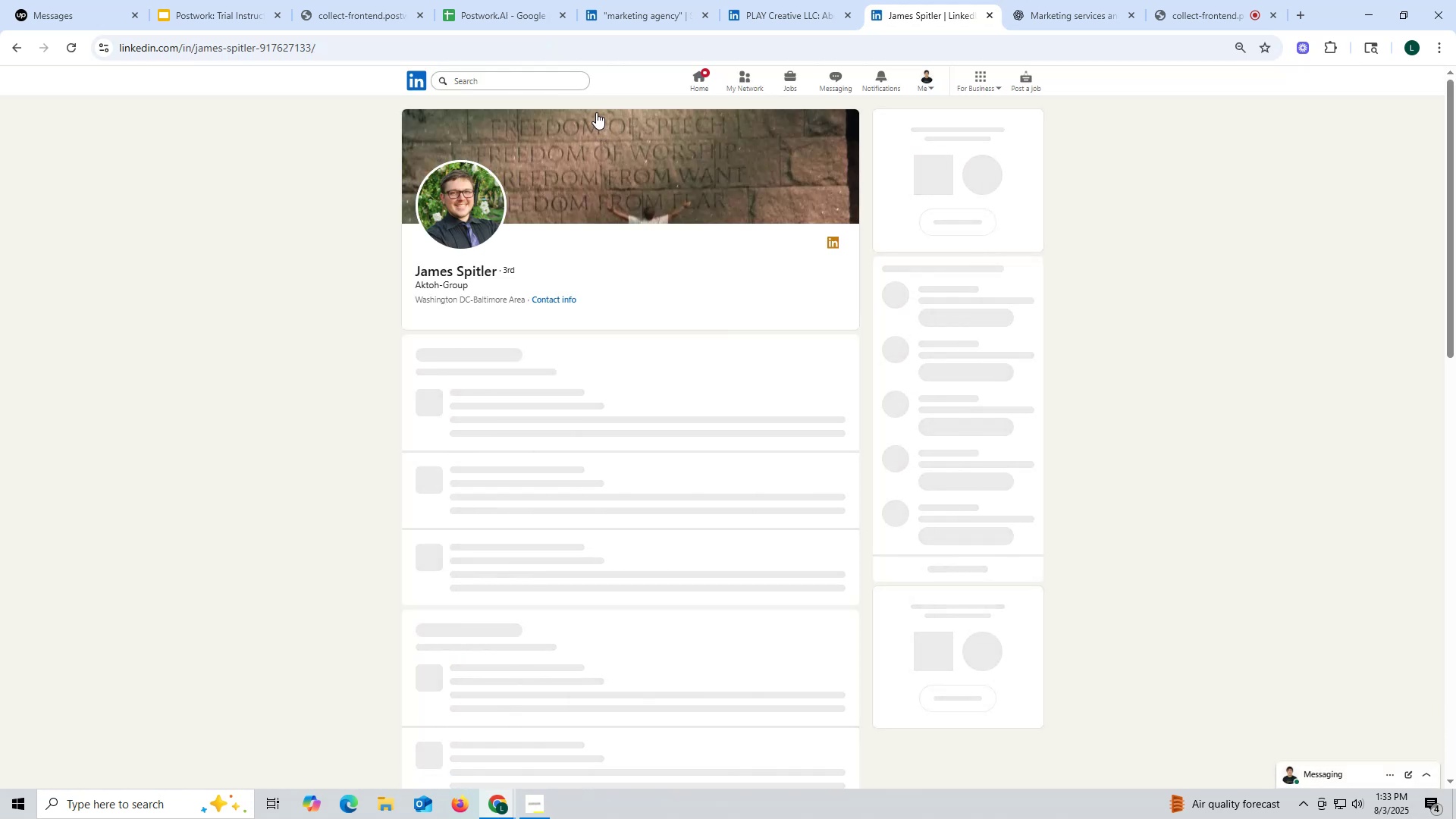 
scroll: coordinate [632, 283], scroll_direction: down, amount: 11.0
 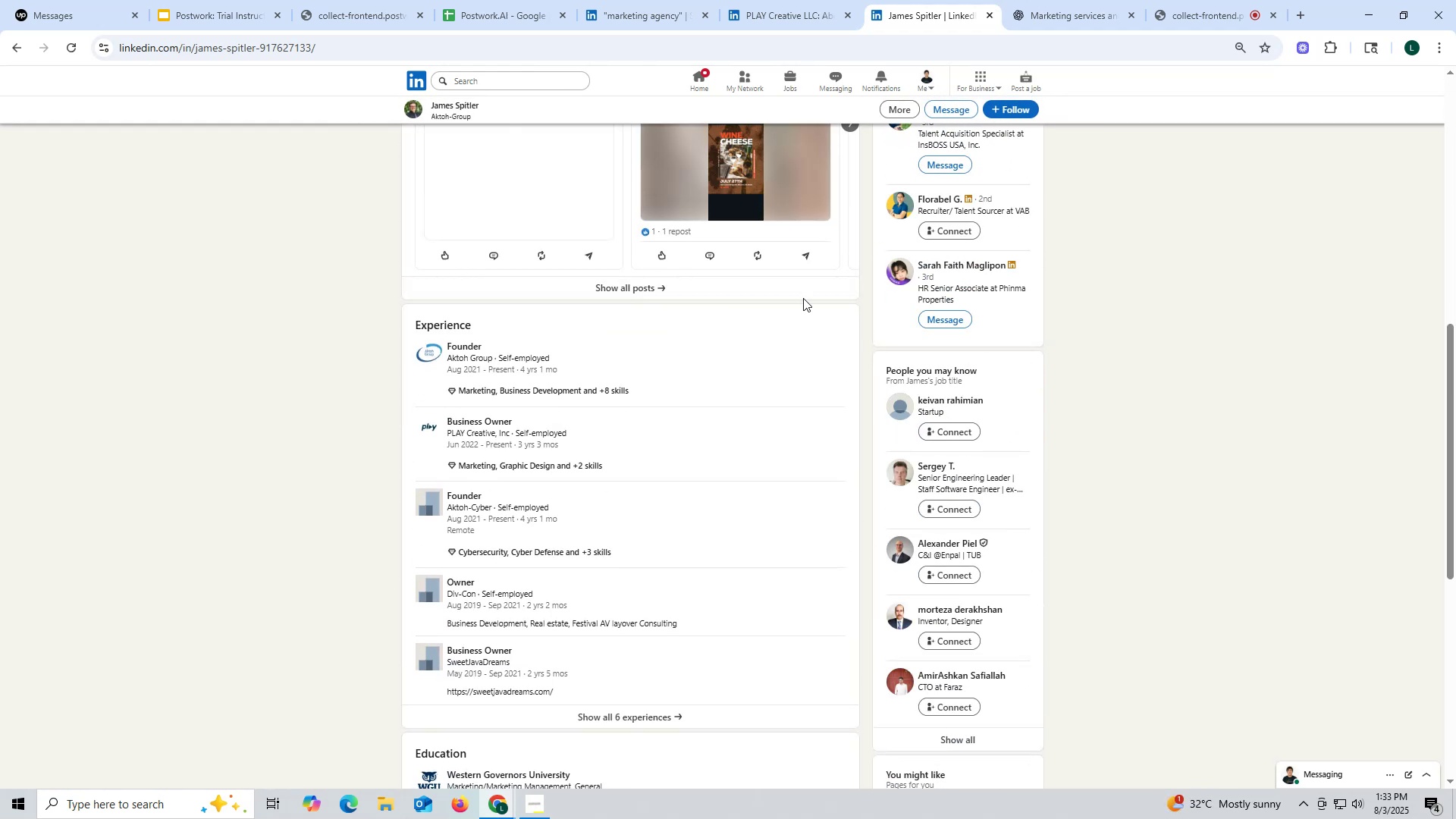 
scroll: coordinate [803, 296], scroll_direction: up, amount: 20.0
 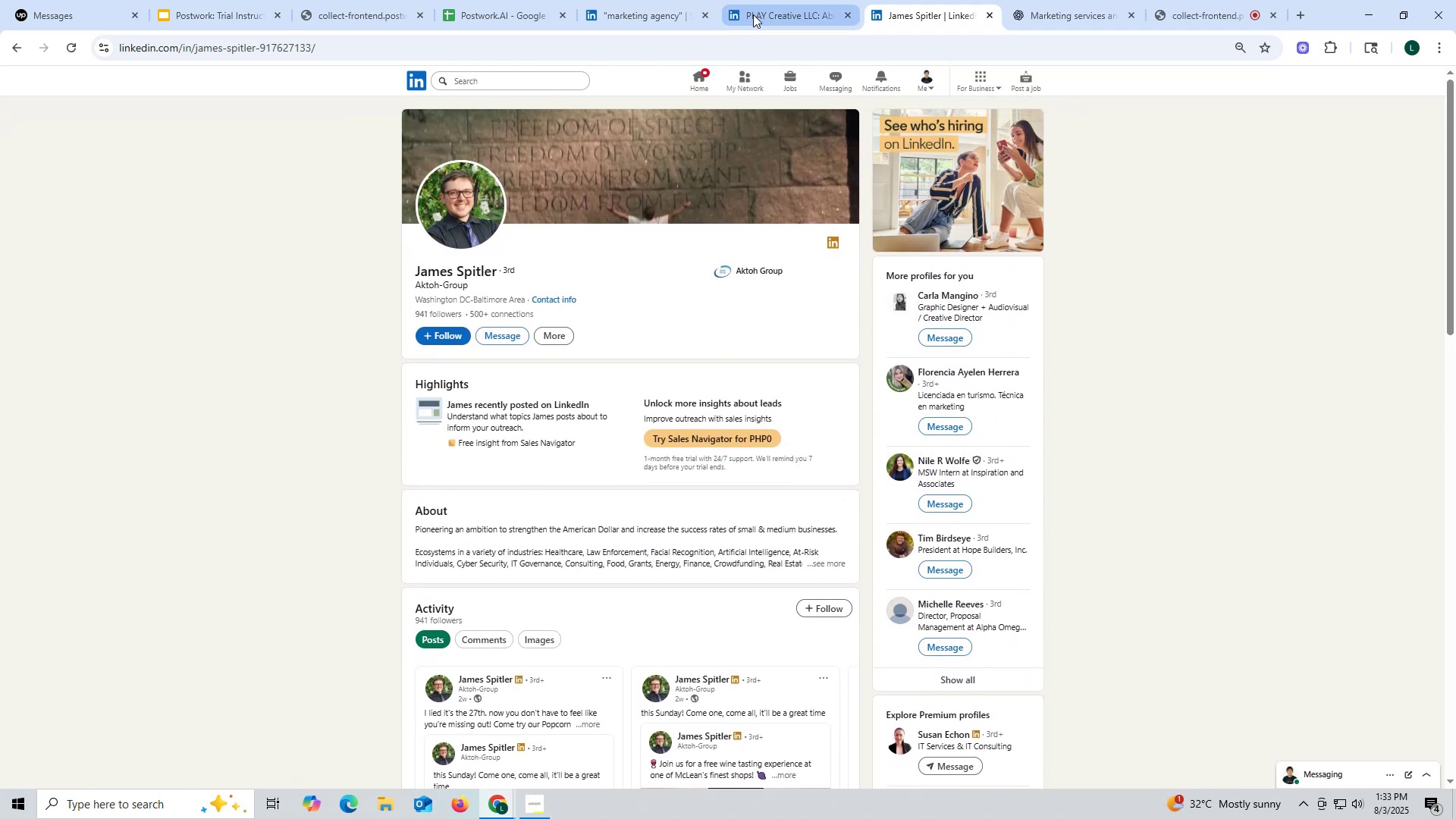 
left_click([758, 14])
 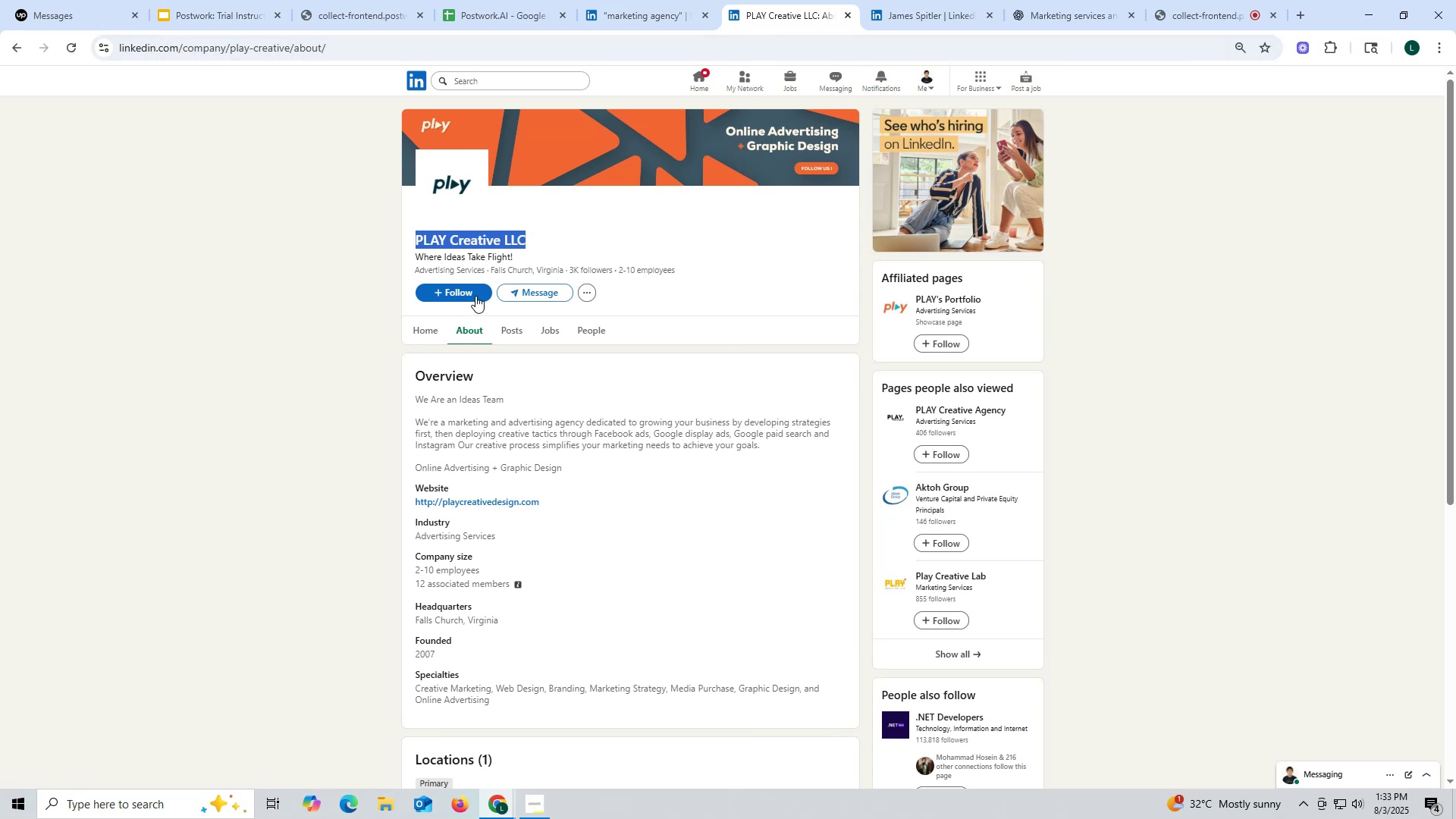 
key(Control+ControlLeft)
 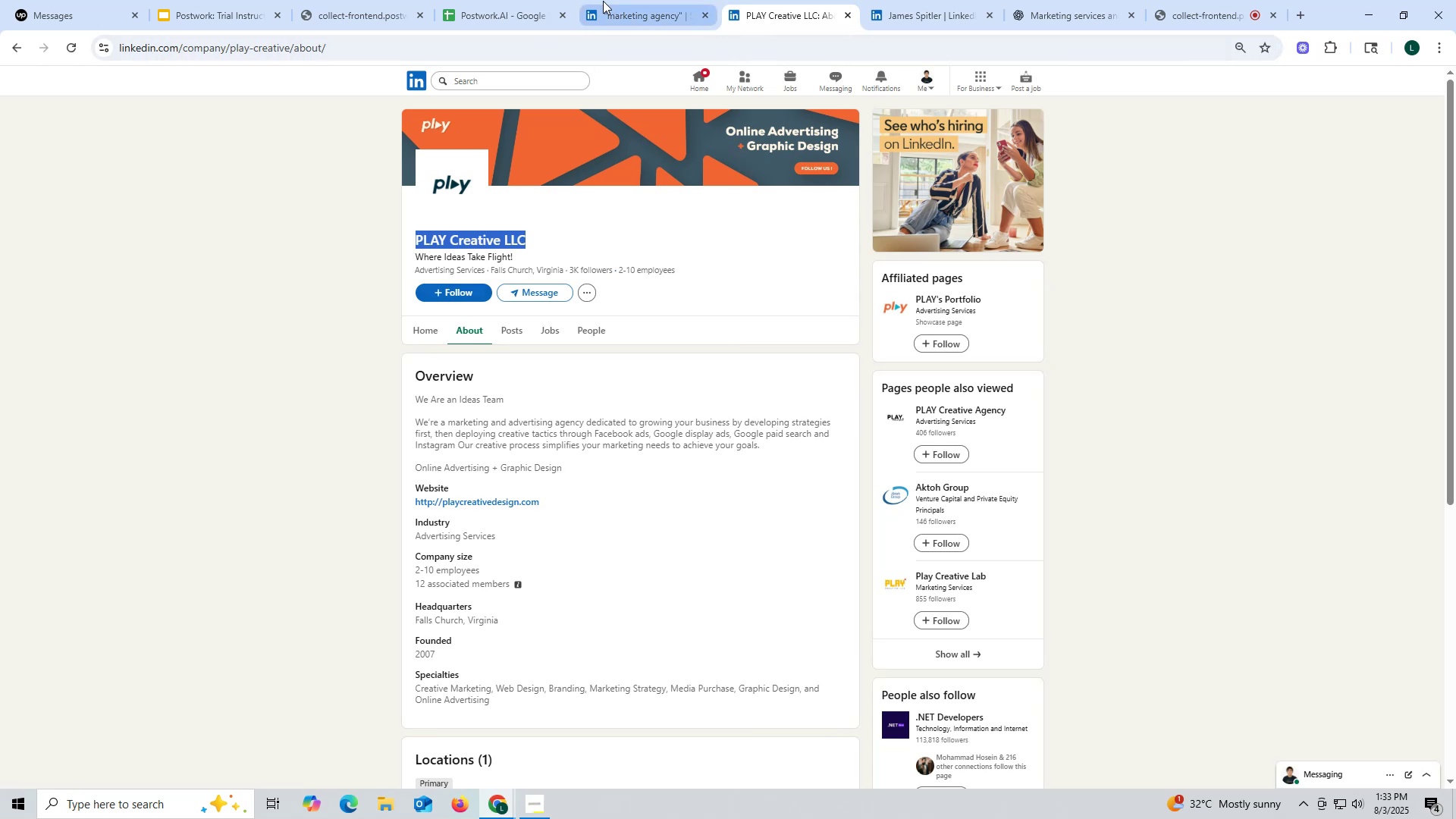 
key(Control+ControlLeft)
 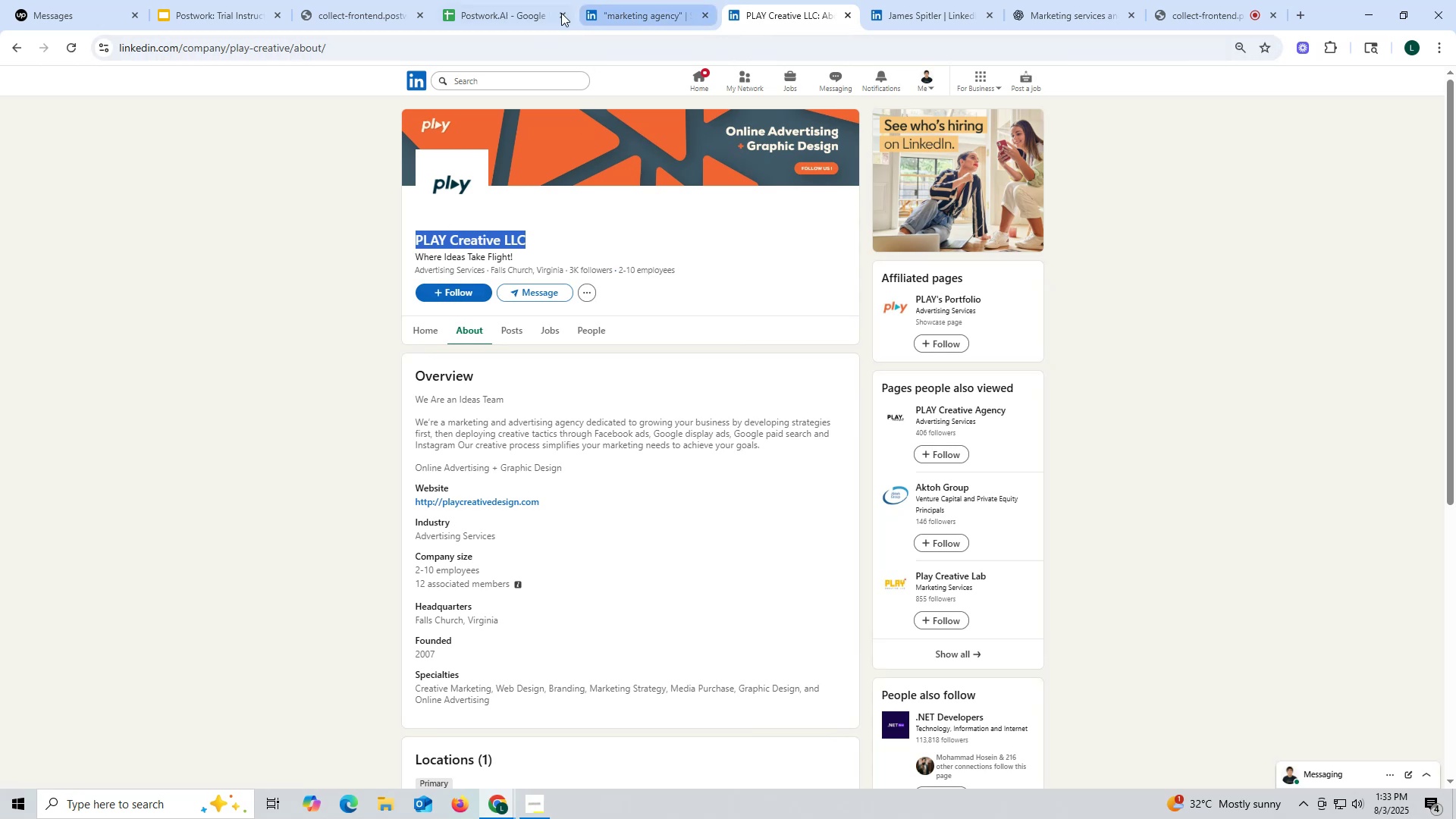 
key(Control+C)
 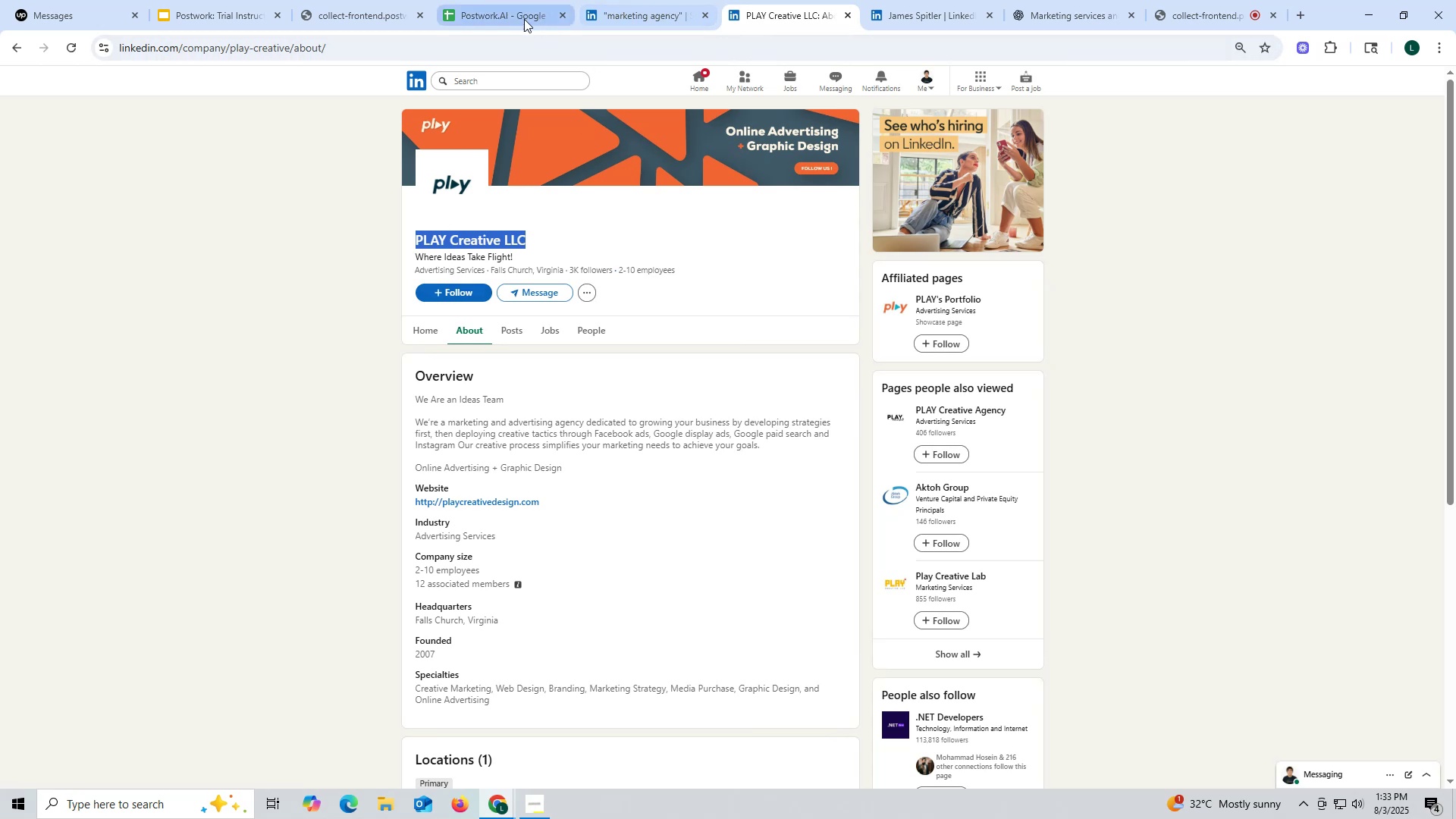 
key(Control+ControlLeft)
 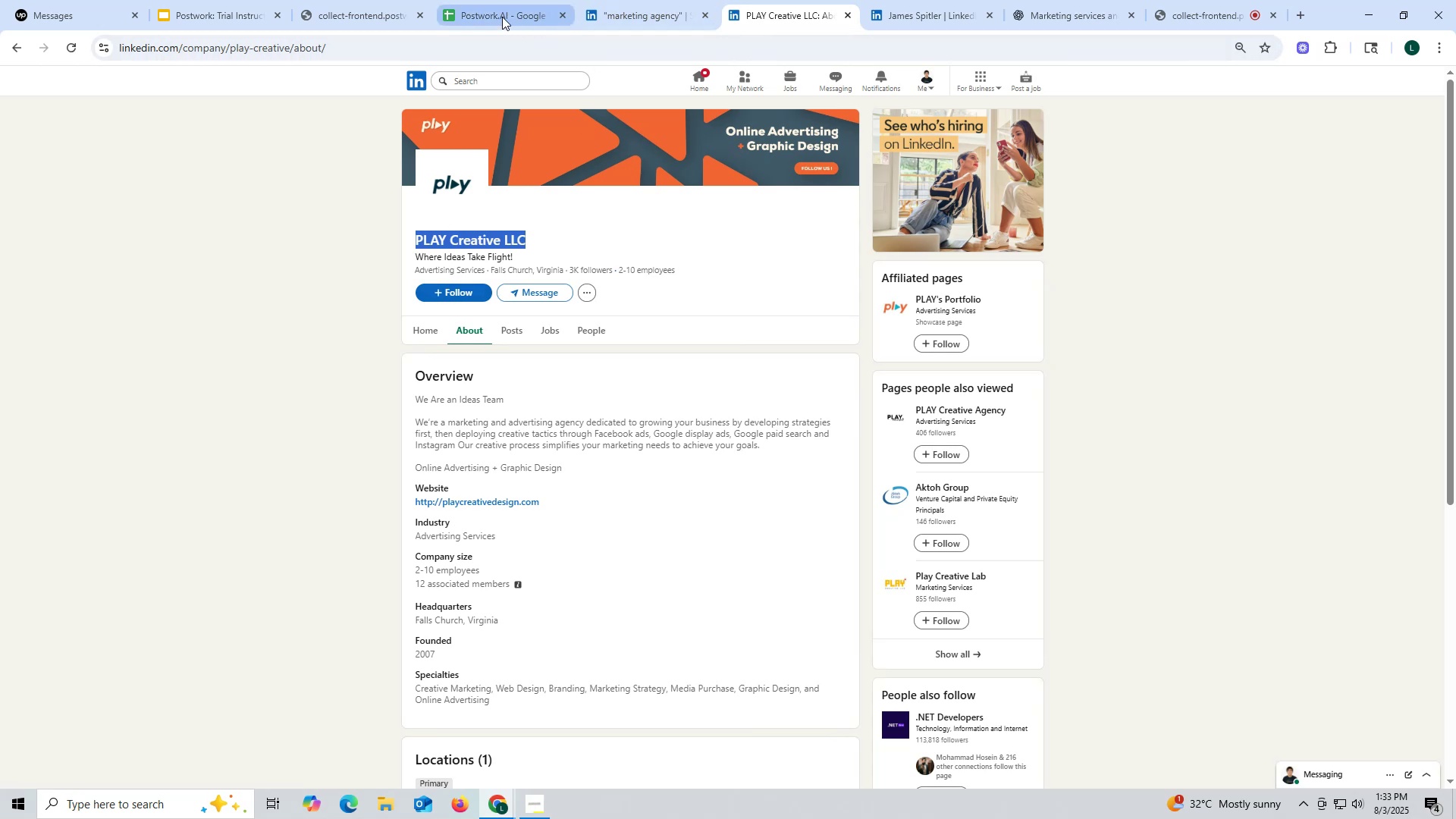 
key(Control+C)
 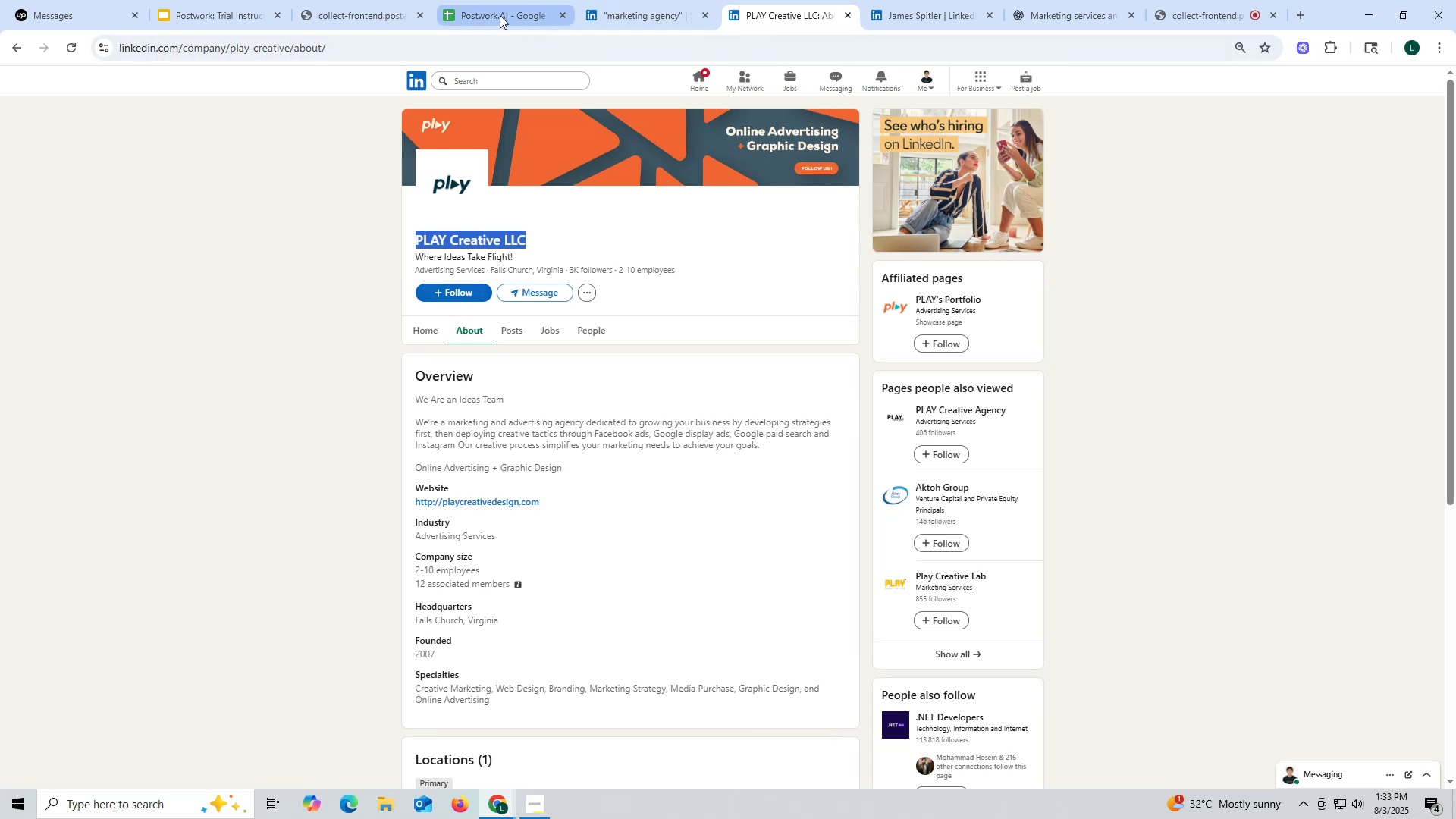 
left_click([500, 15])
 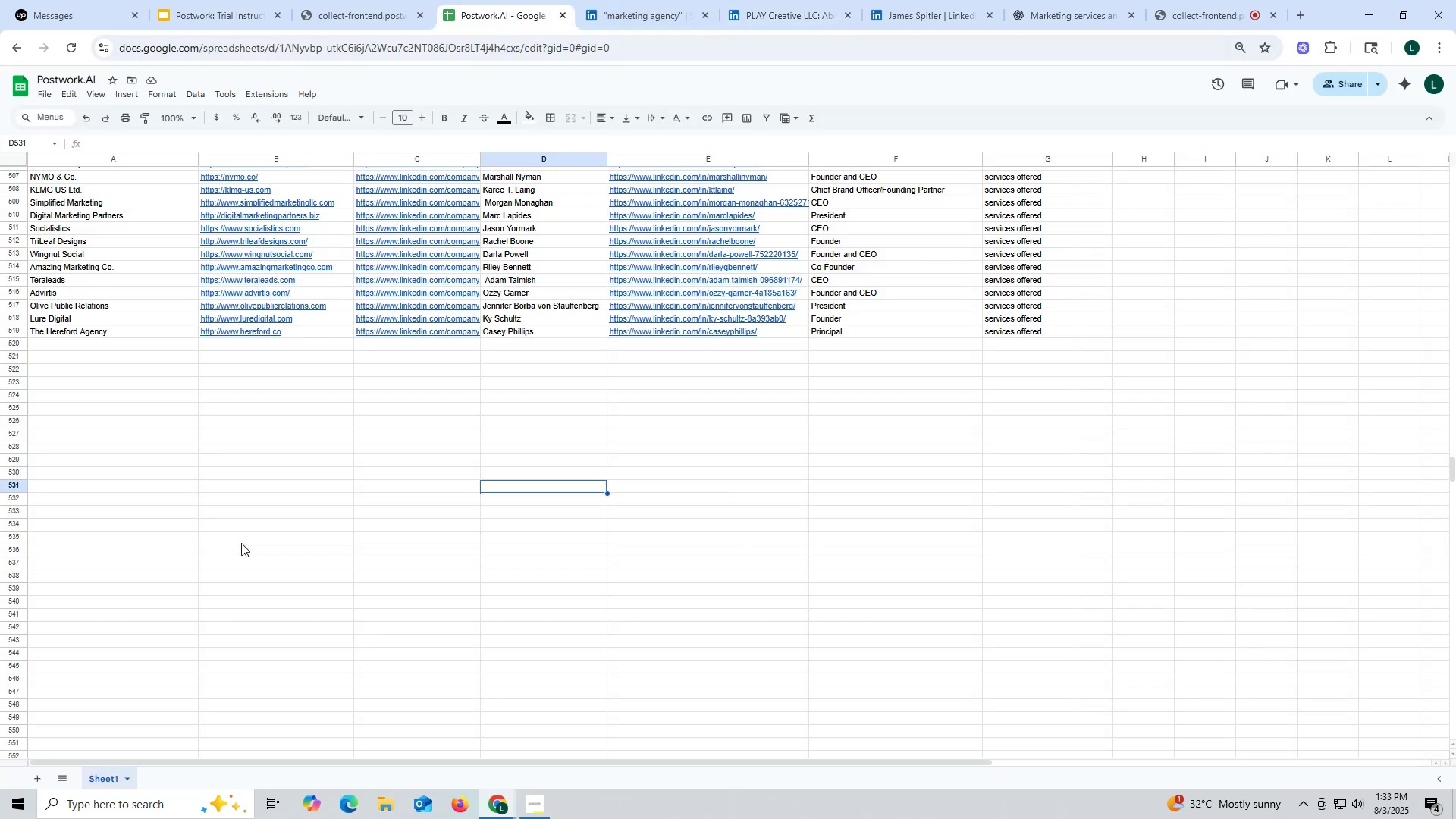 
scroll: coordinate [241, 536], scroll_direction: up, amount: 3.0
 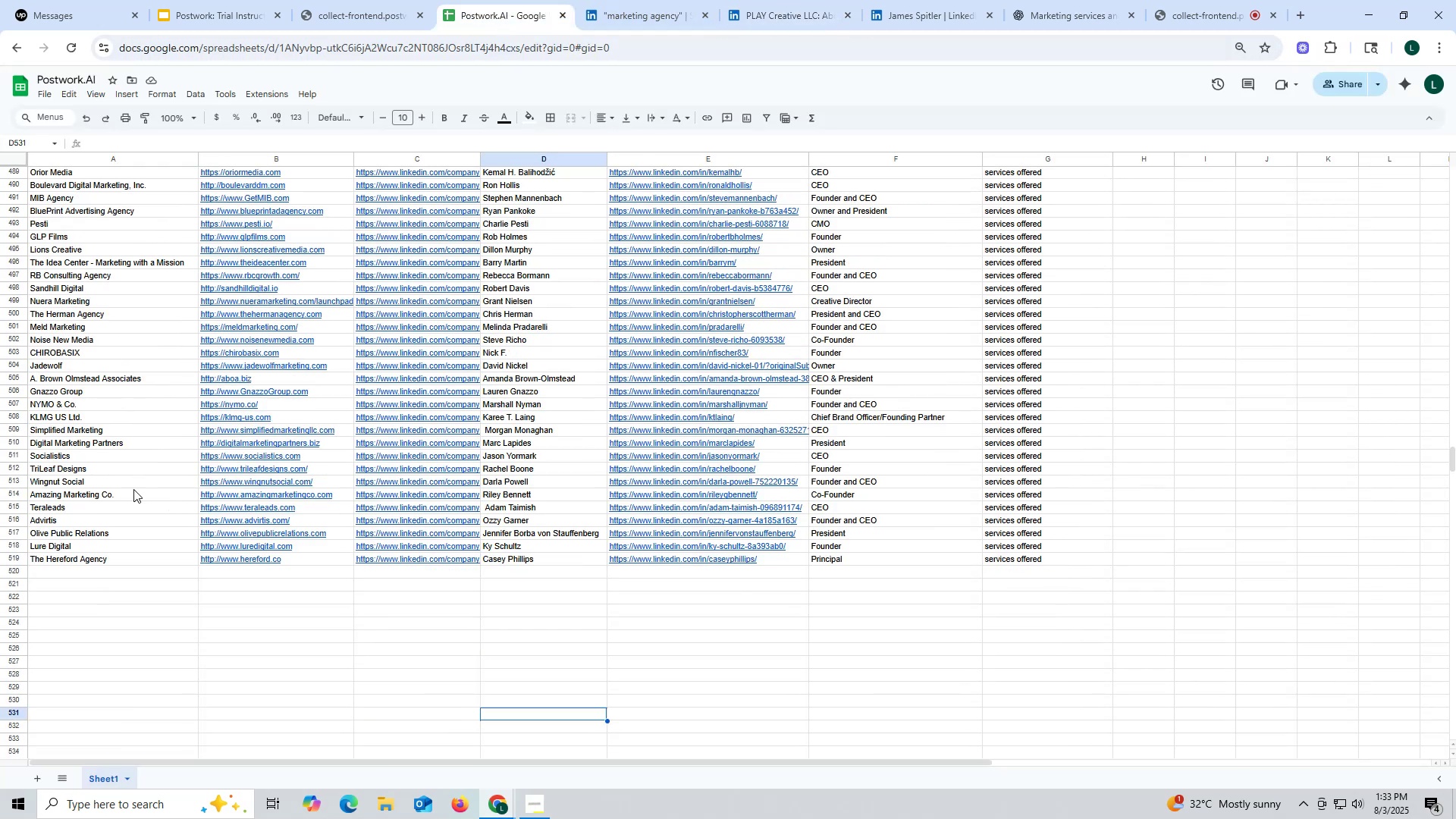 
scroll: coordinate [132, 495], scroll_direction: down, amount: 4.0
 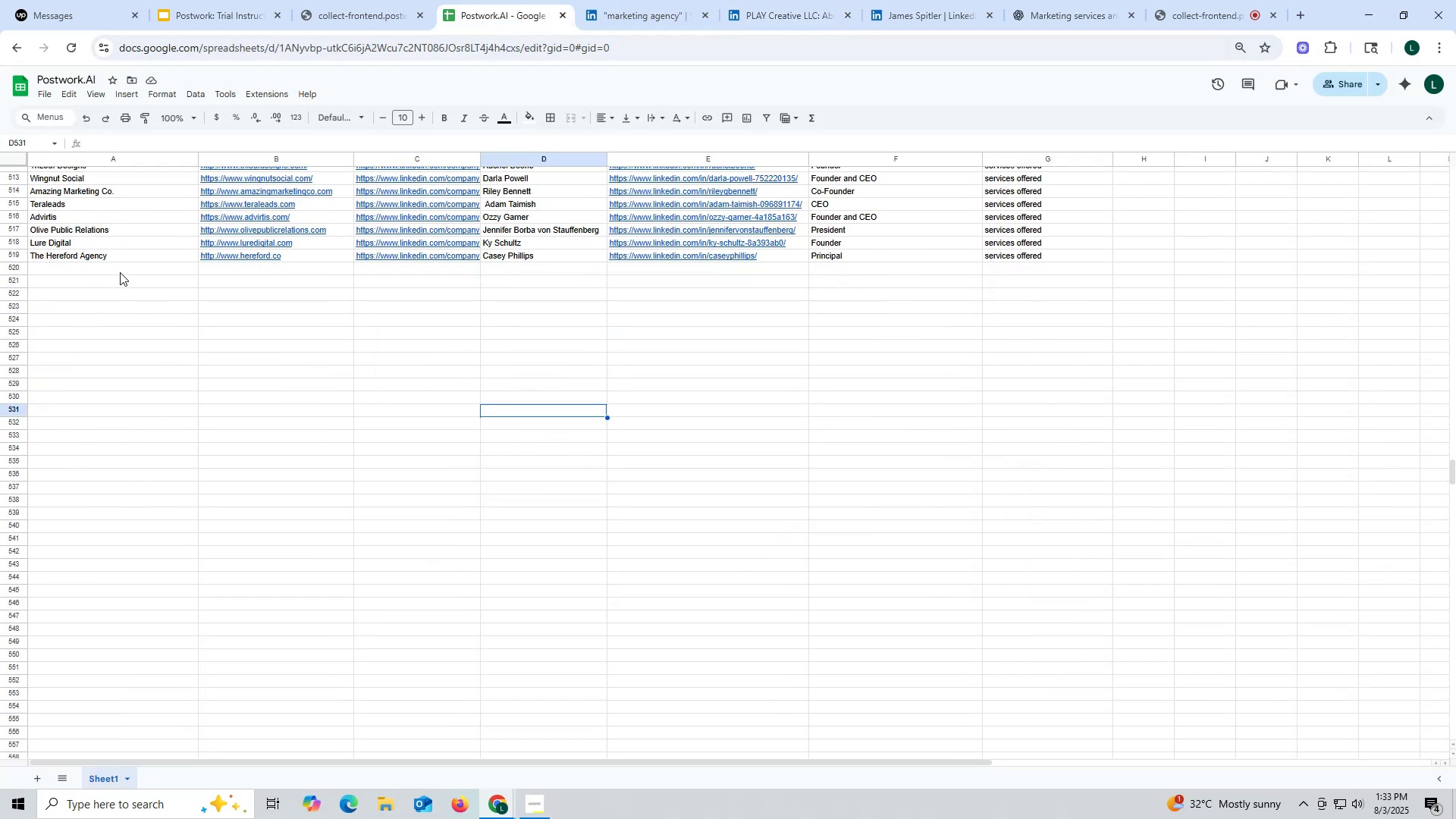 
double_click([121, 272])
 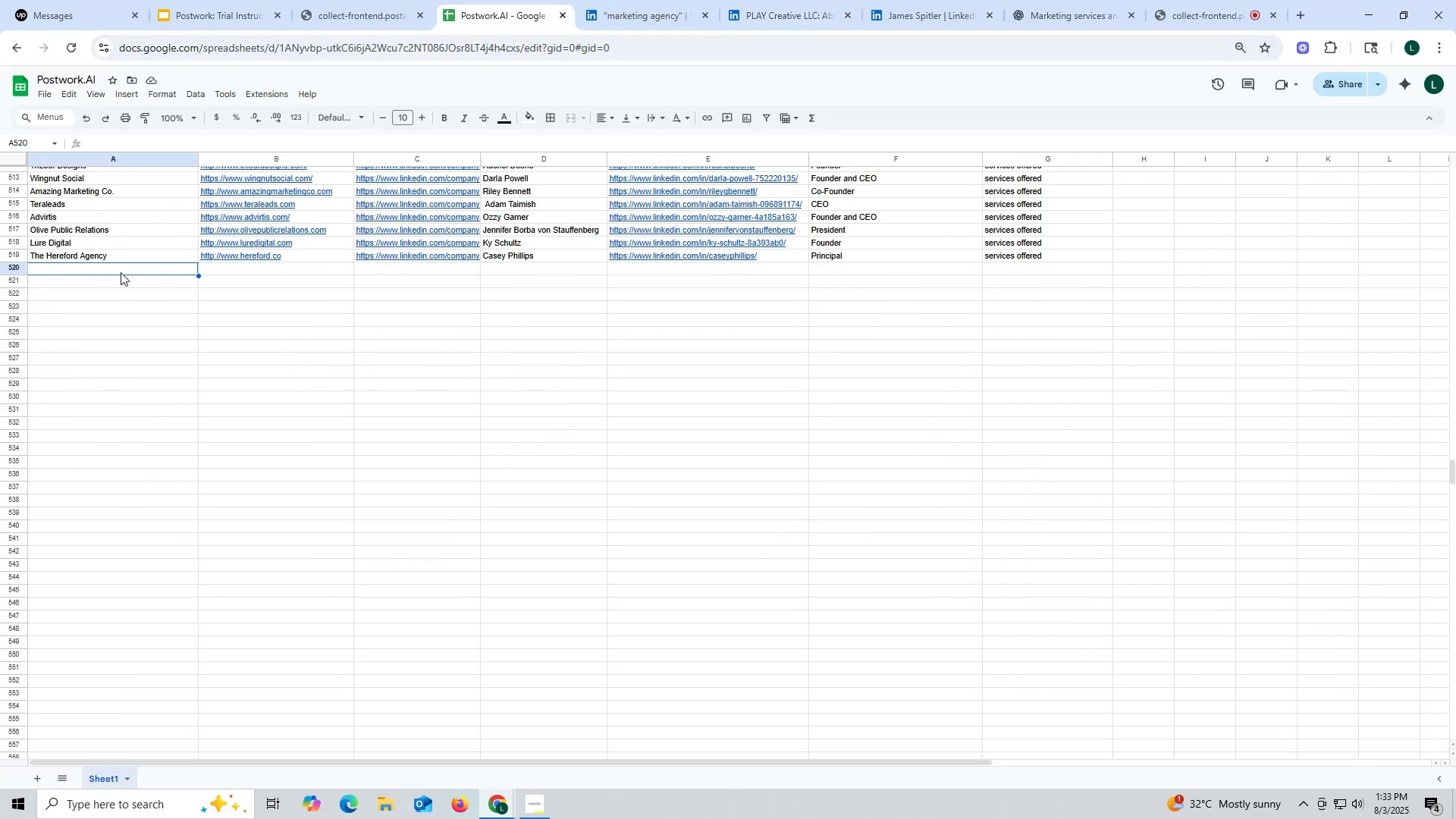 
key(Control+ControlLeft)
 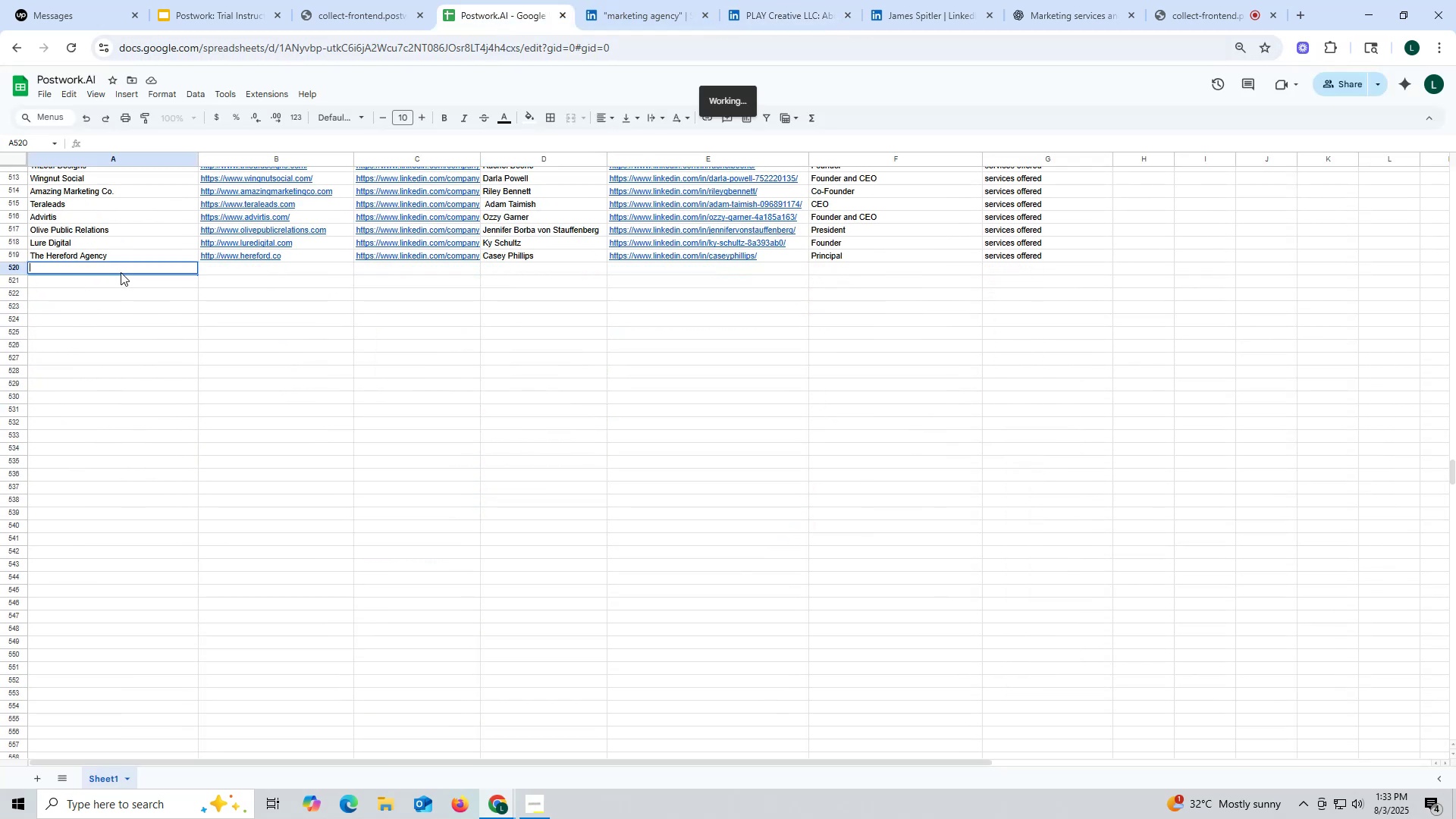 
key(Control+V)
 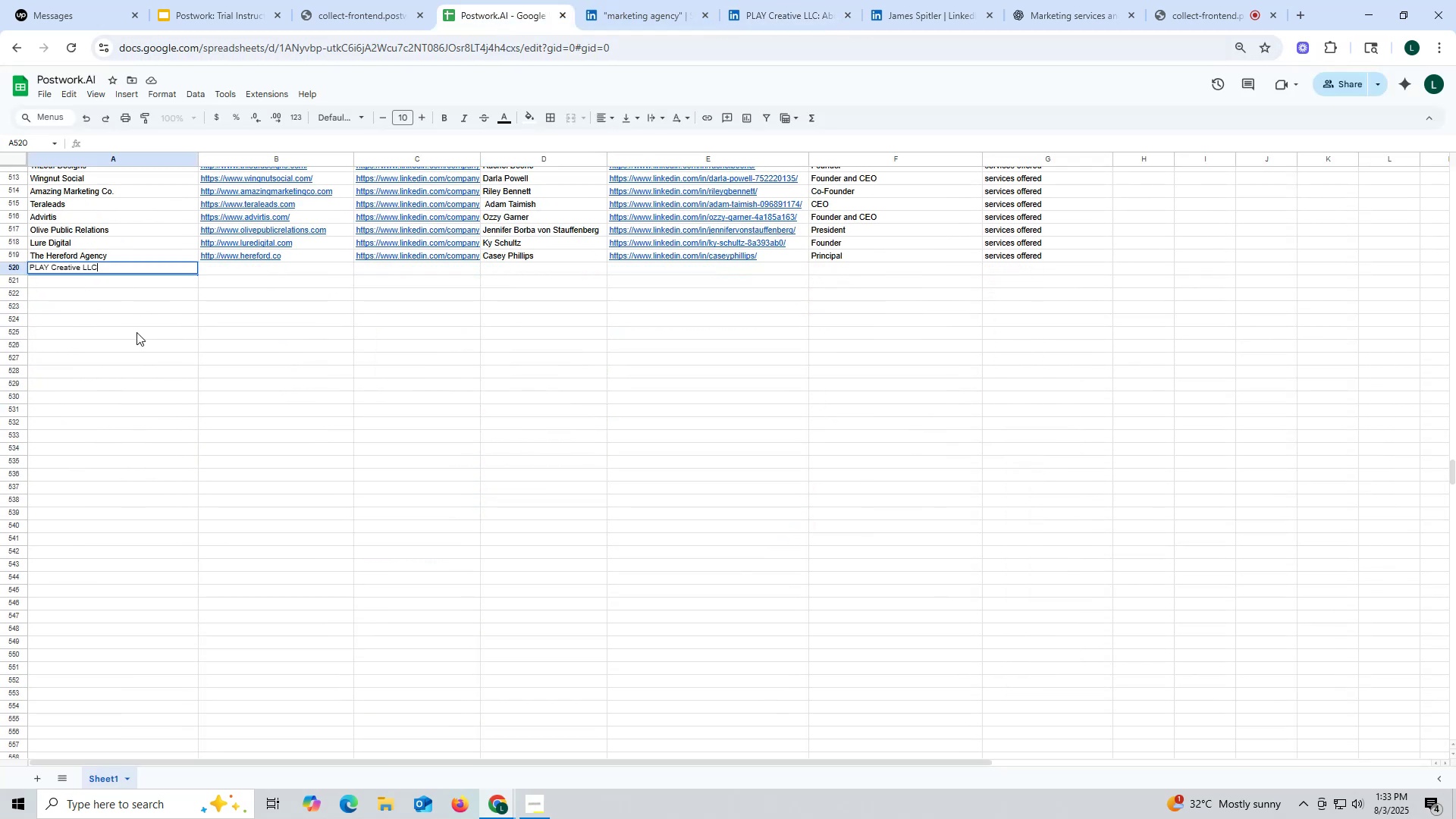 
left_click_drag(start_coordinate=[142, 353], to_coordinate=[145, 360])
 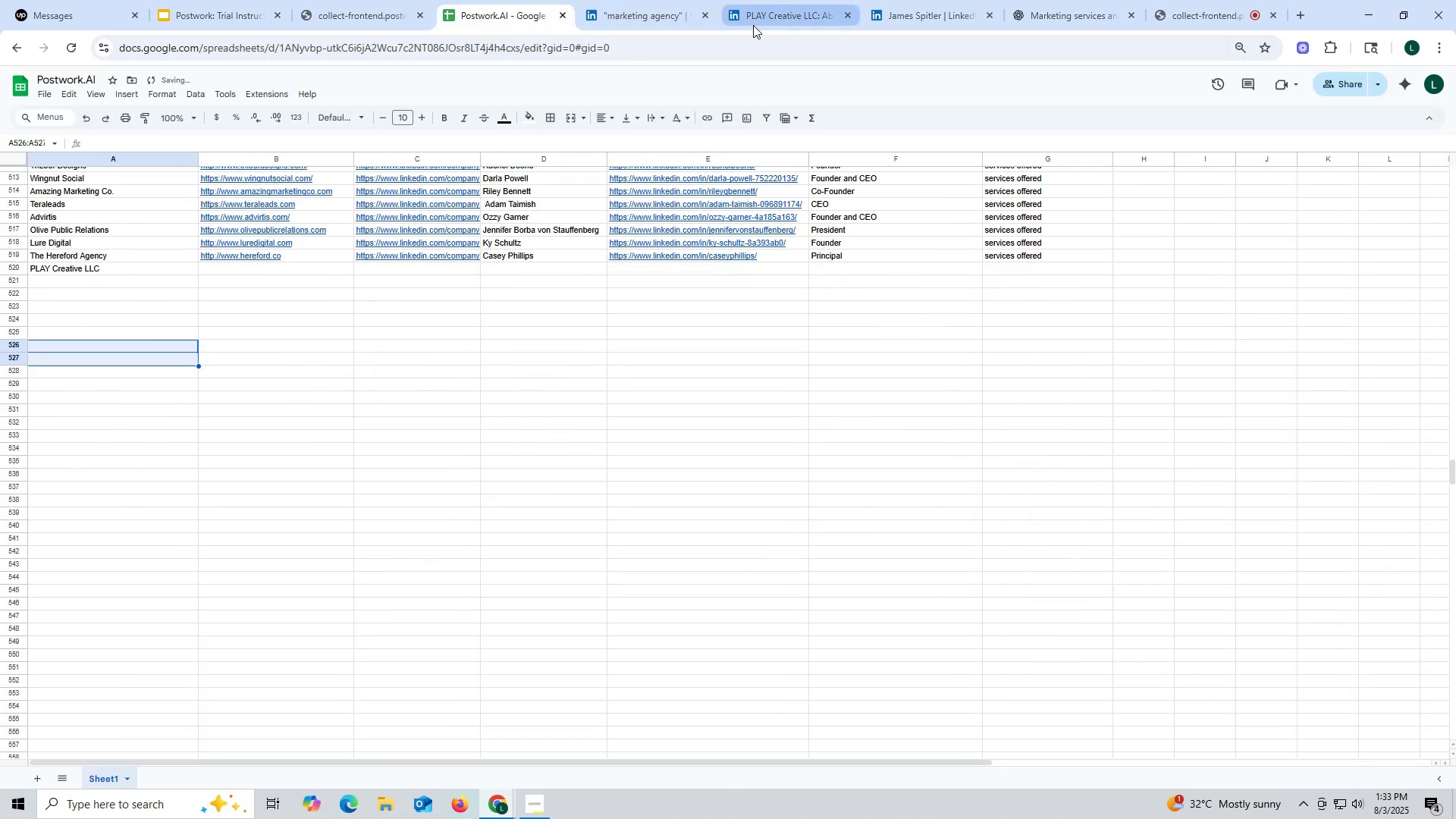 
left_click([766, 13])
 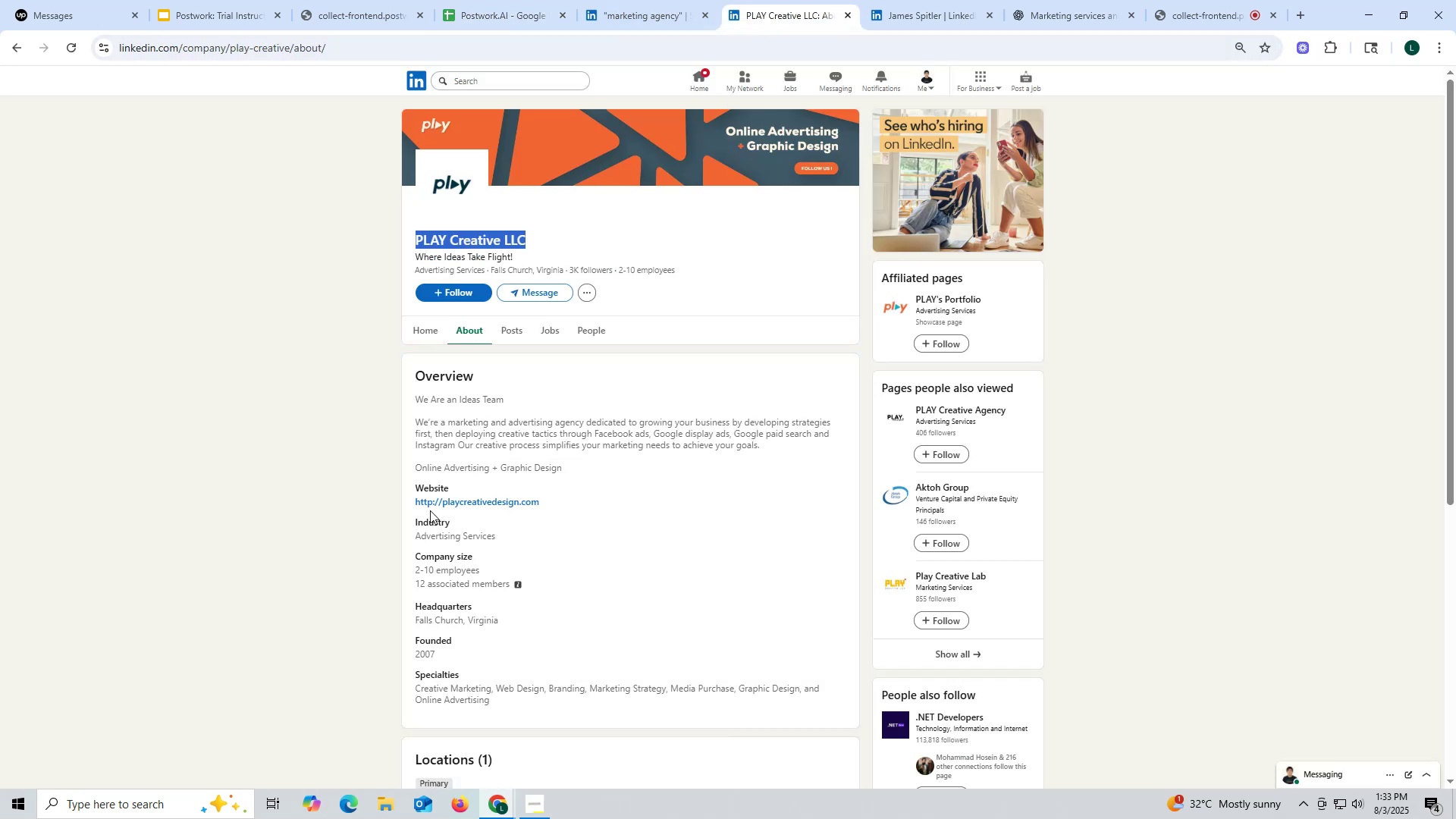 
left_click_drag(start_coordinate=[412, 497], to_coordinate=[621, 497])
 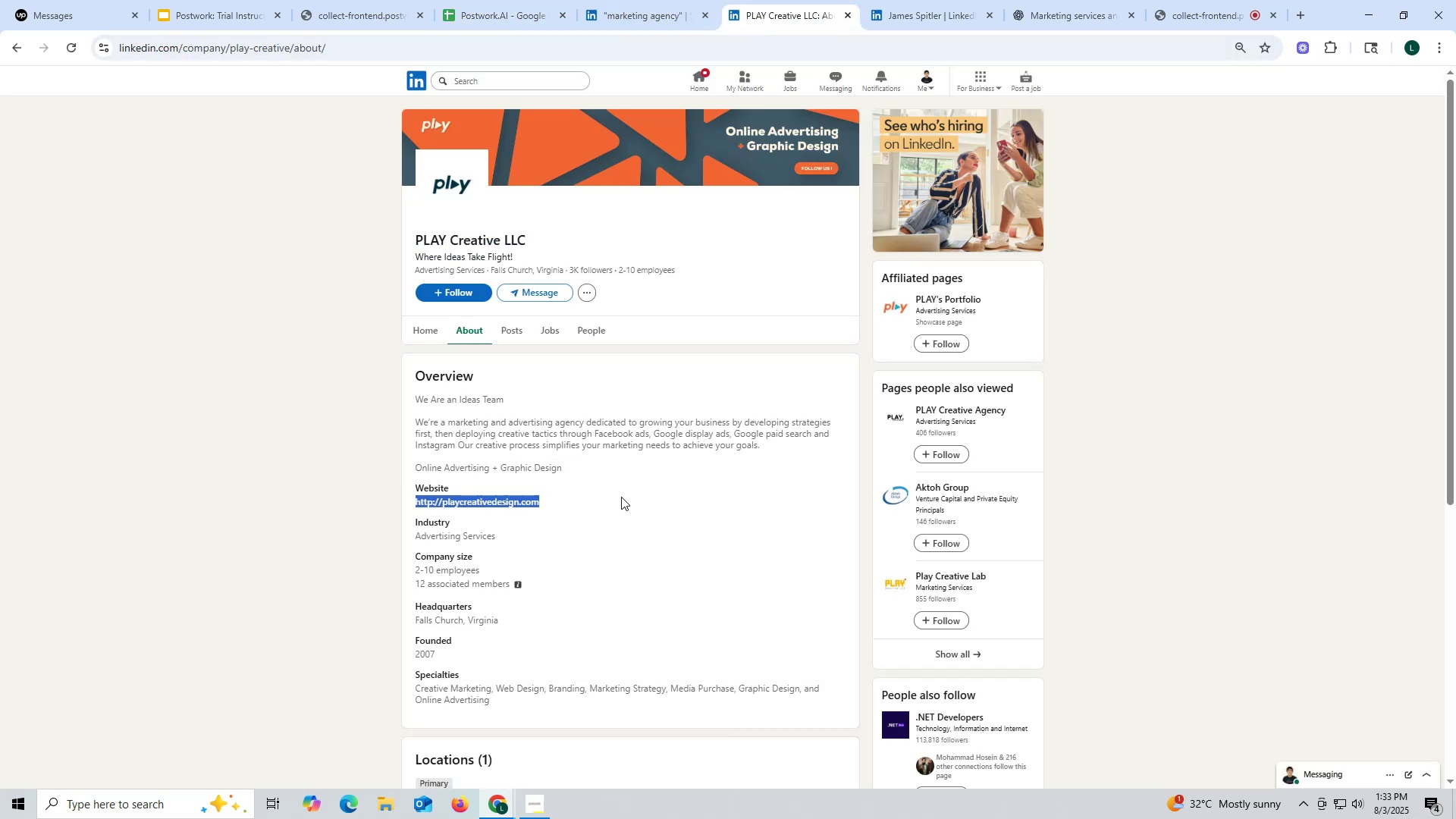 
key(Control+ControlLeft)
 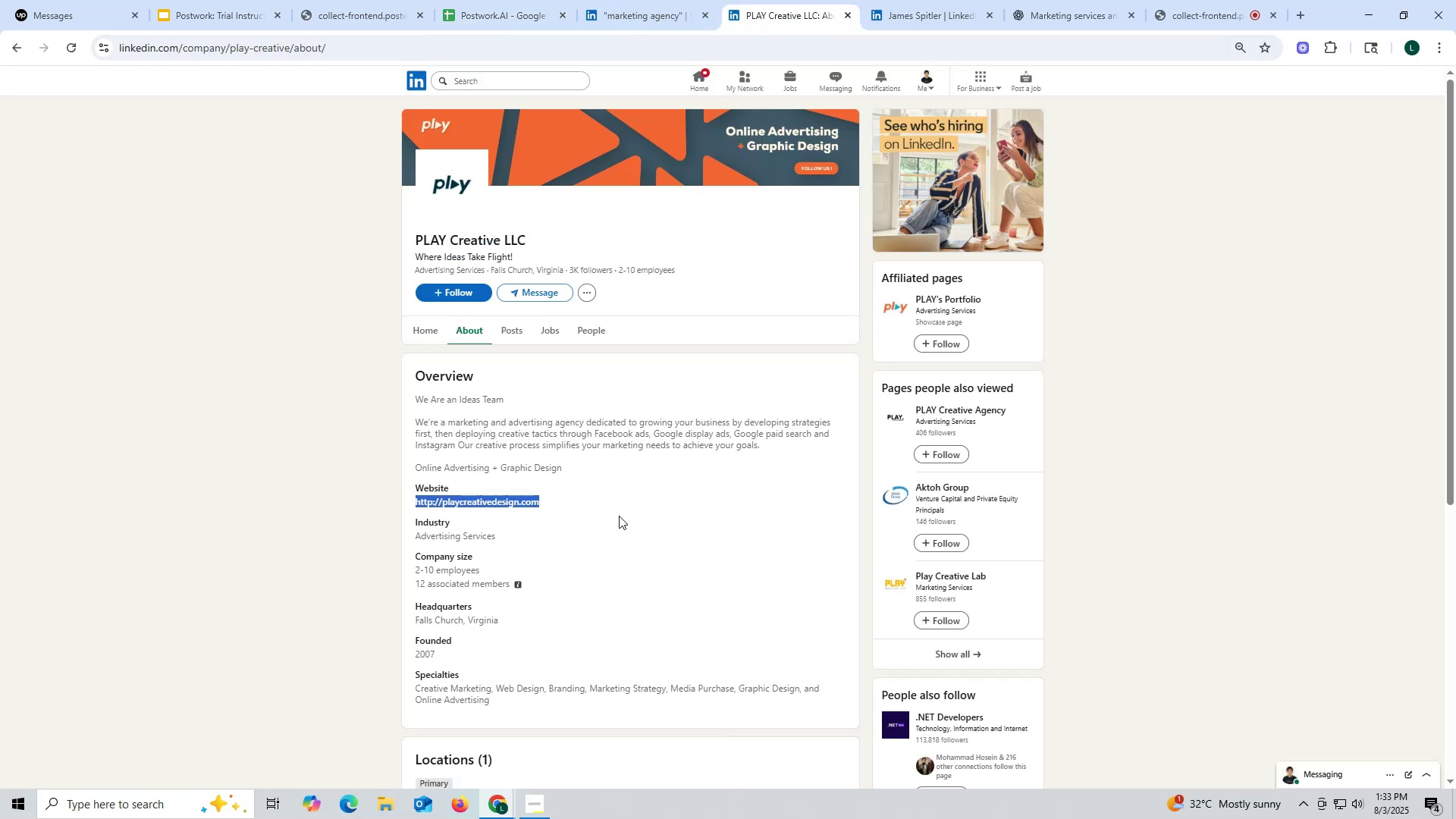 
key(Control+C)
 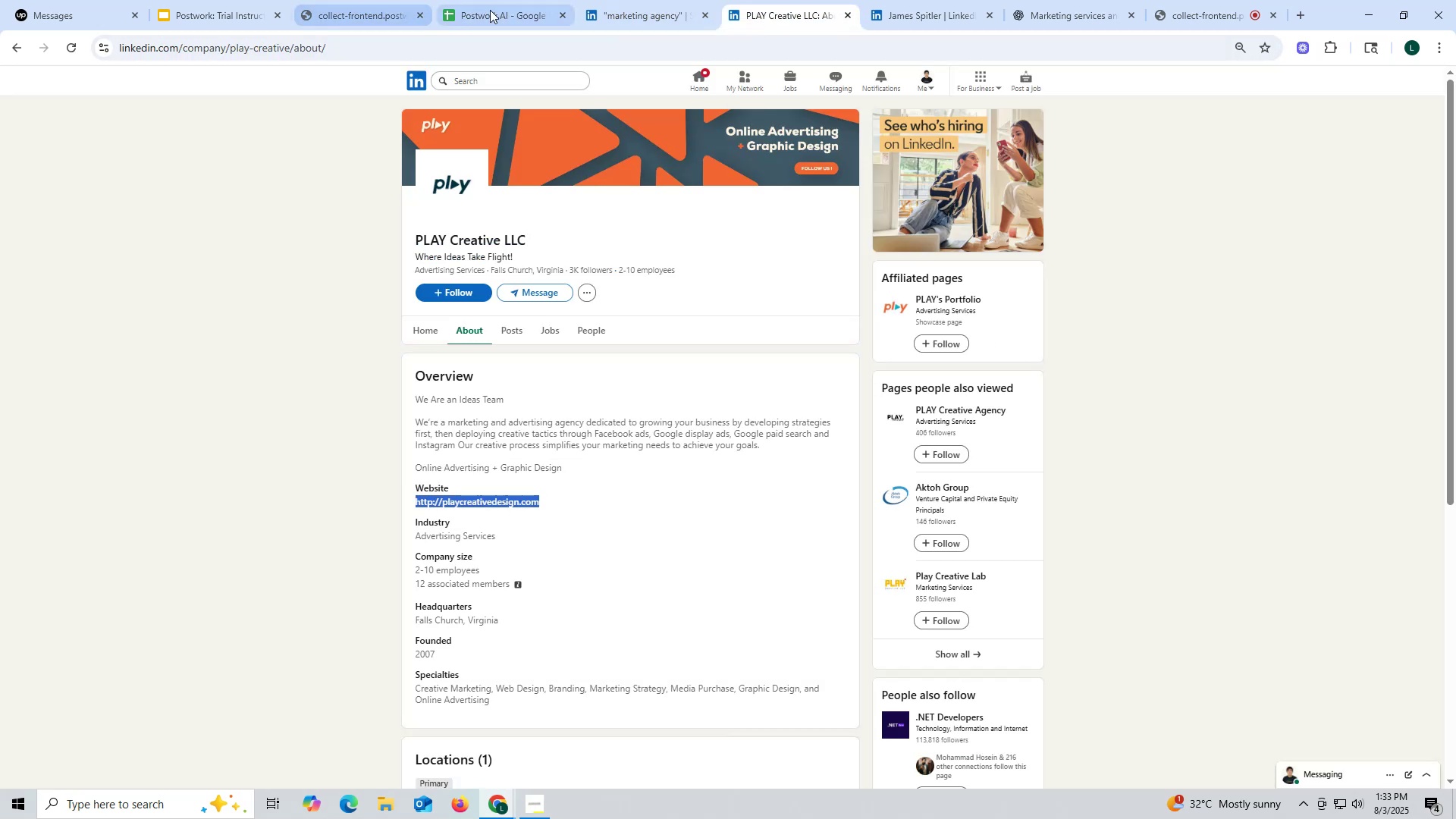 
left_click([491, 11])
 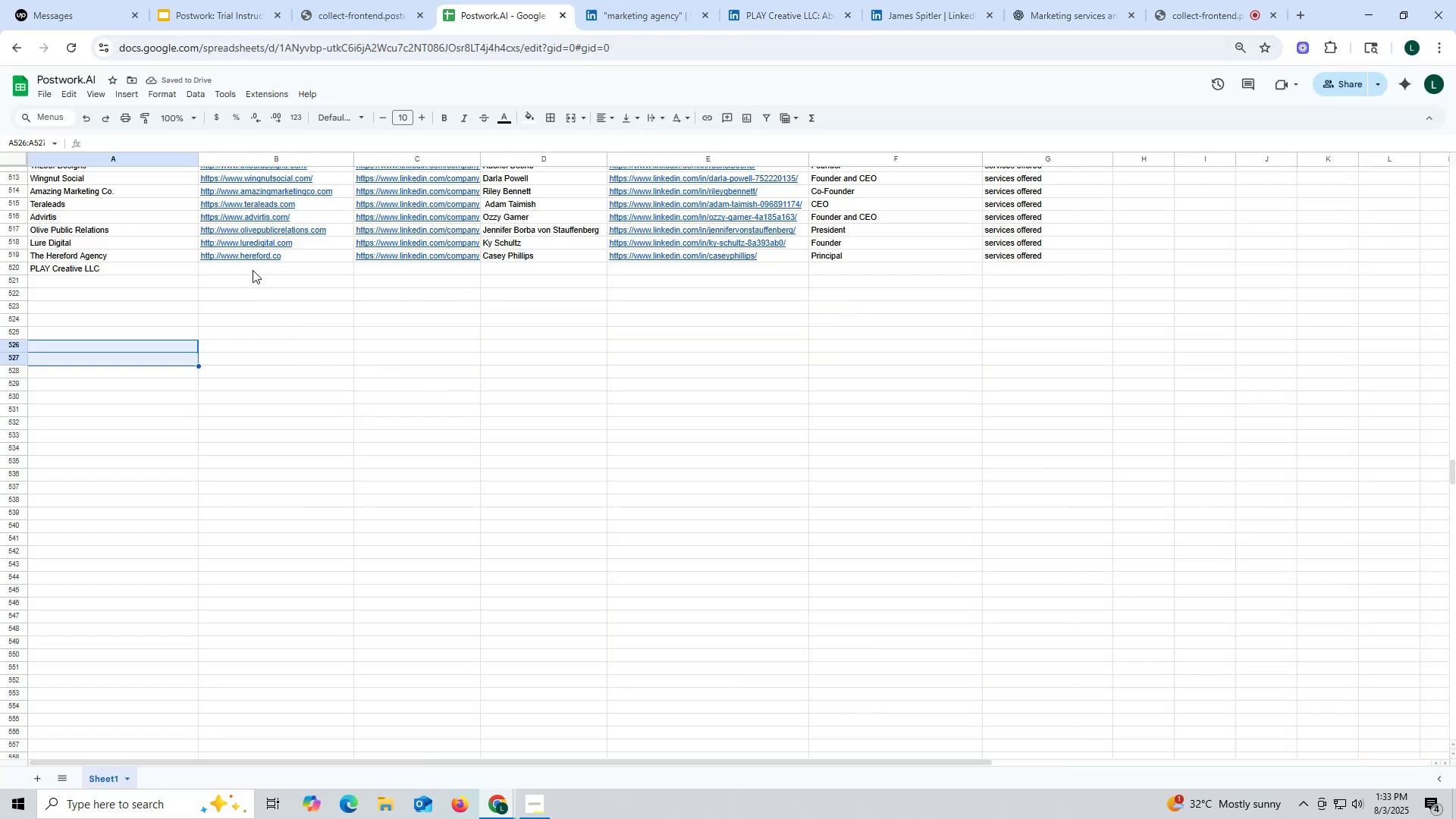 
double_click([253, 270])
 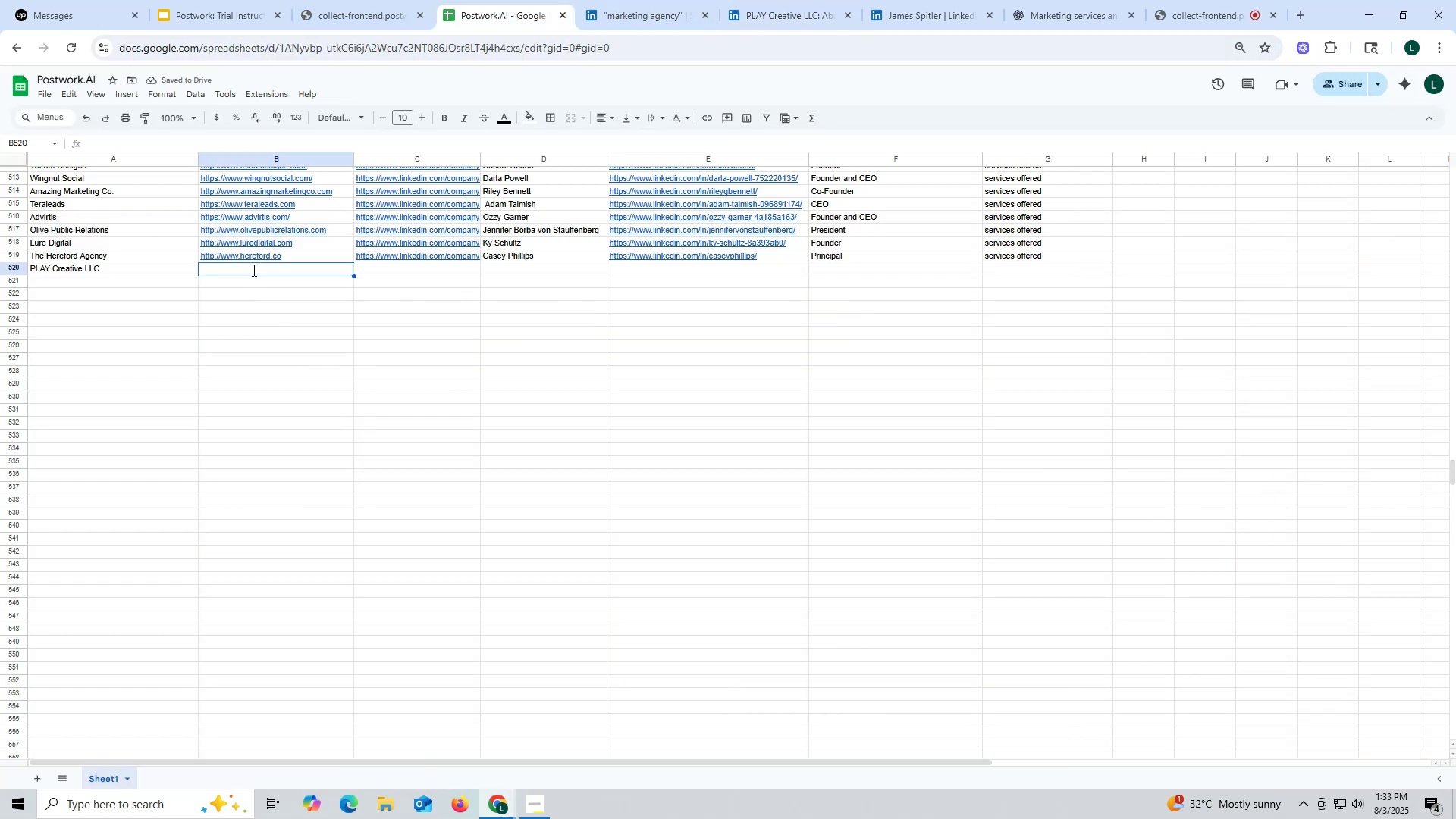 
key(Control+ControlLeft)
 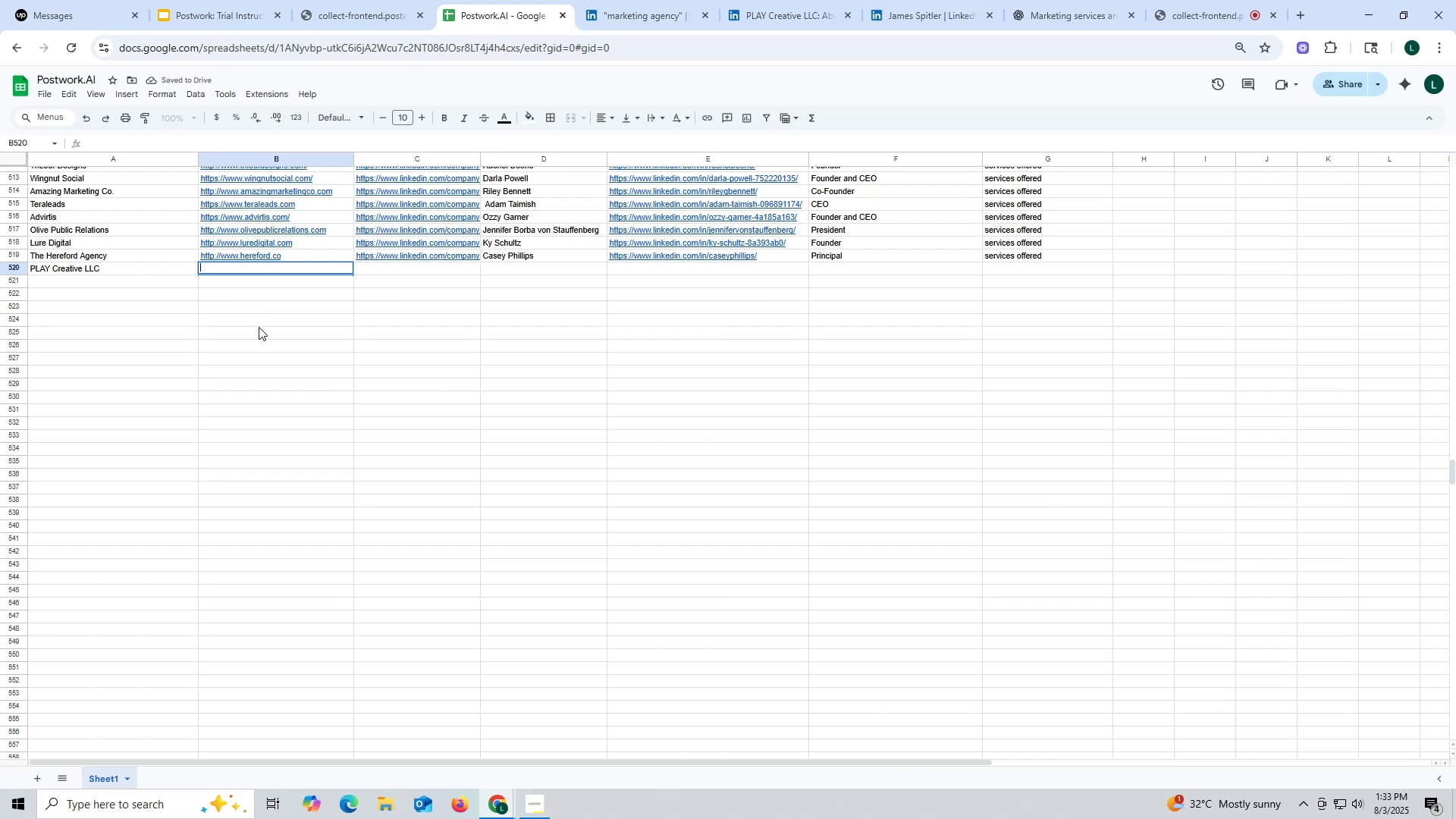 
key(Control+V)
 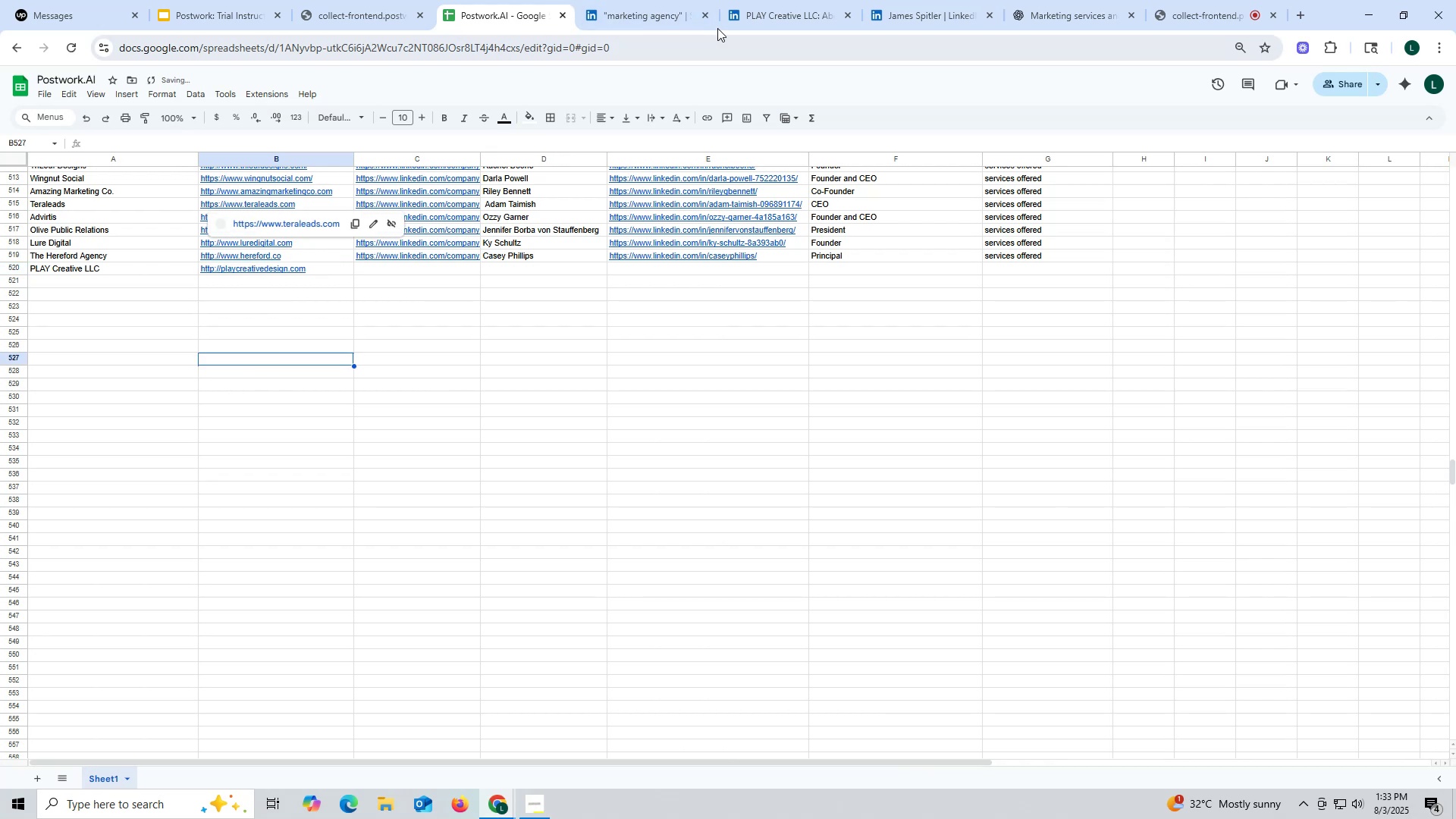 
left_click([780, 14])
 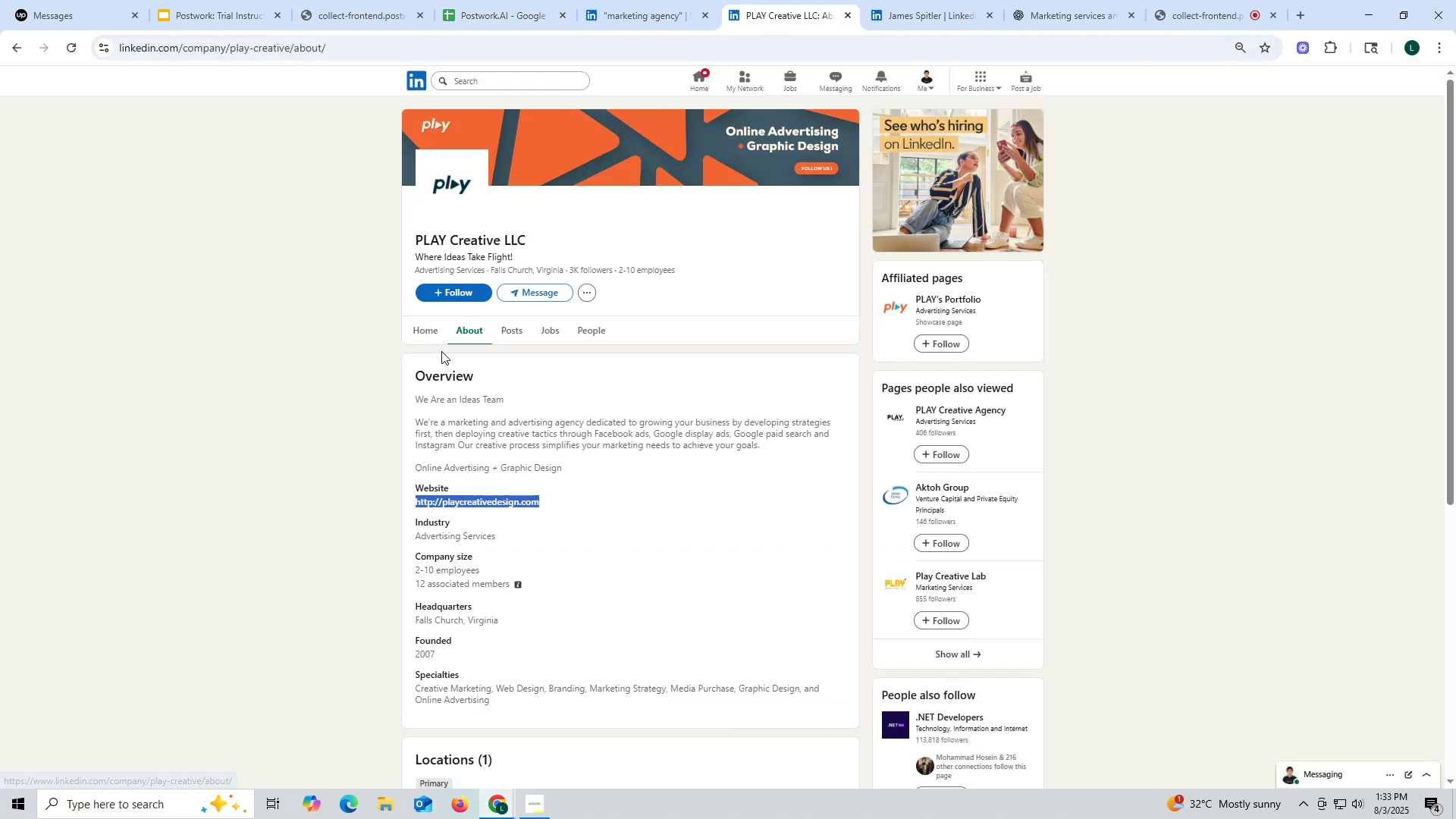 
left_click([434, 340])
 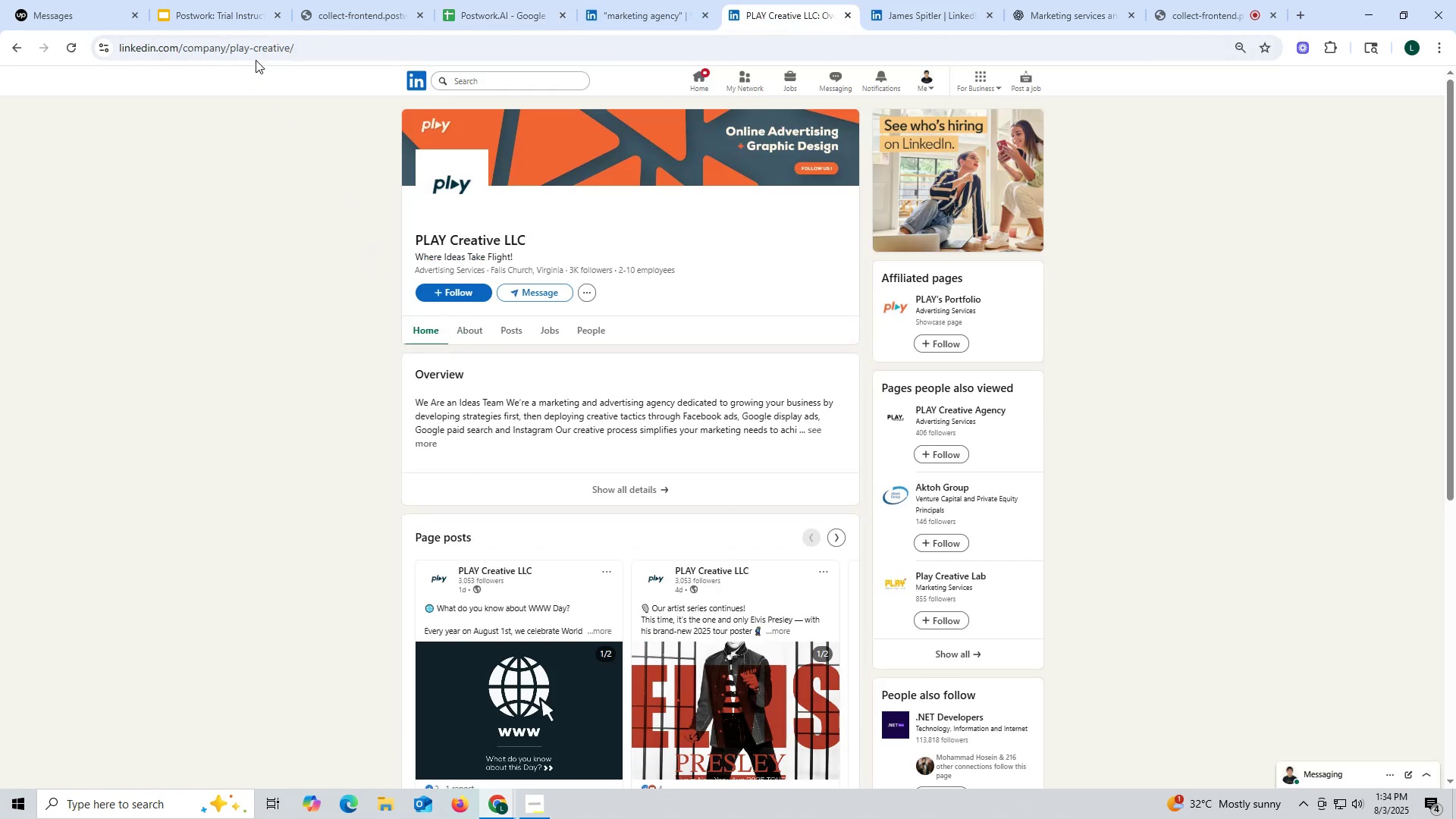 
double_click([255, 49])
 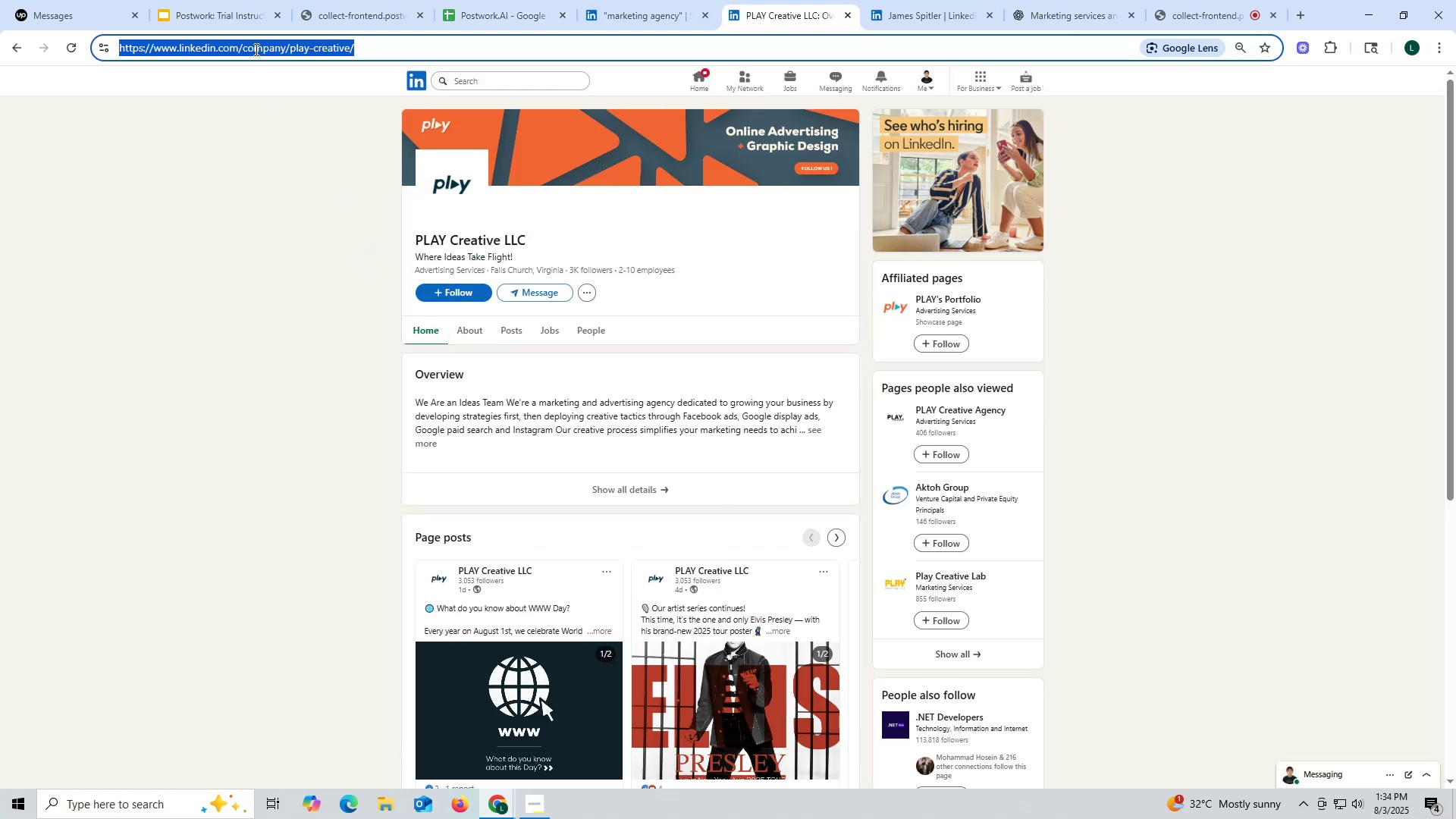 
triple_click([255, 49])
 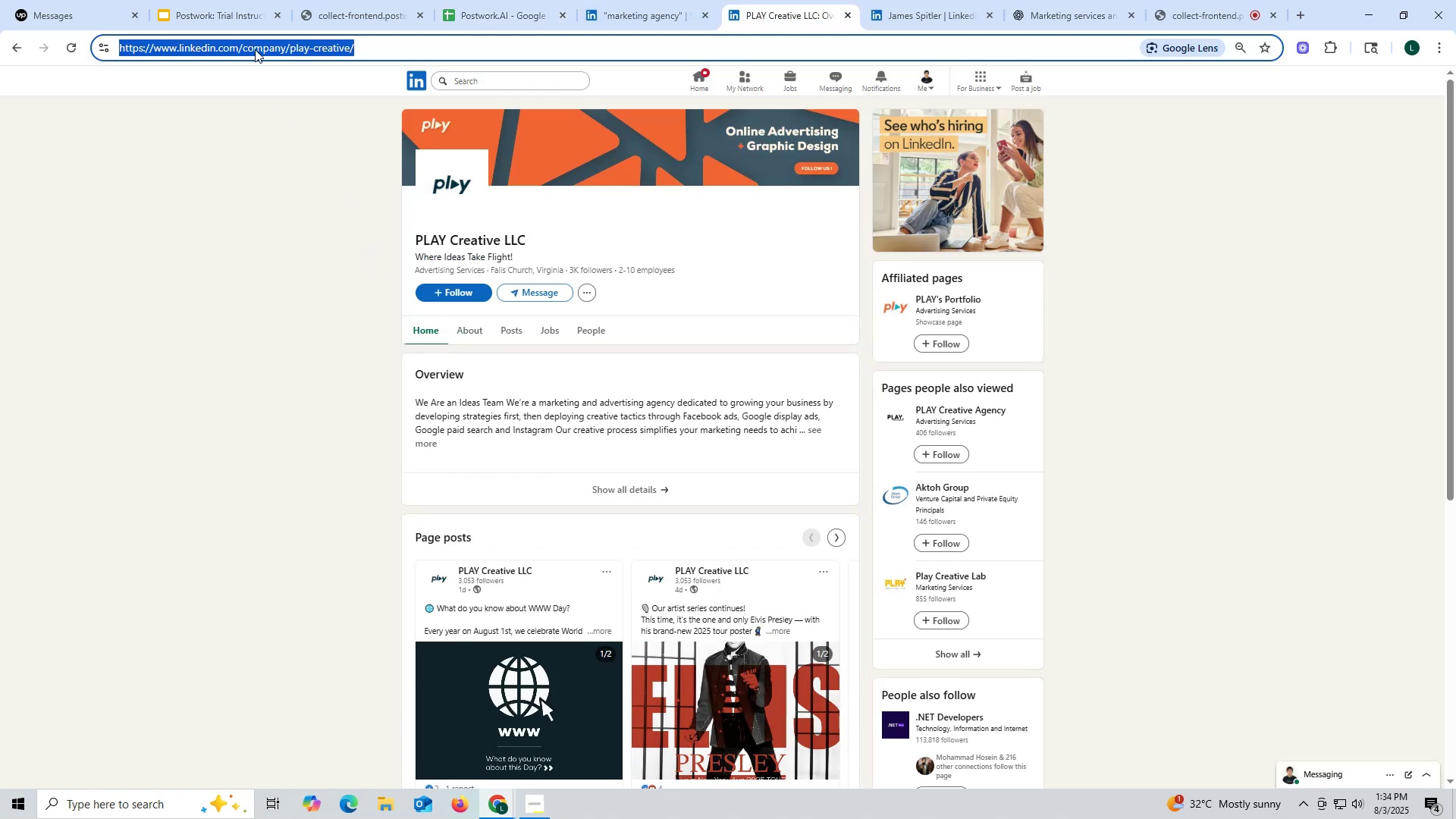 
key(Control+ControlLeft)
 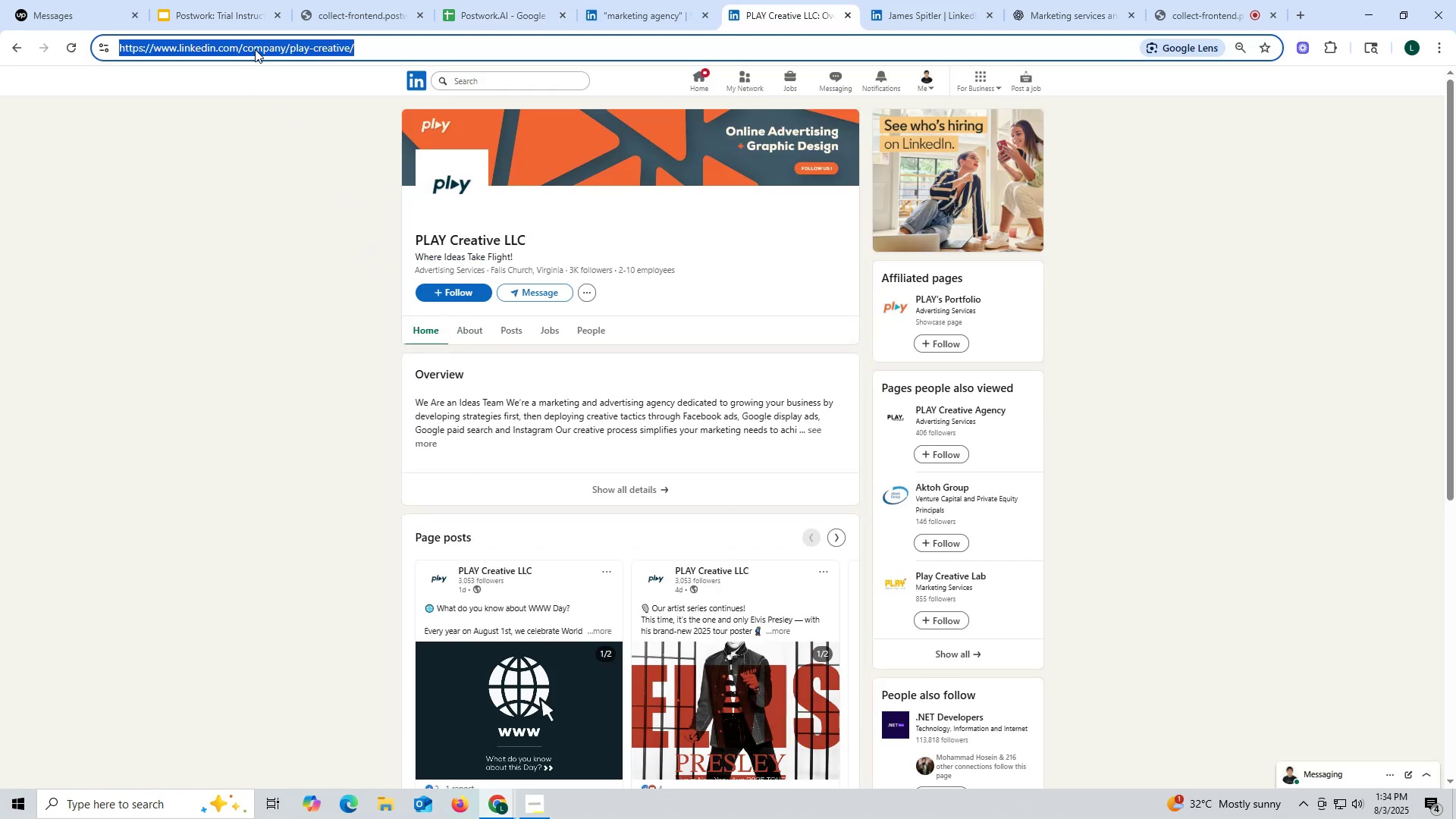 
key(Control+C)
 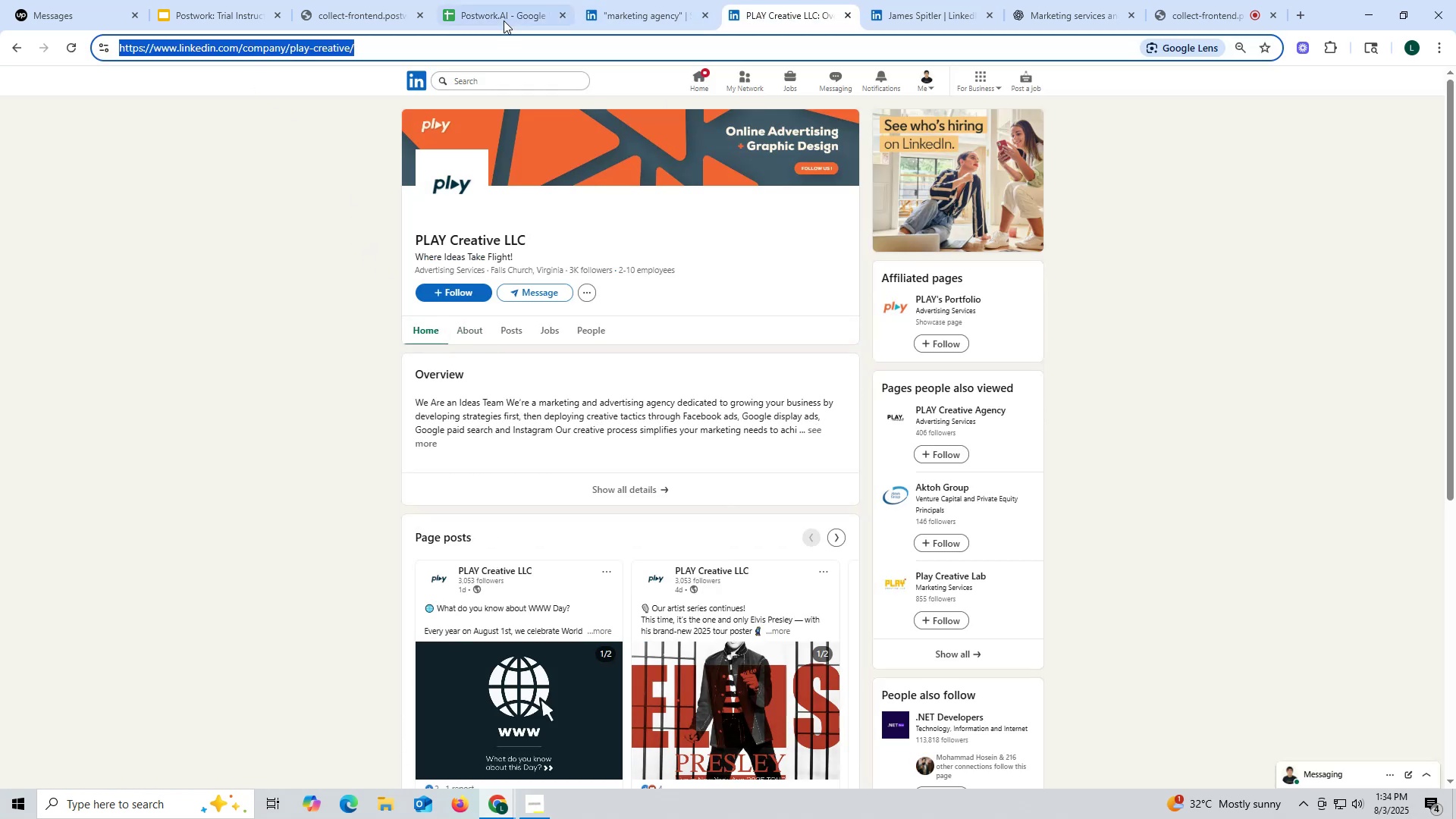 
left_click([503, 17])
 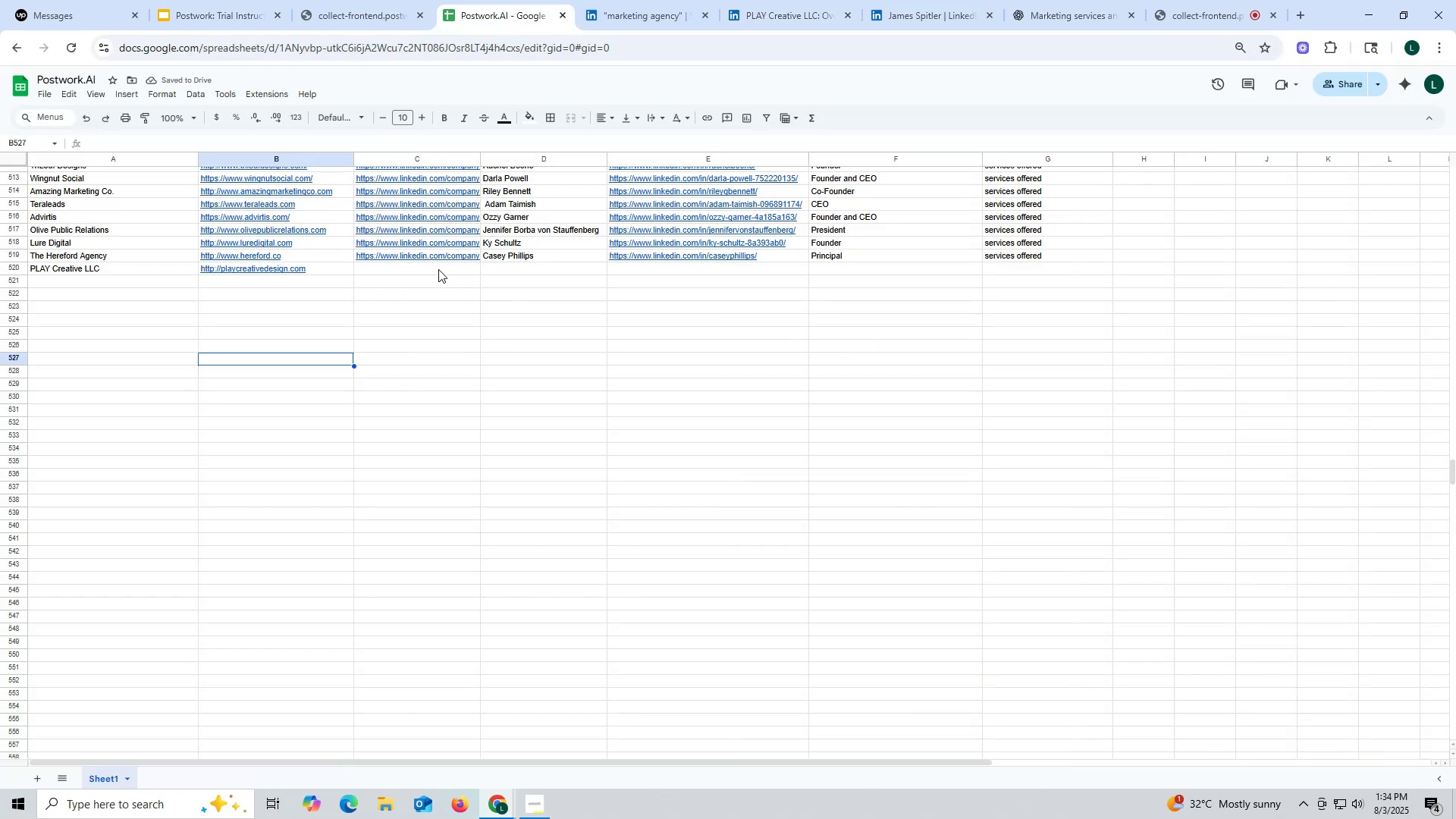 
double_click([438, 269])
 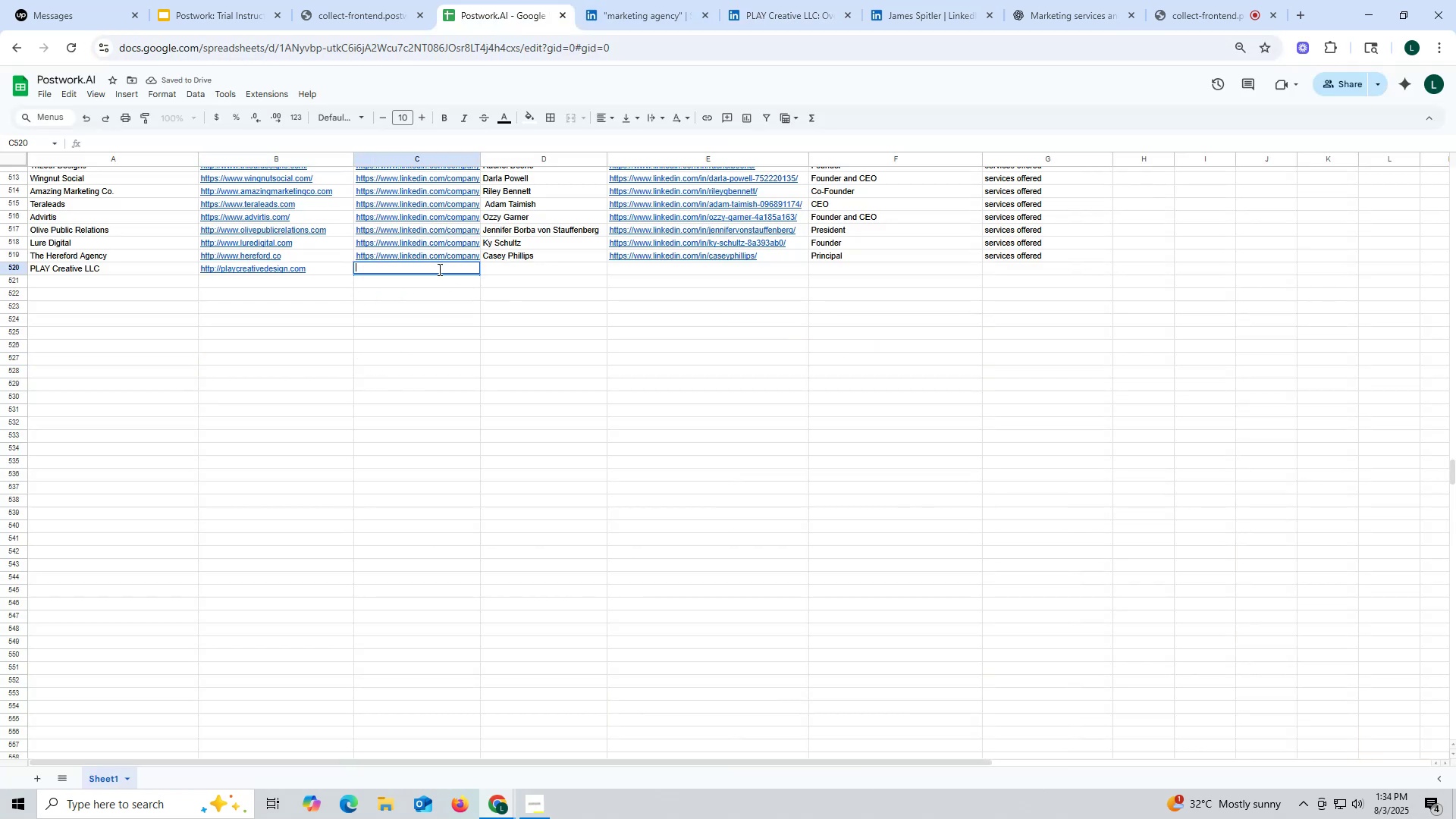 
key(Control+ControlLeft)
 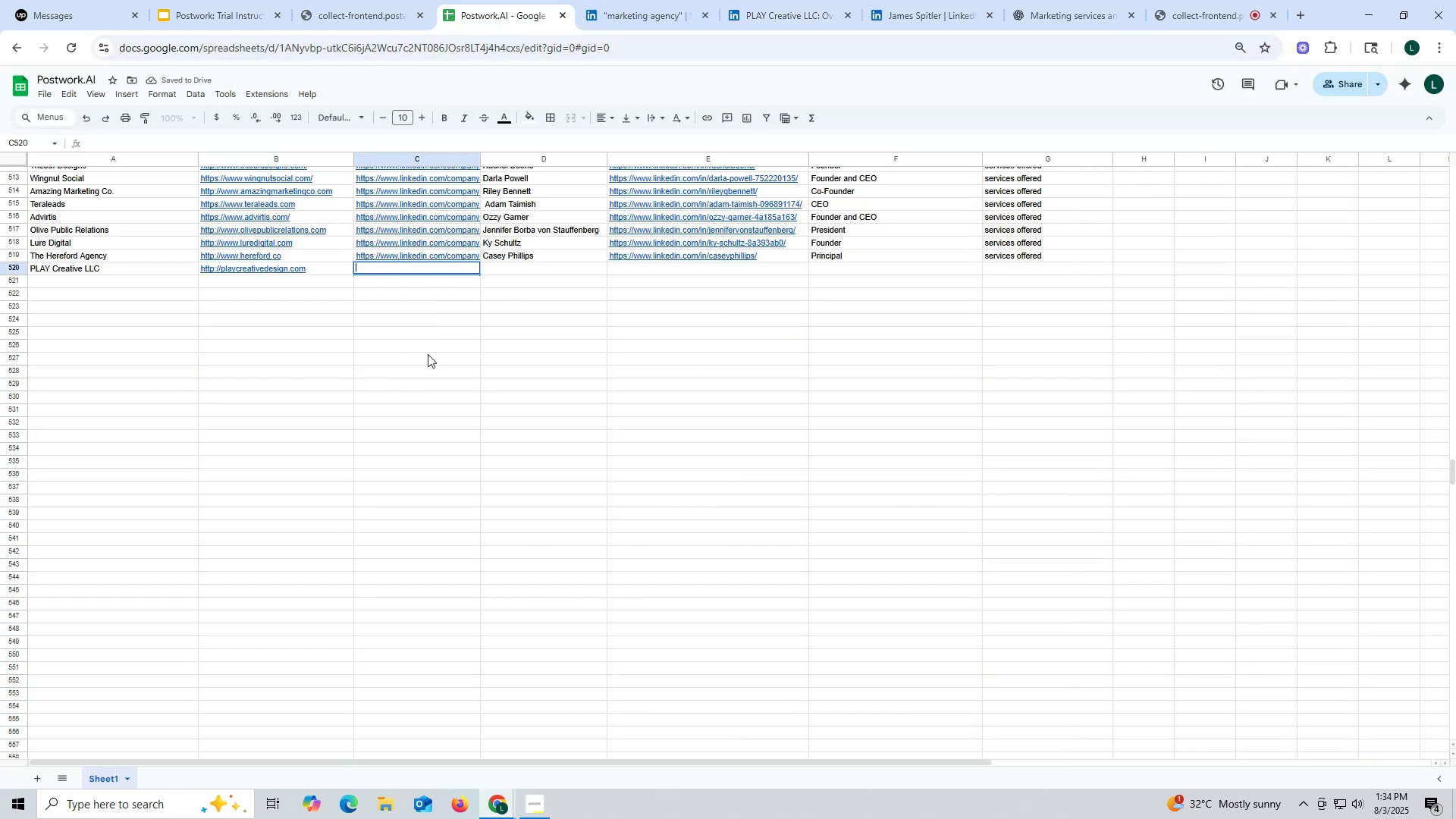 
key(Control+V)
 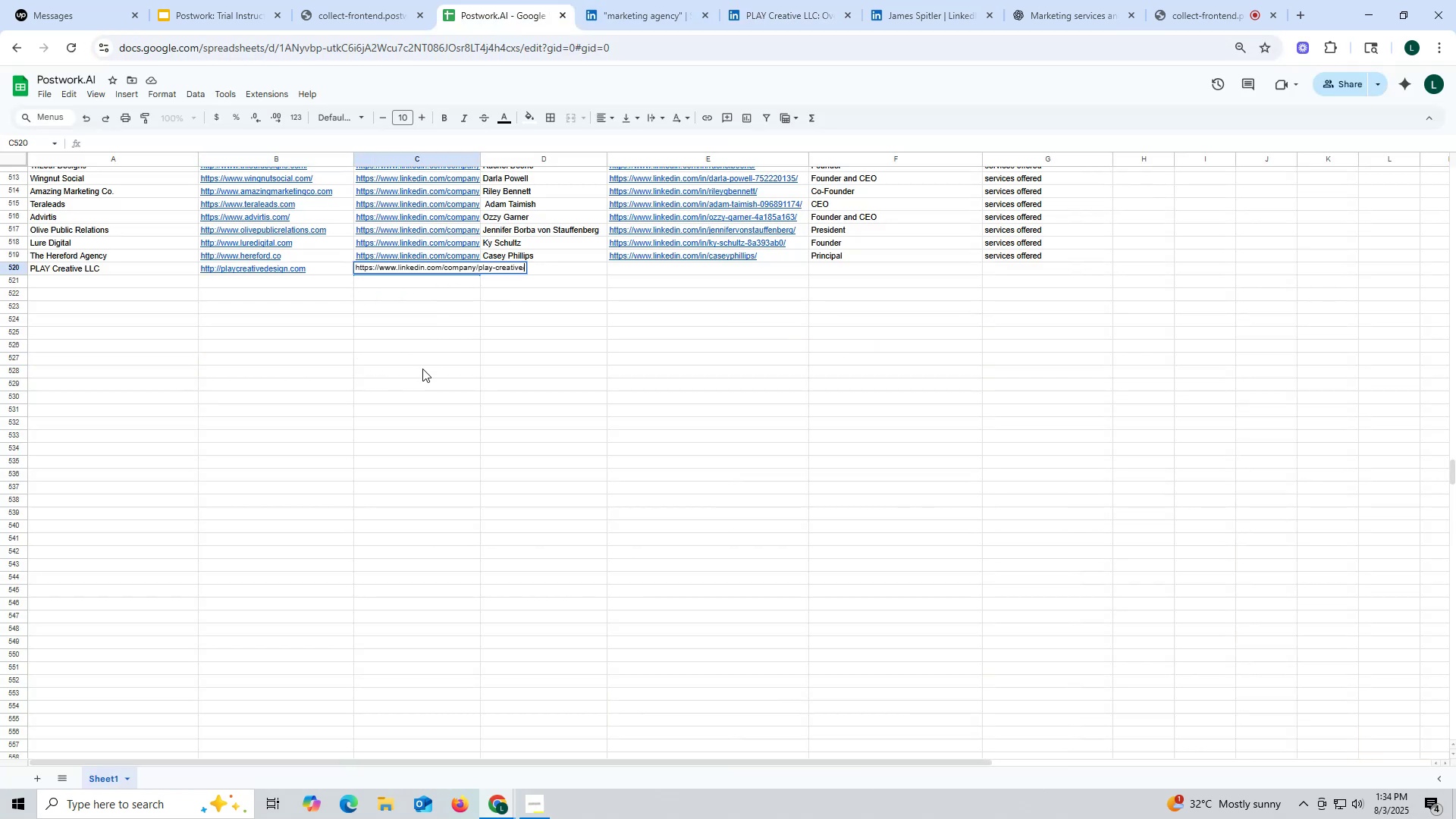 
left_click_drag(start_coordinate=[422, 367], to_coordinate=[422, 371])
 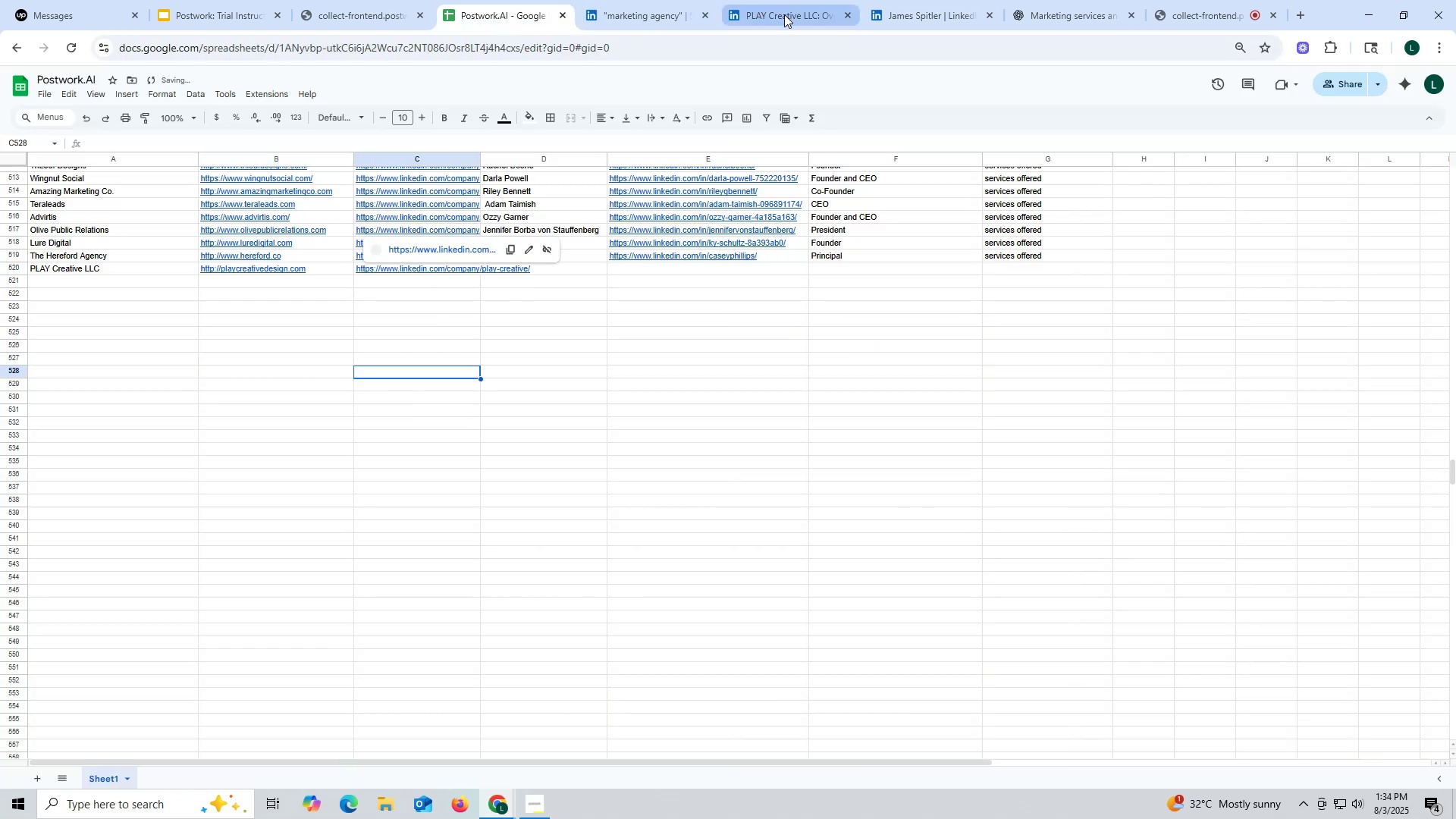 
left_click([784, 14])
 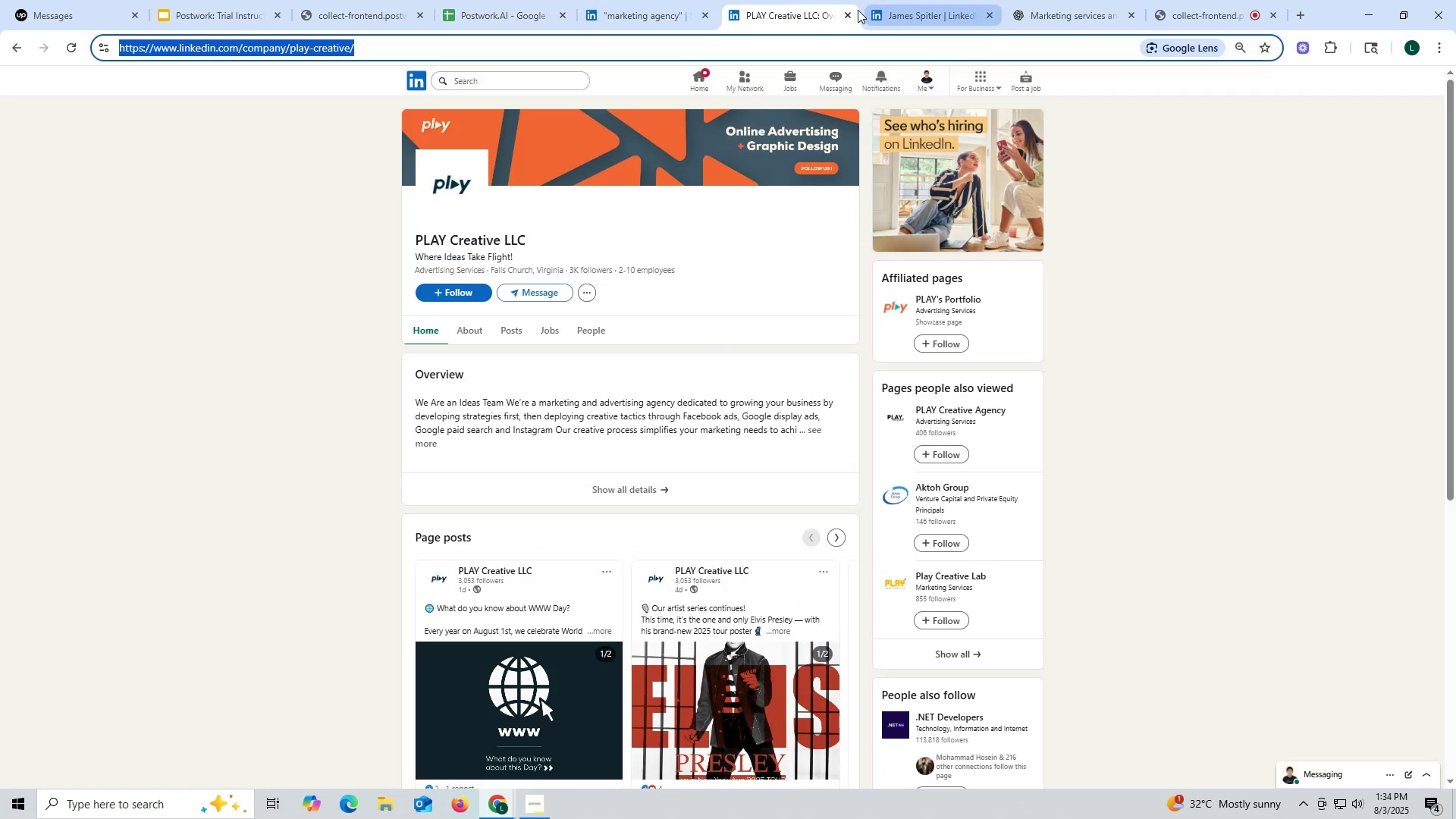 
left_click([848, 9])
 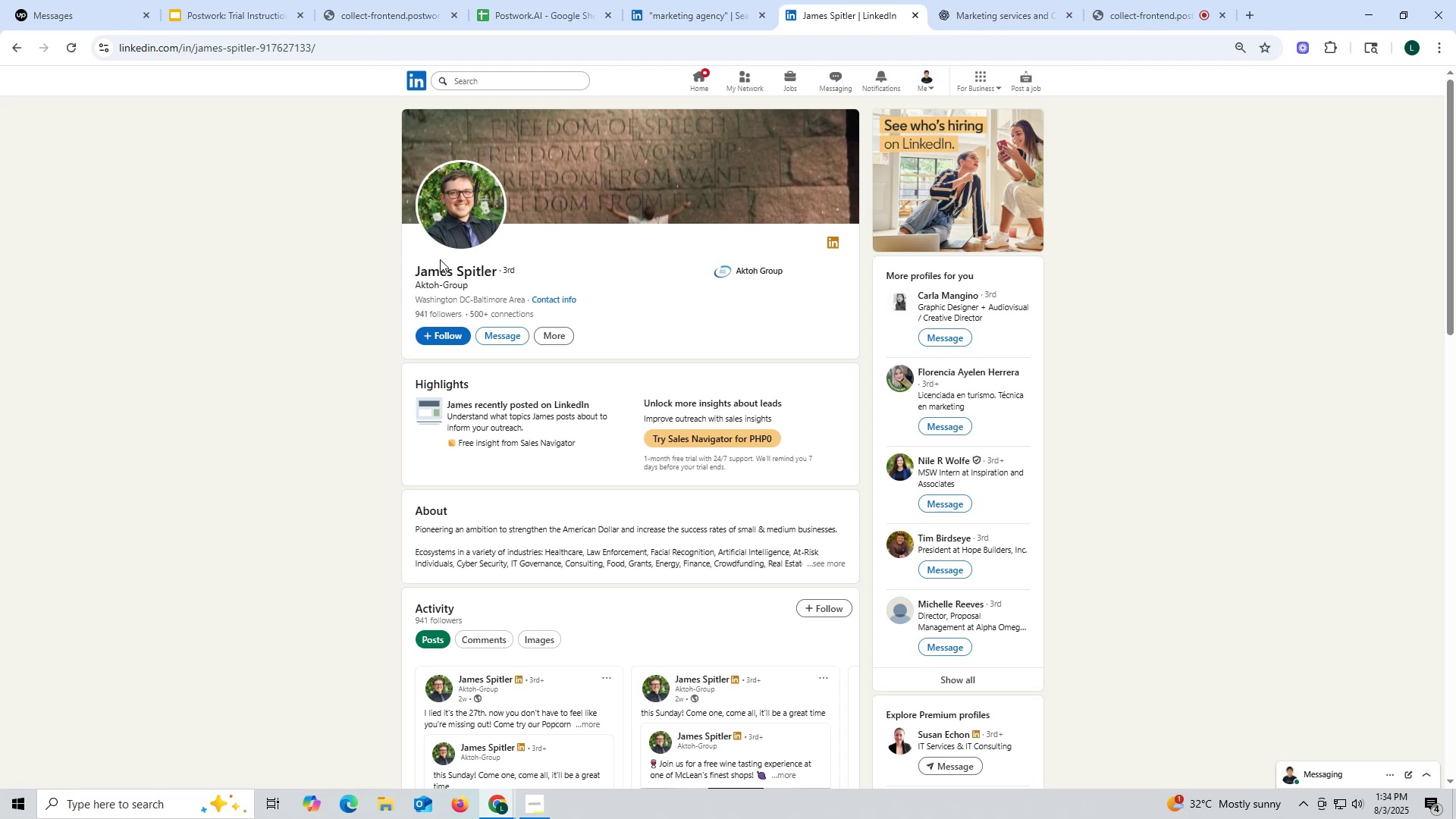 
left_click_drag(start_coordinate=[405, 270], to_coordinate=[495, 270])
 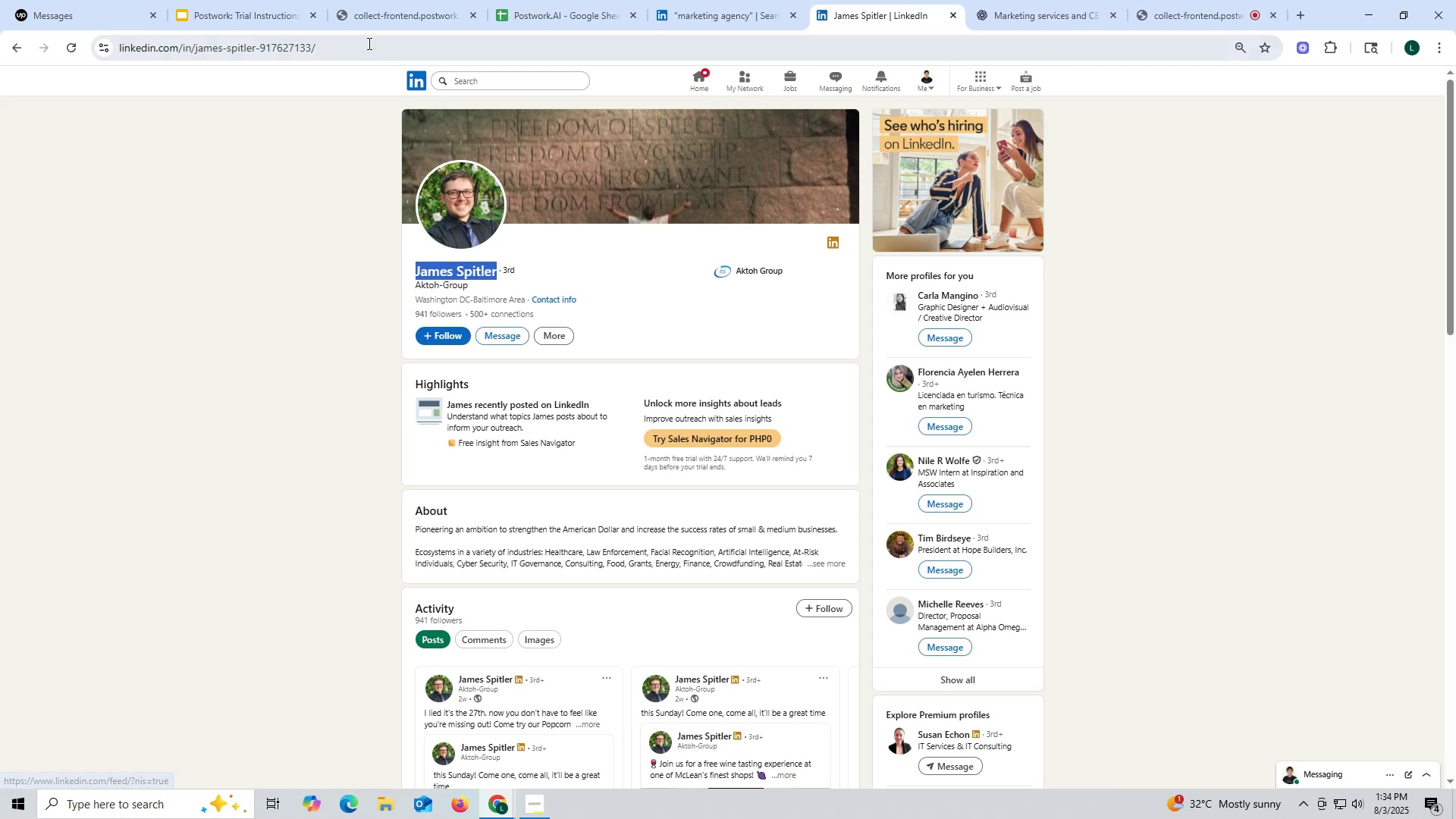 
key(Control+ControlLeft)
 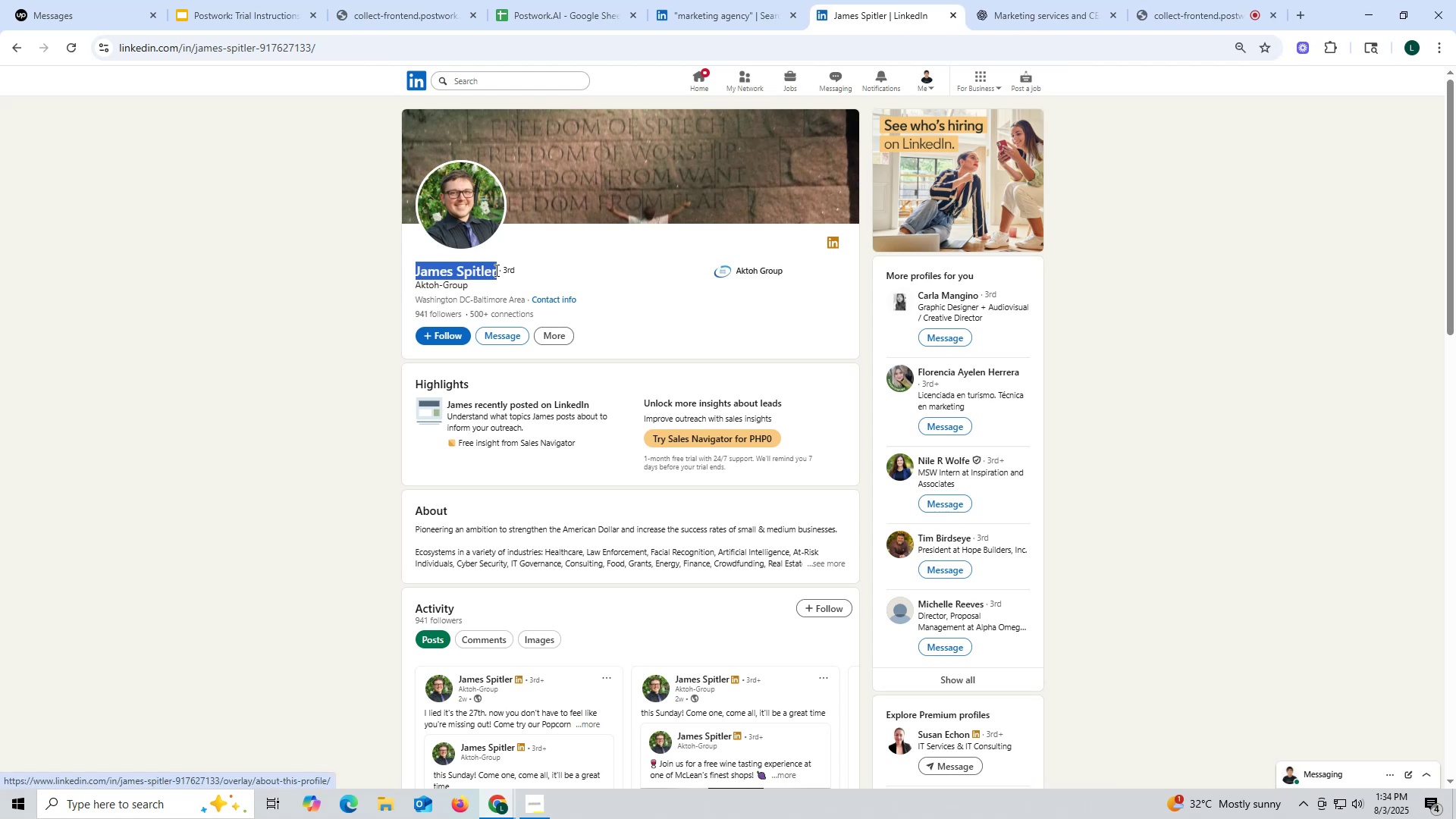 
key(Control+C)
 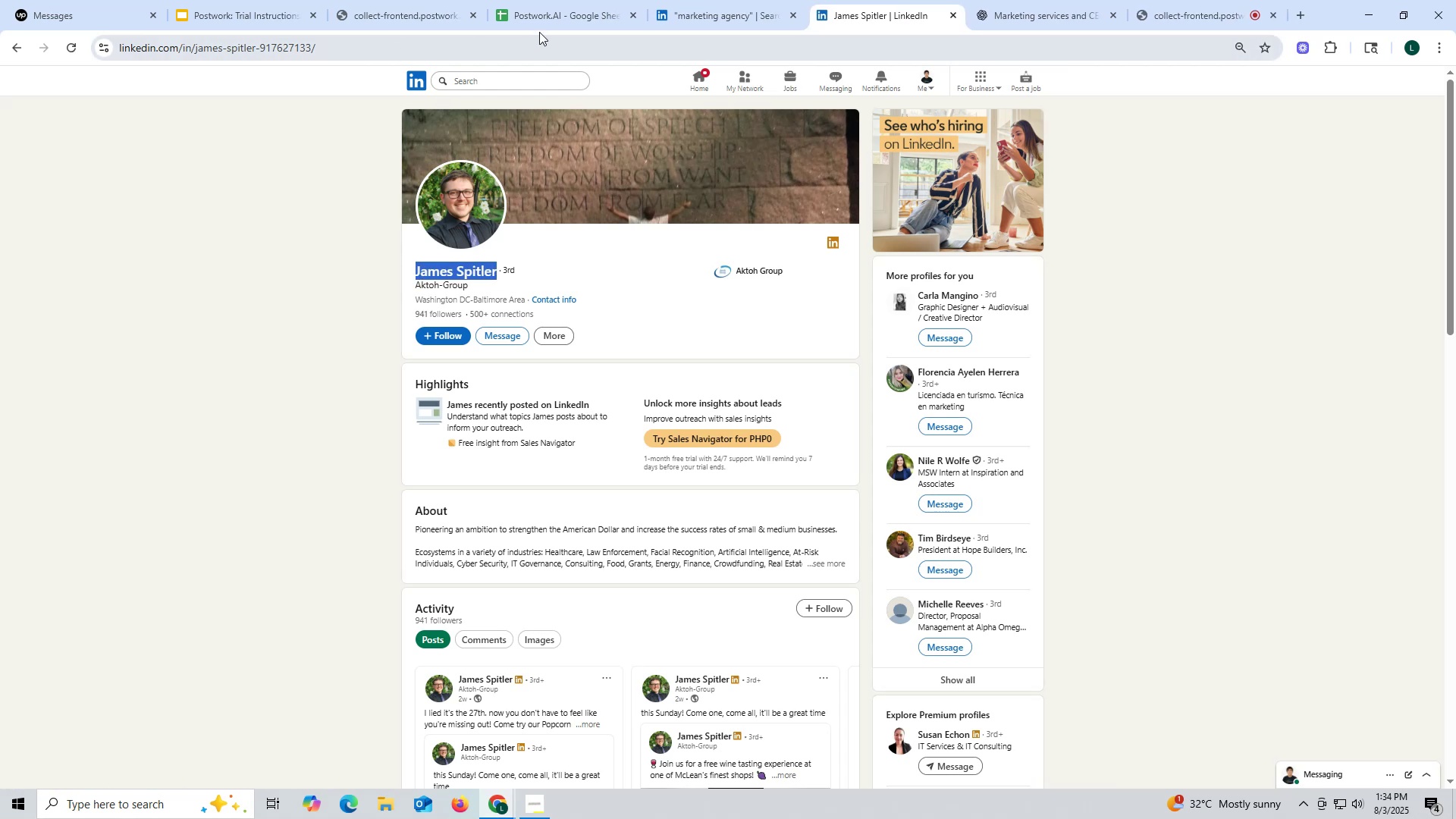 
left_click([554, 15])
 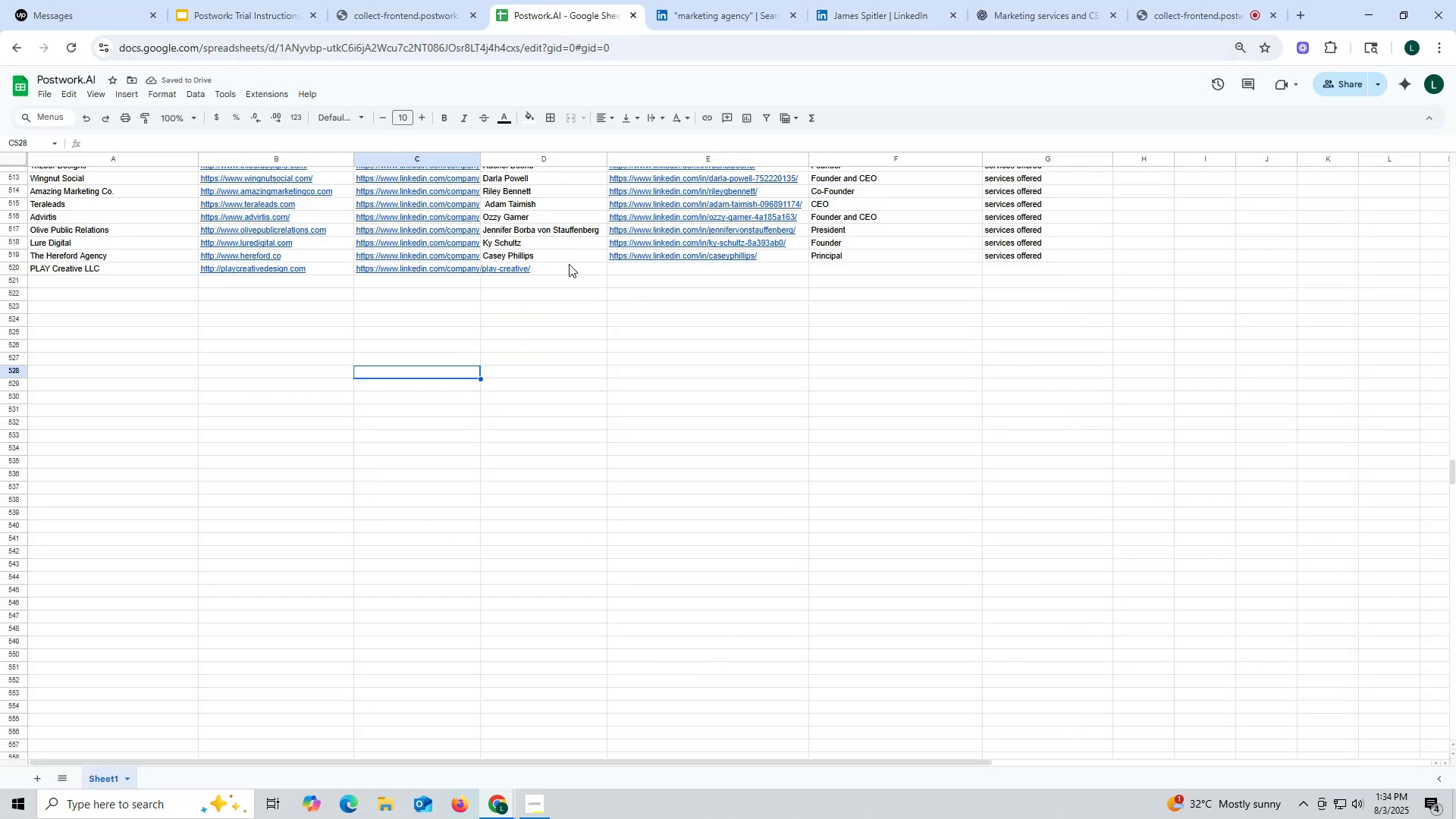 
double_click([569, 264])
 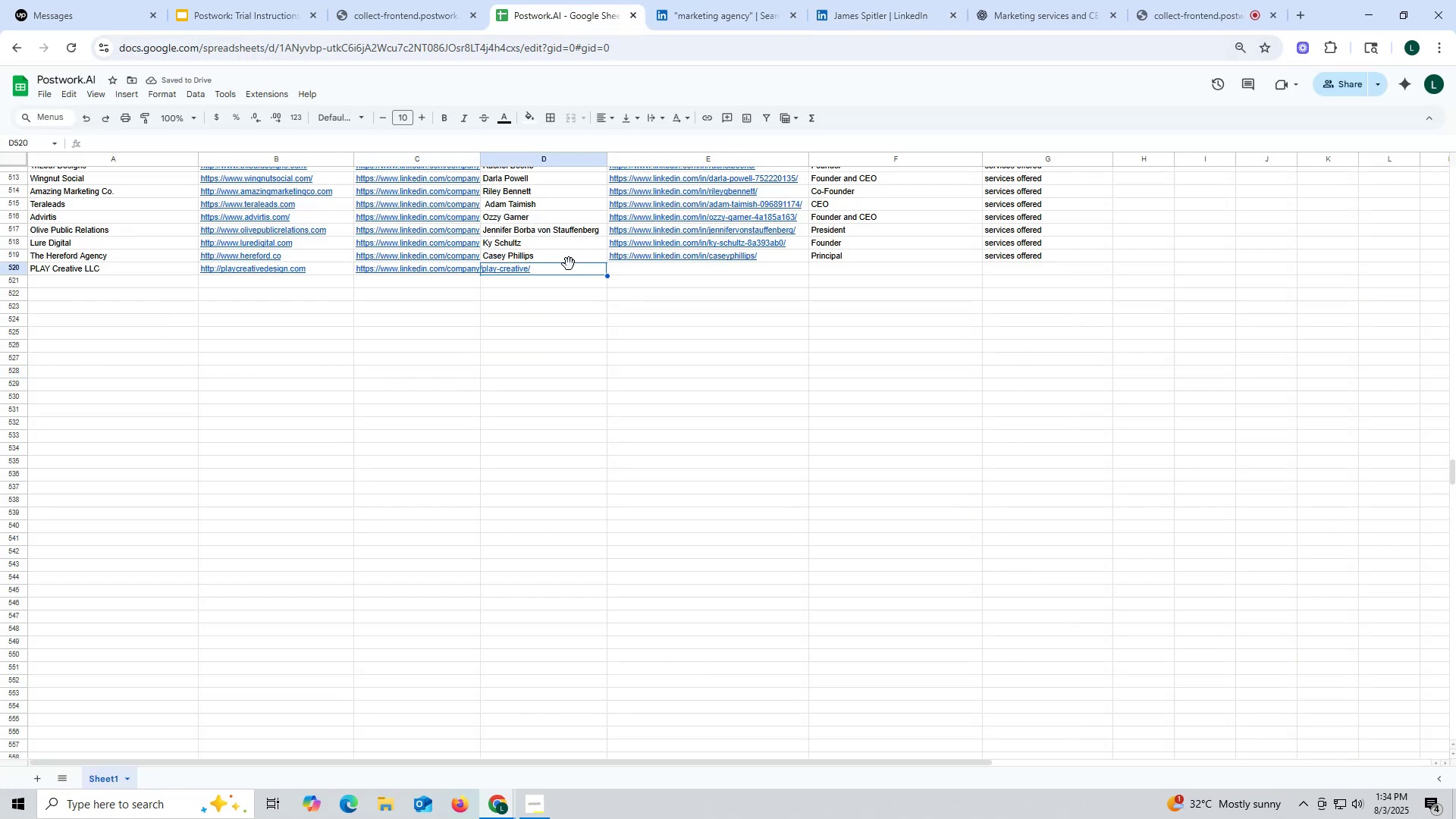 
key(Control+ControlLeft)
 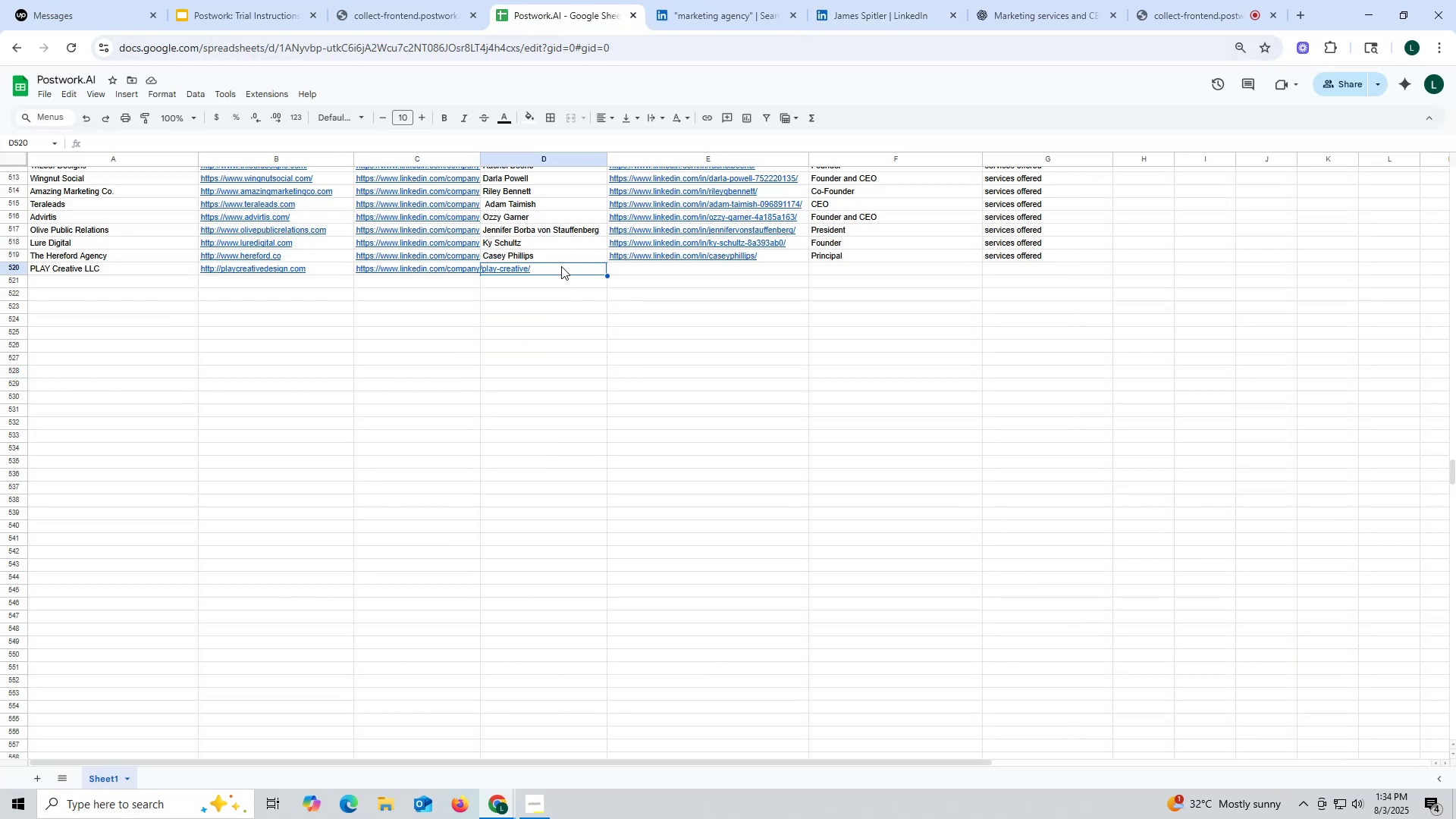 
double_click([561, 266])
 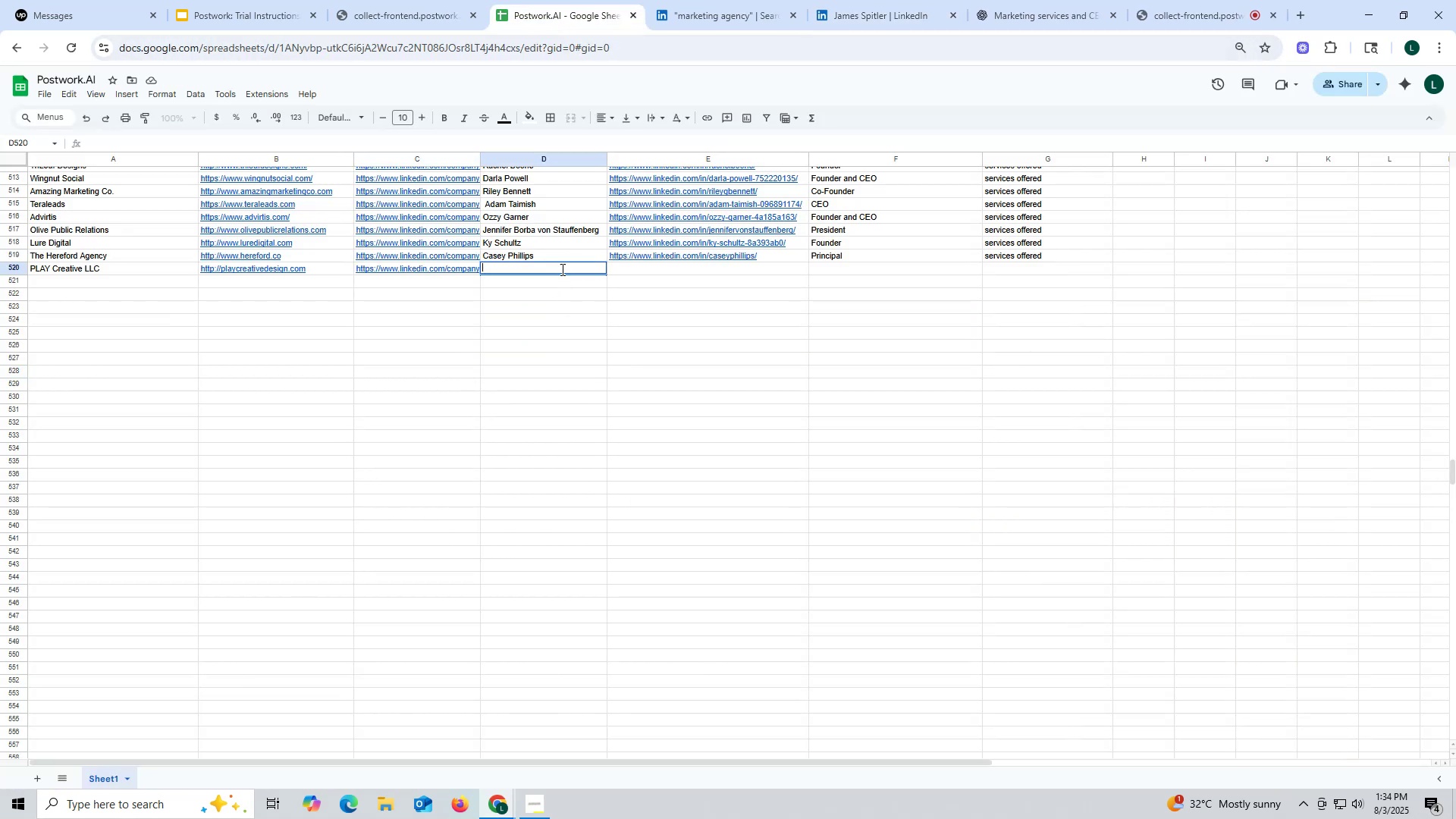 
key(Control+ControlLeft)
 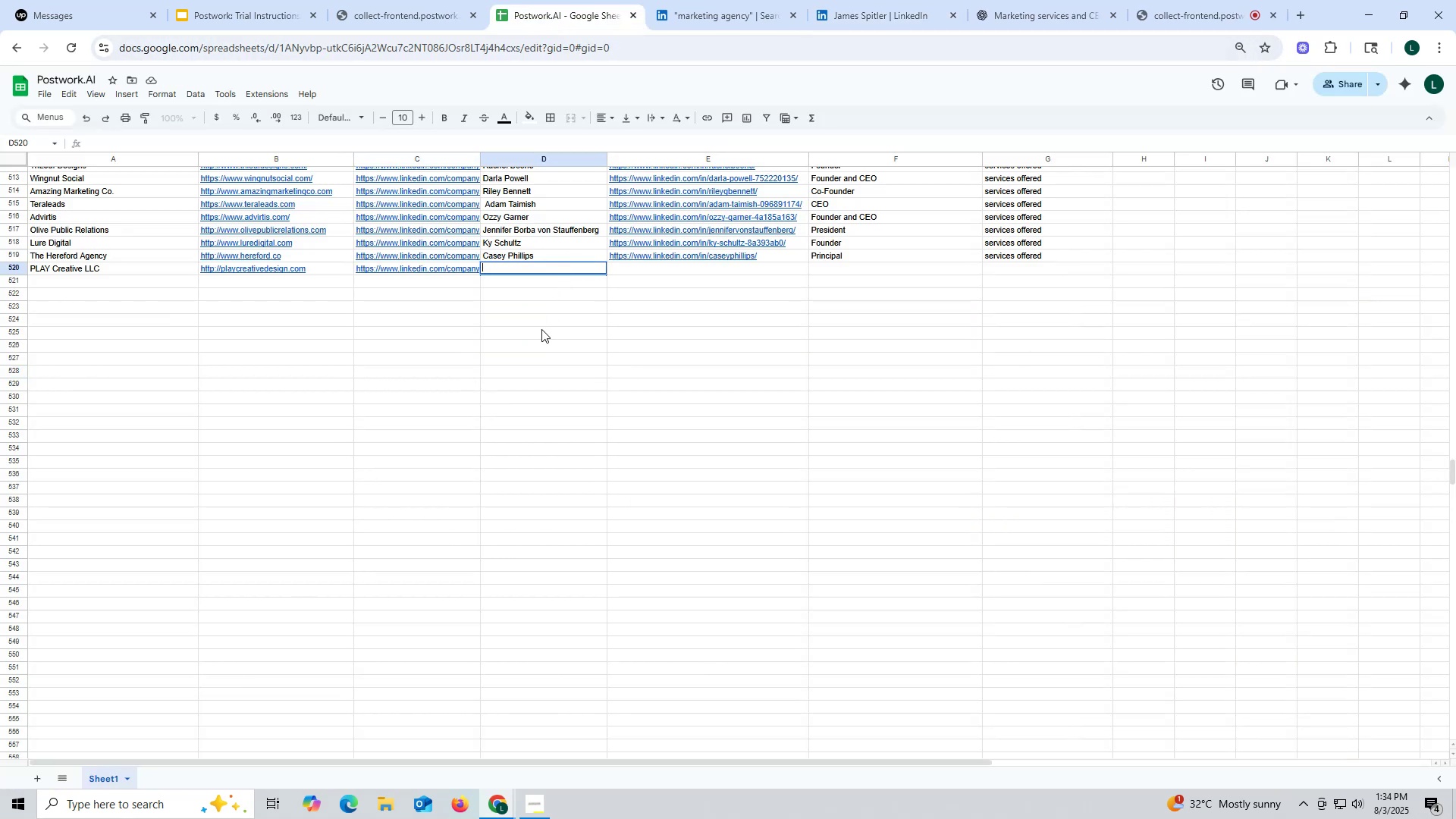 
key(Control+V)
 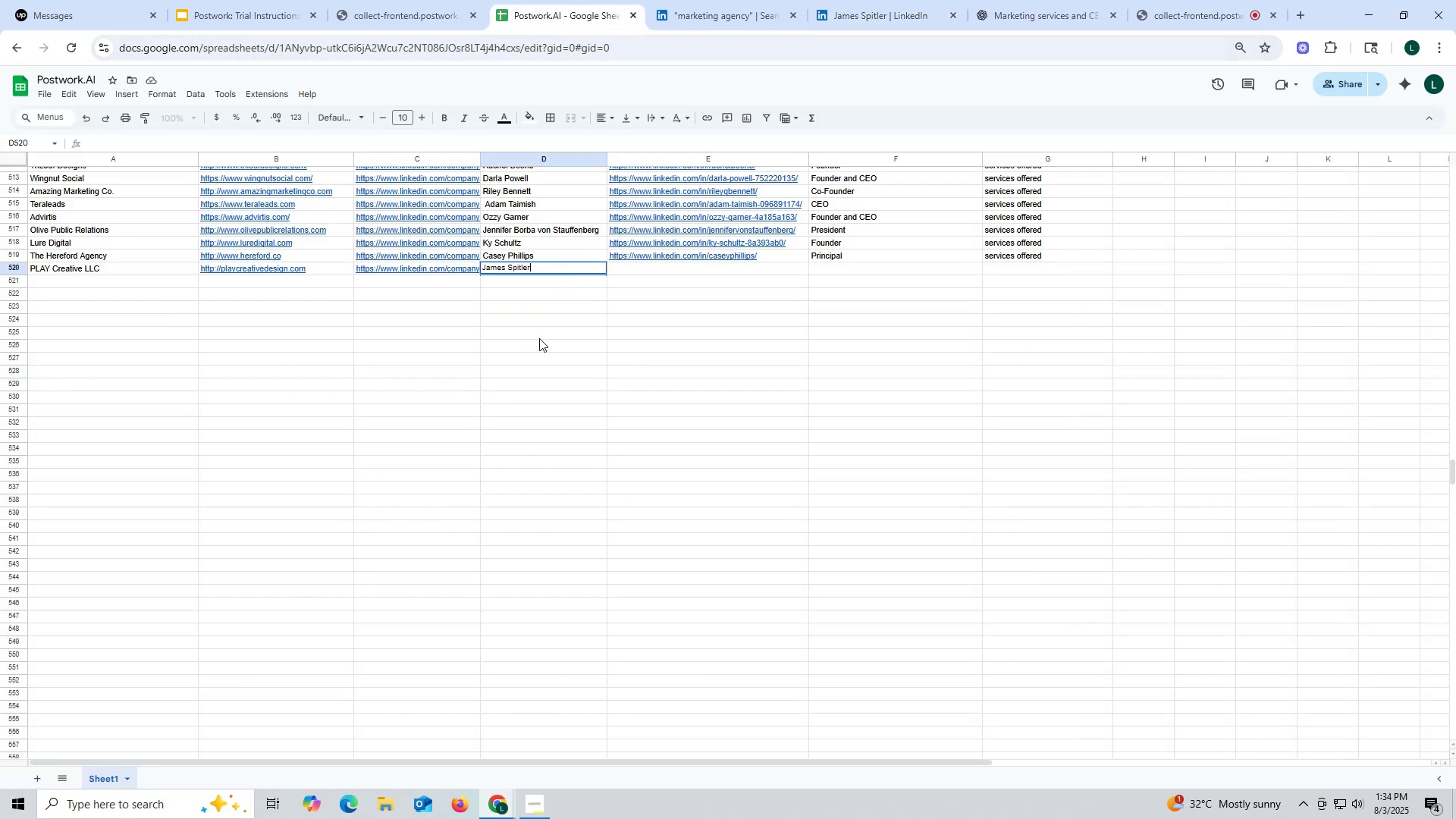 
triple_click([539, 338])
 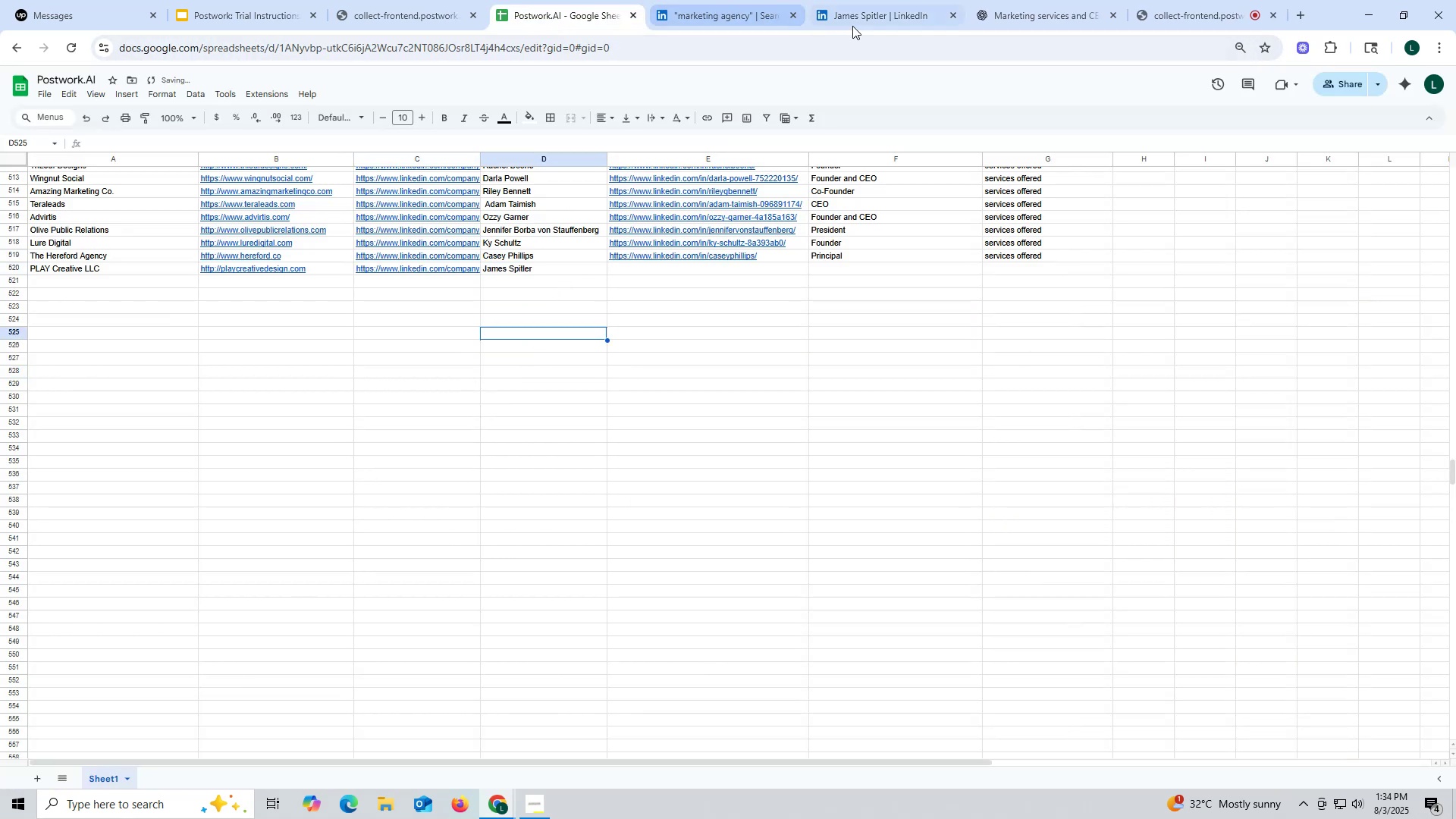 
left_click([852, 22])
 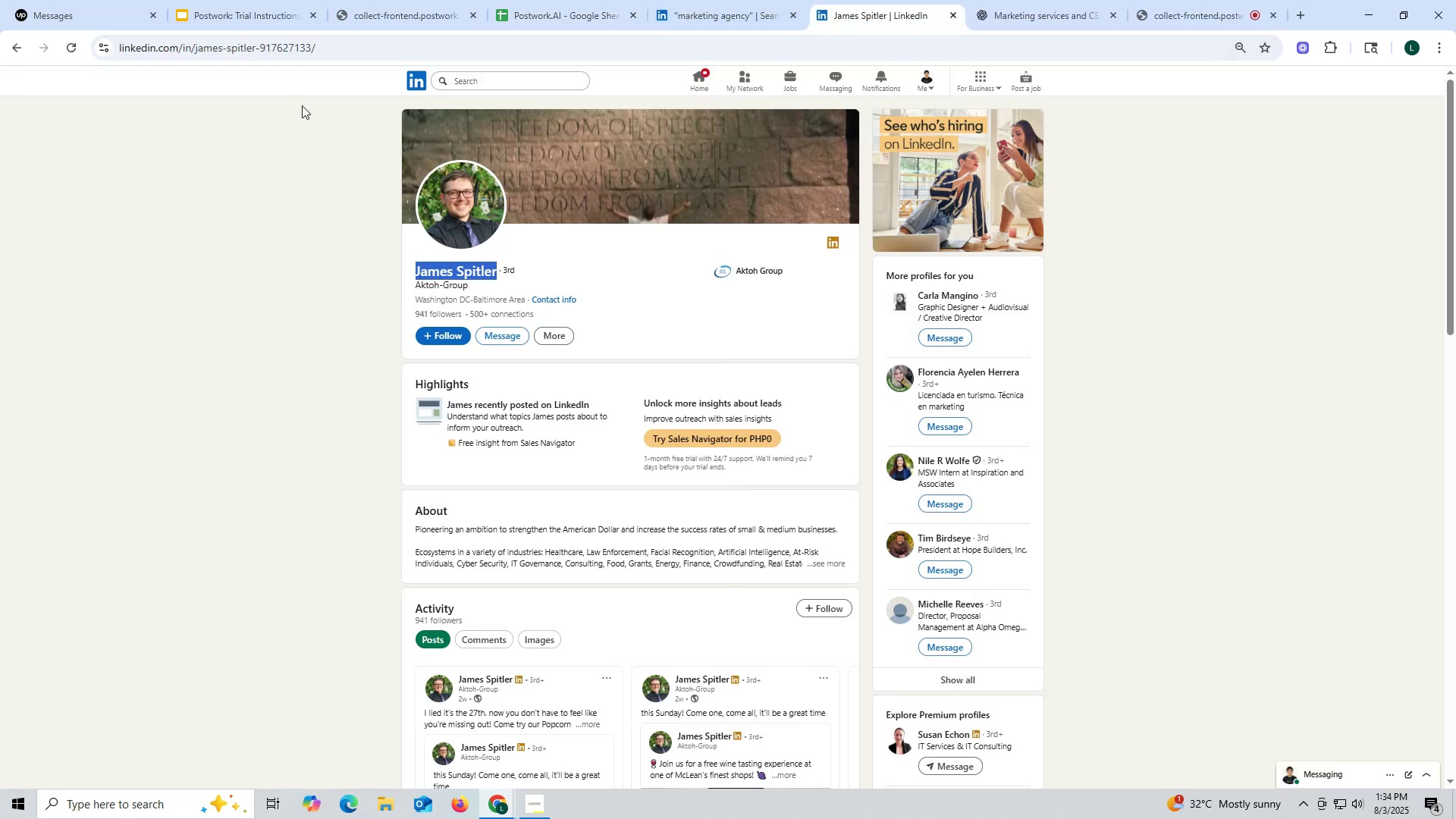 
double_click([278, 52])
 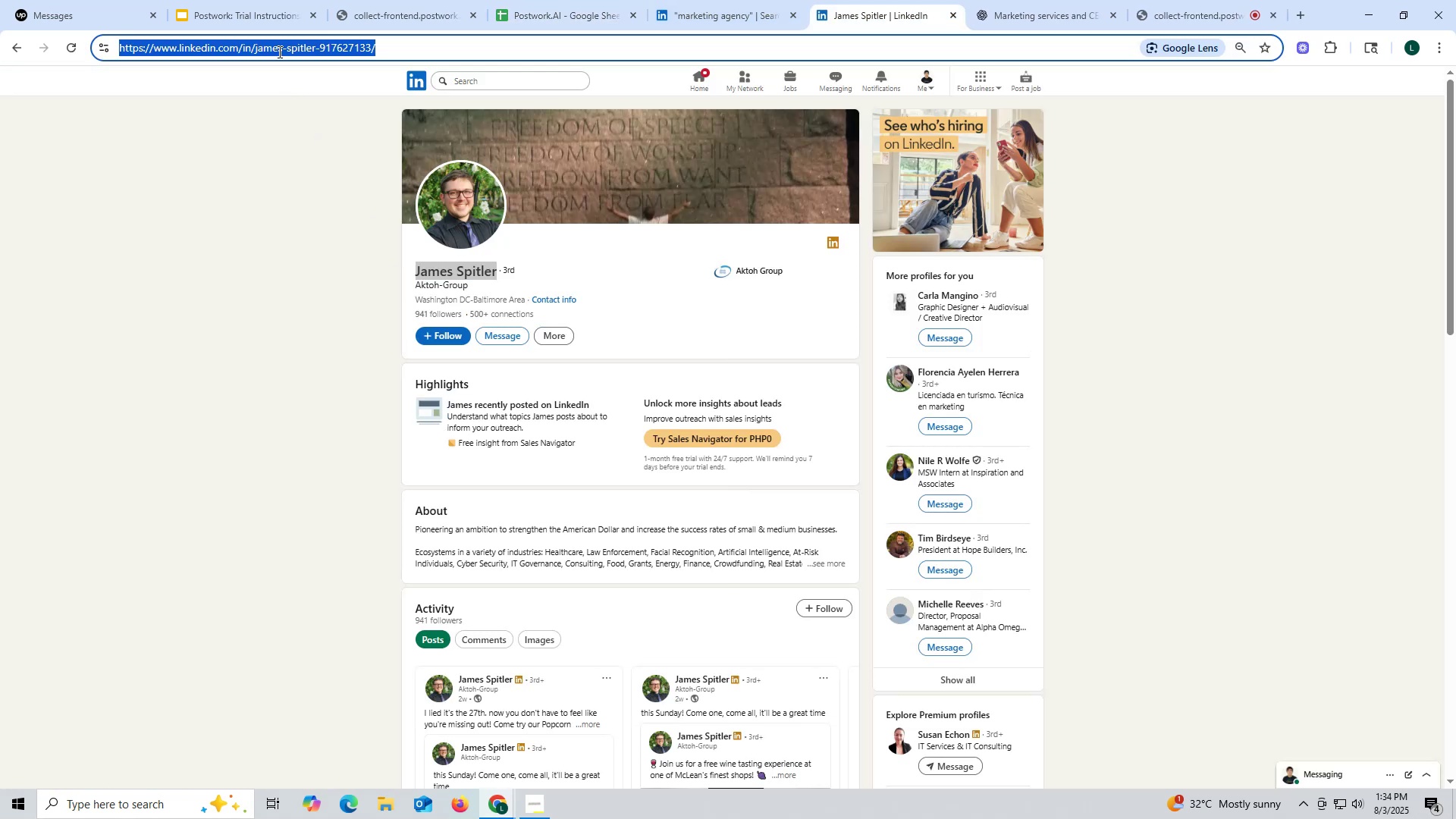 
triple_click([278, 52])
 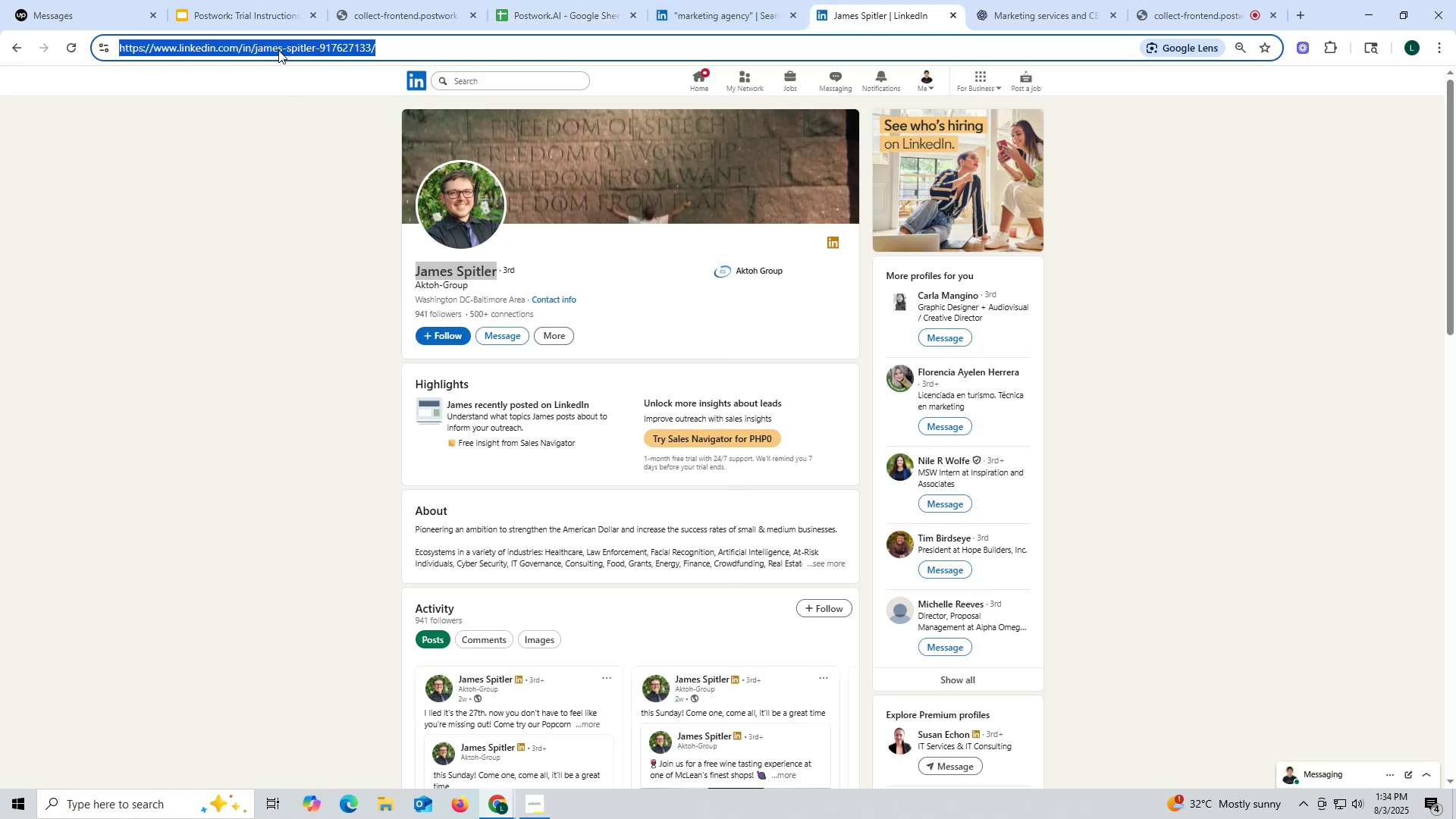 
key(Control+ControlLeft)
 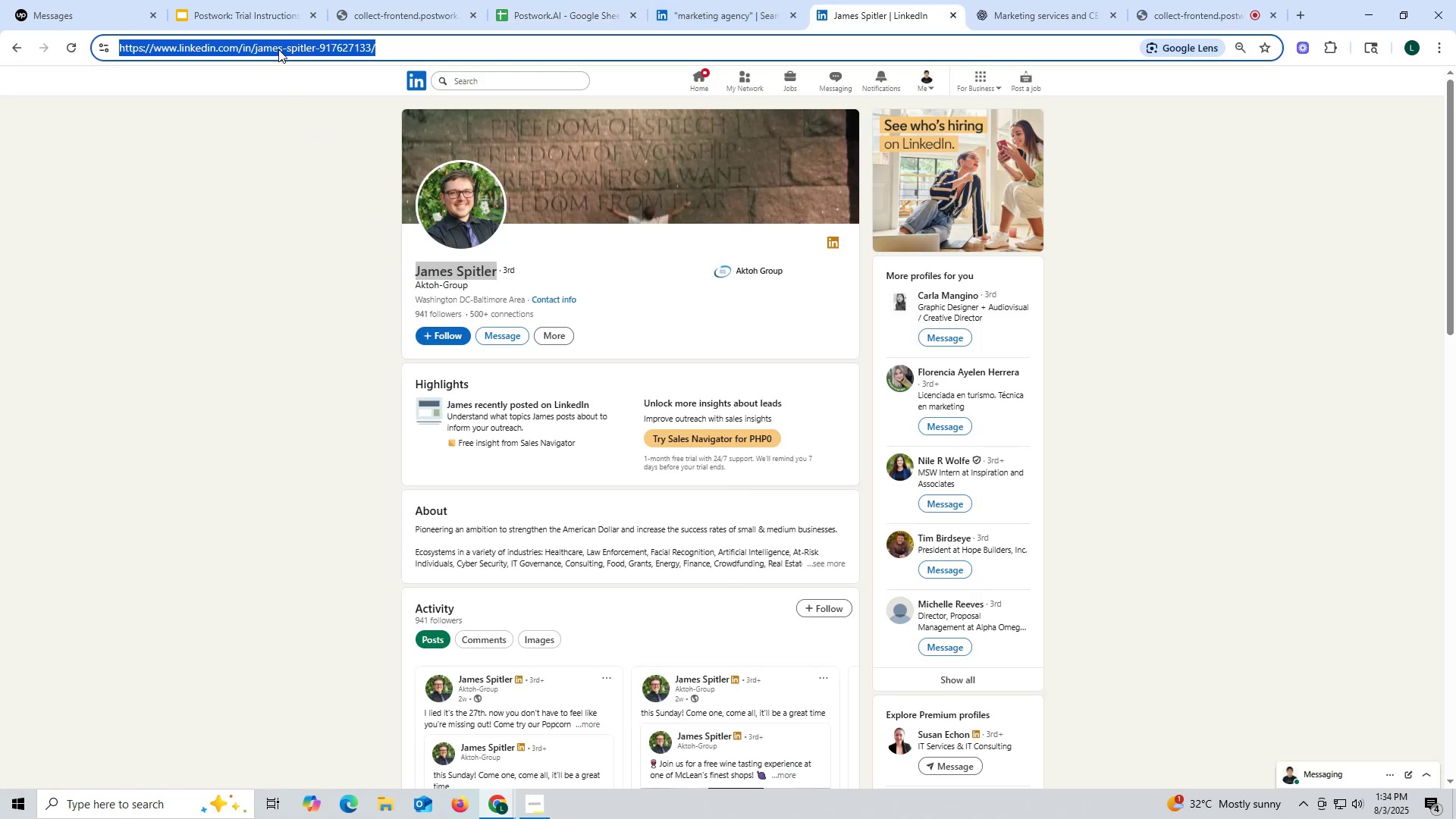 
key(Control+C)
 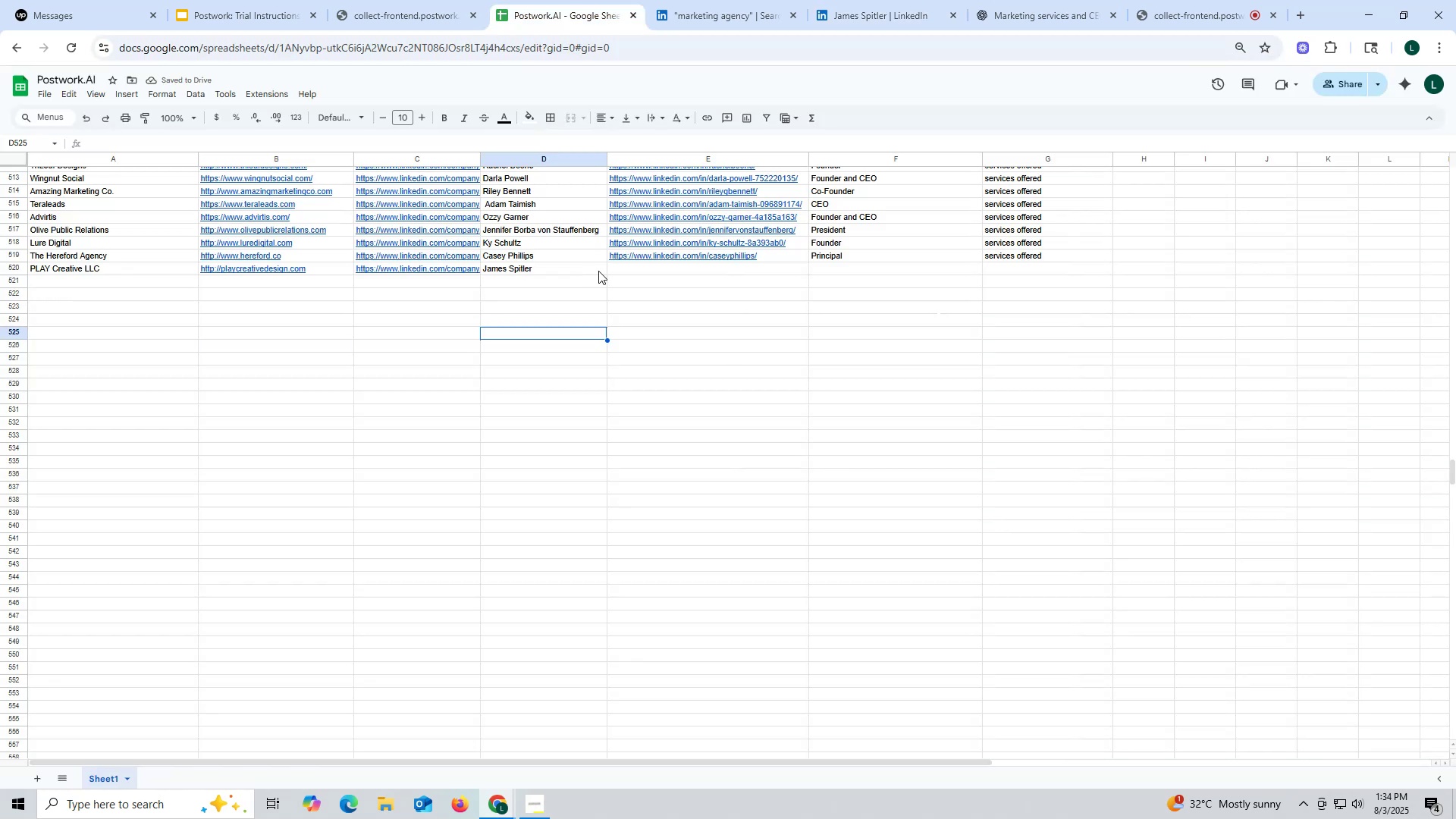 
double_click([655, 266])
 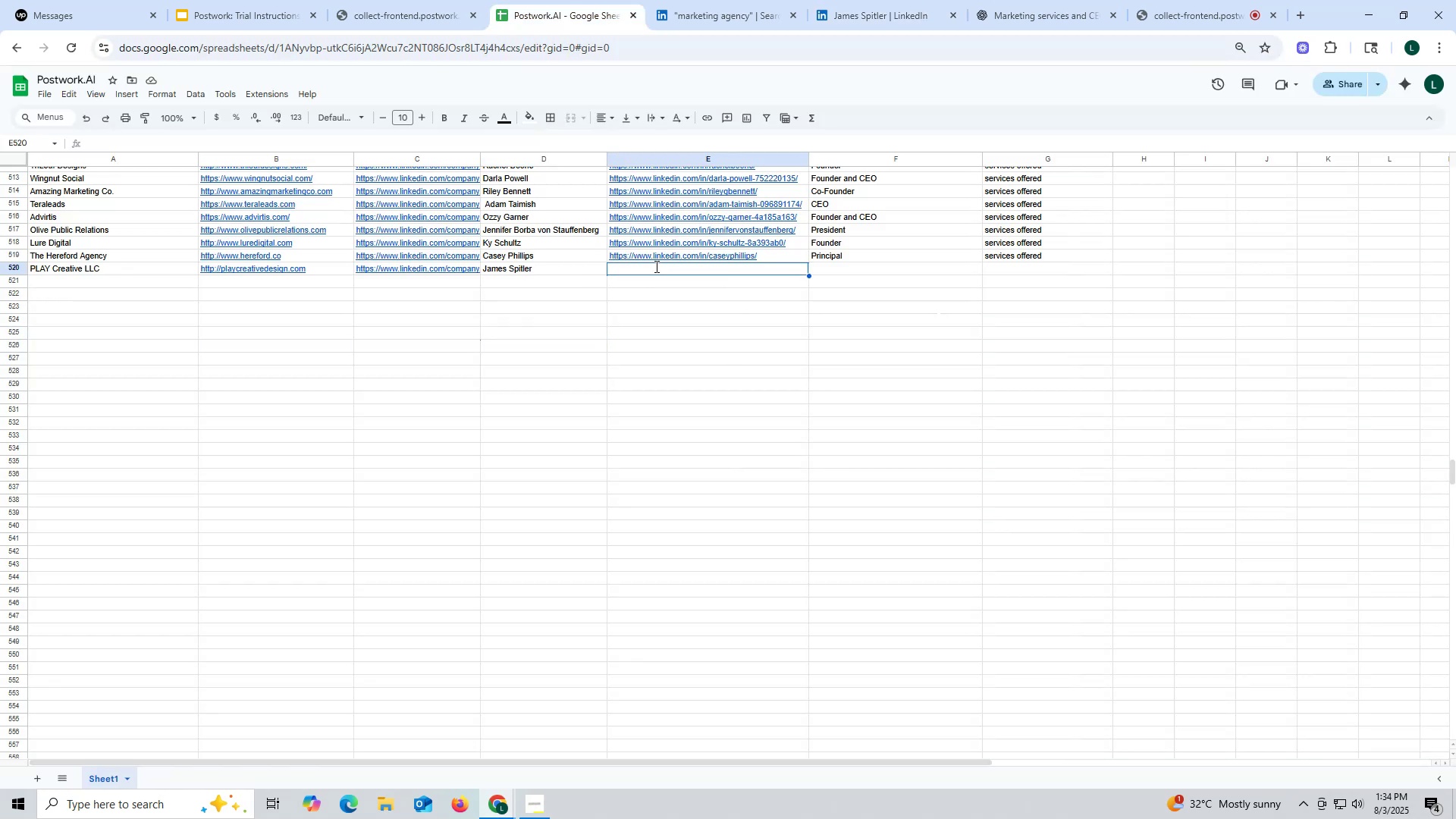 
key(Control+ControlLeft)
 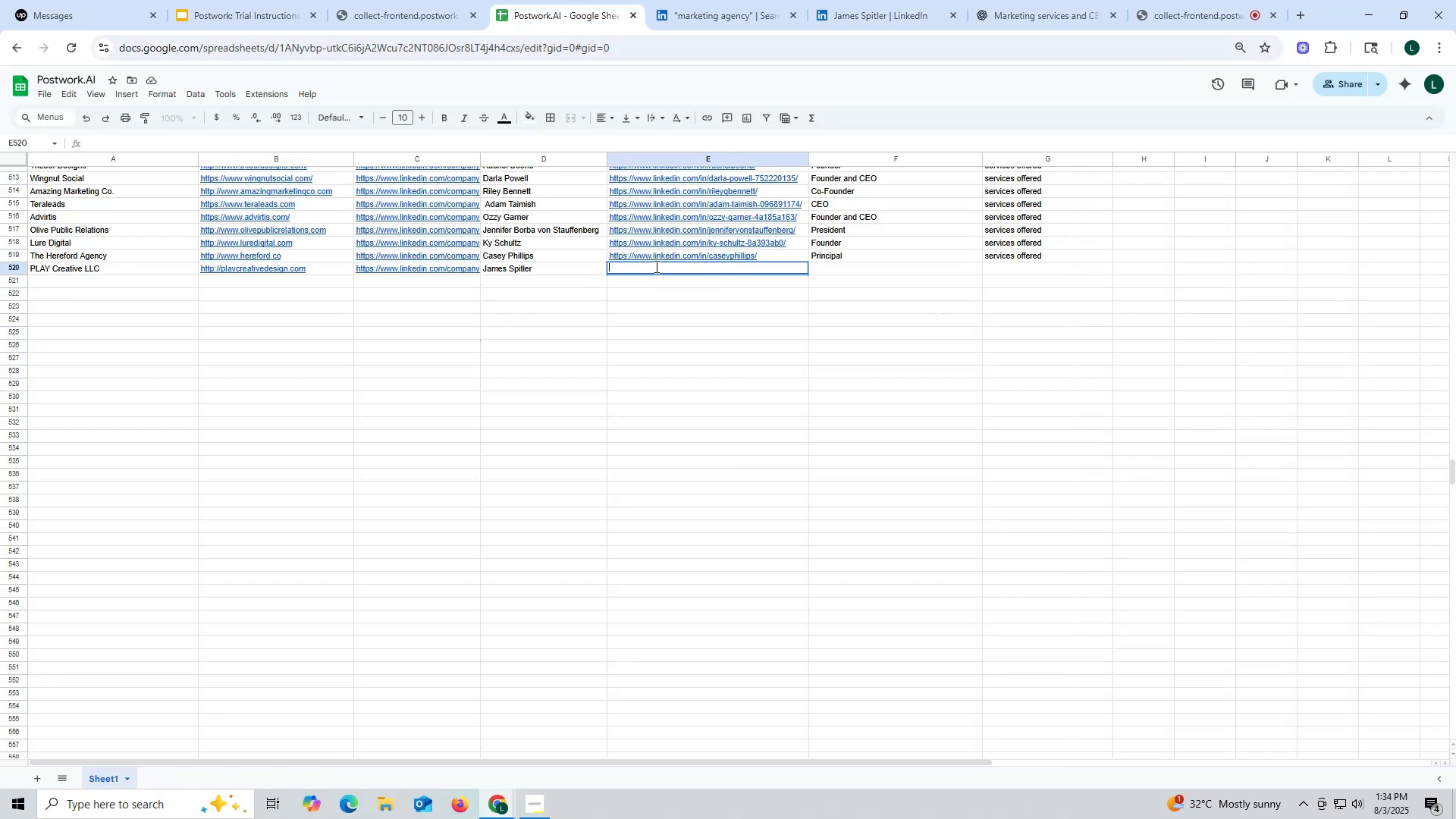 
key(Control+V)
 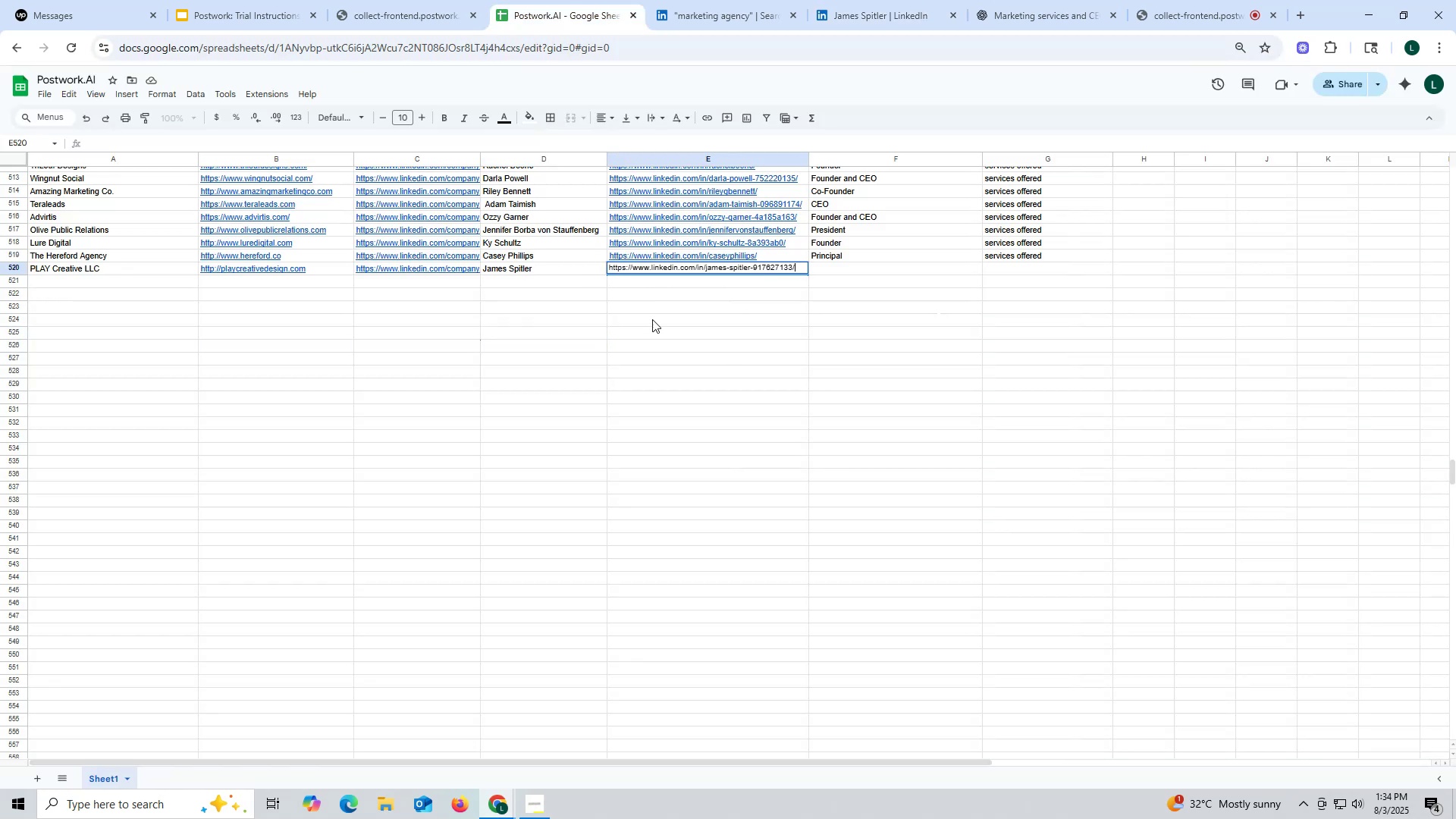 
left_click_drag(start_coordinate=[652, 320], to_coordinate=[651, 324])
 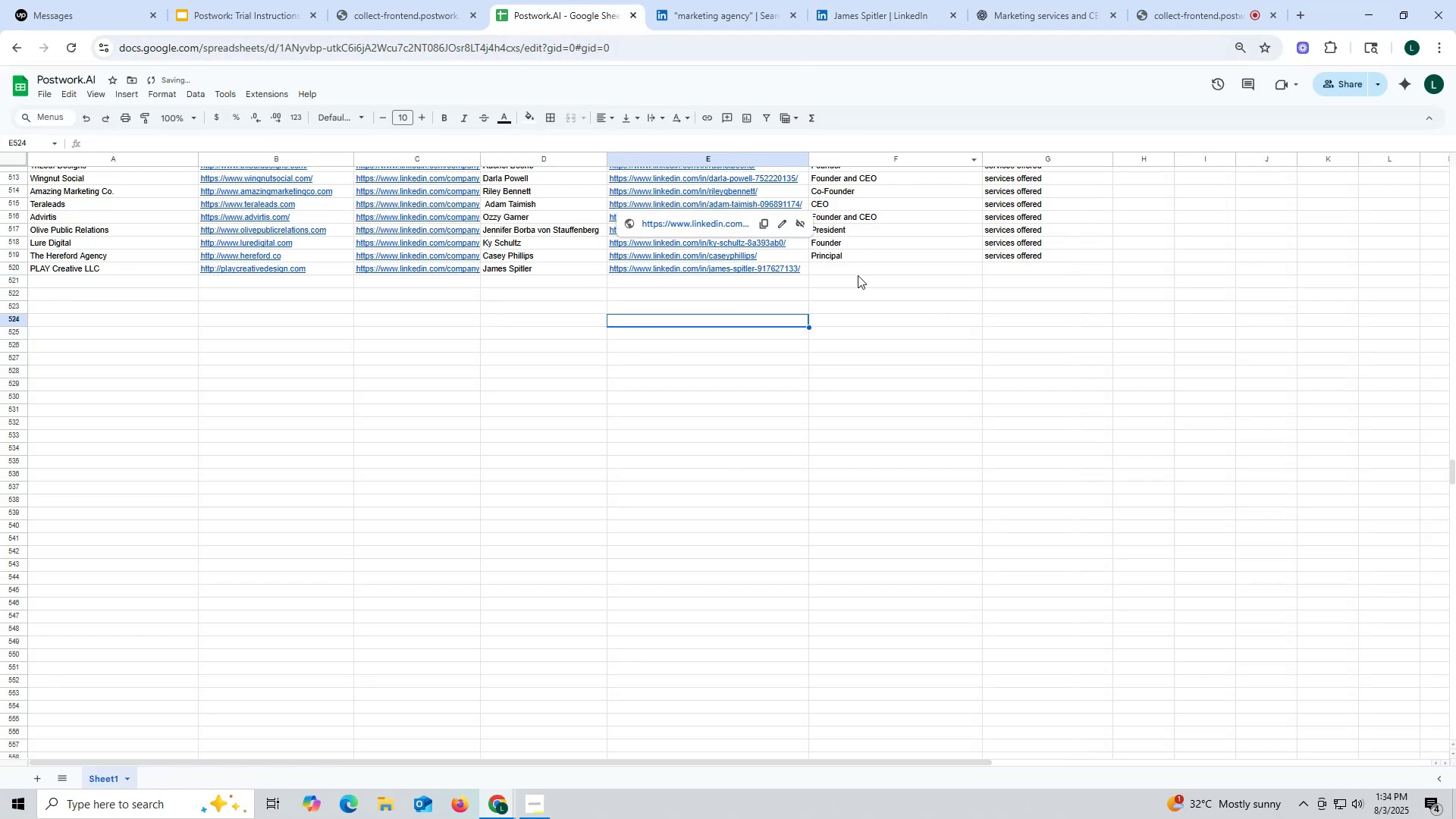 
left_click([856, 273])
 